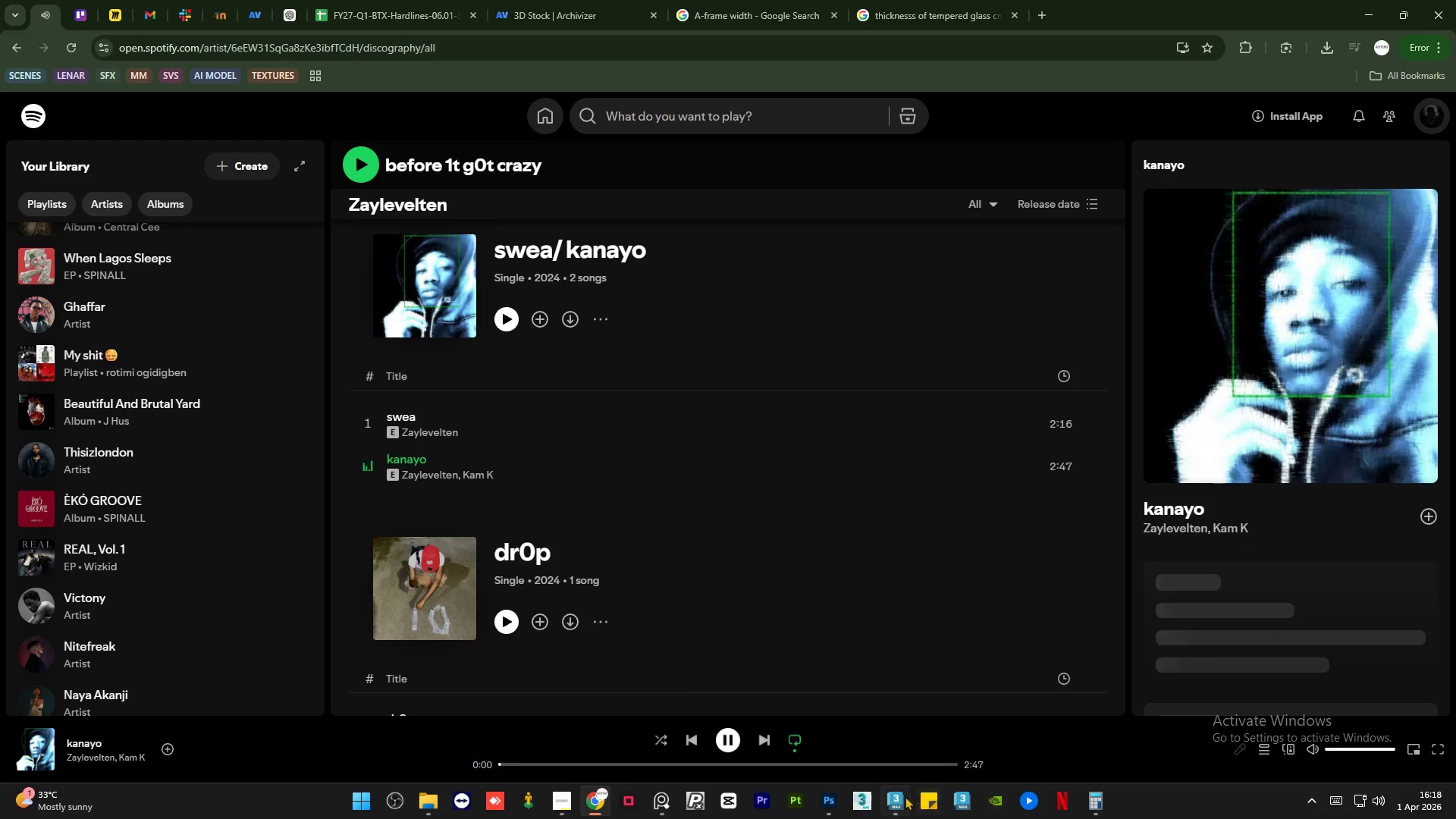 
left_click([901, 799])
 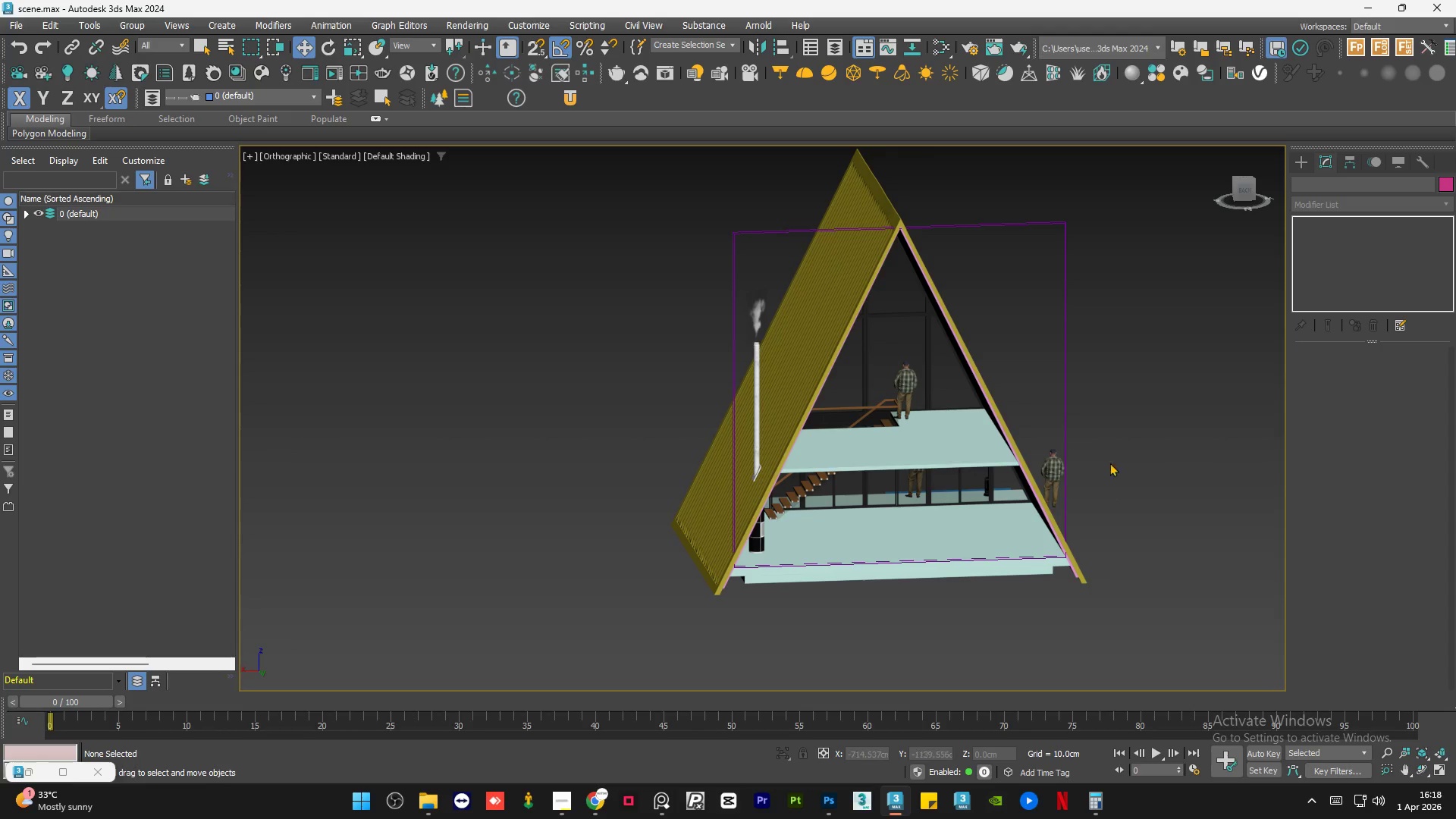 
left_click([1110, 438])
 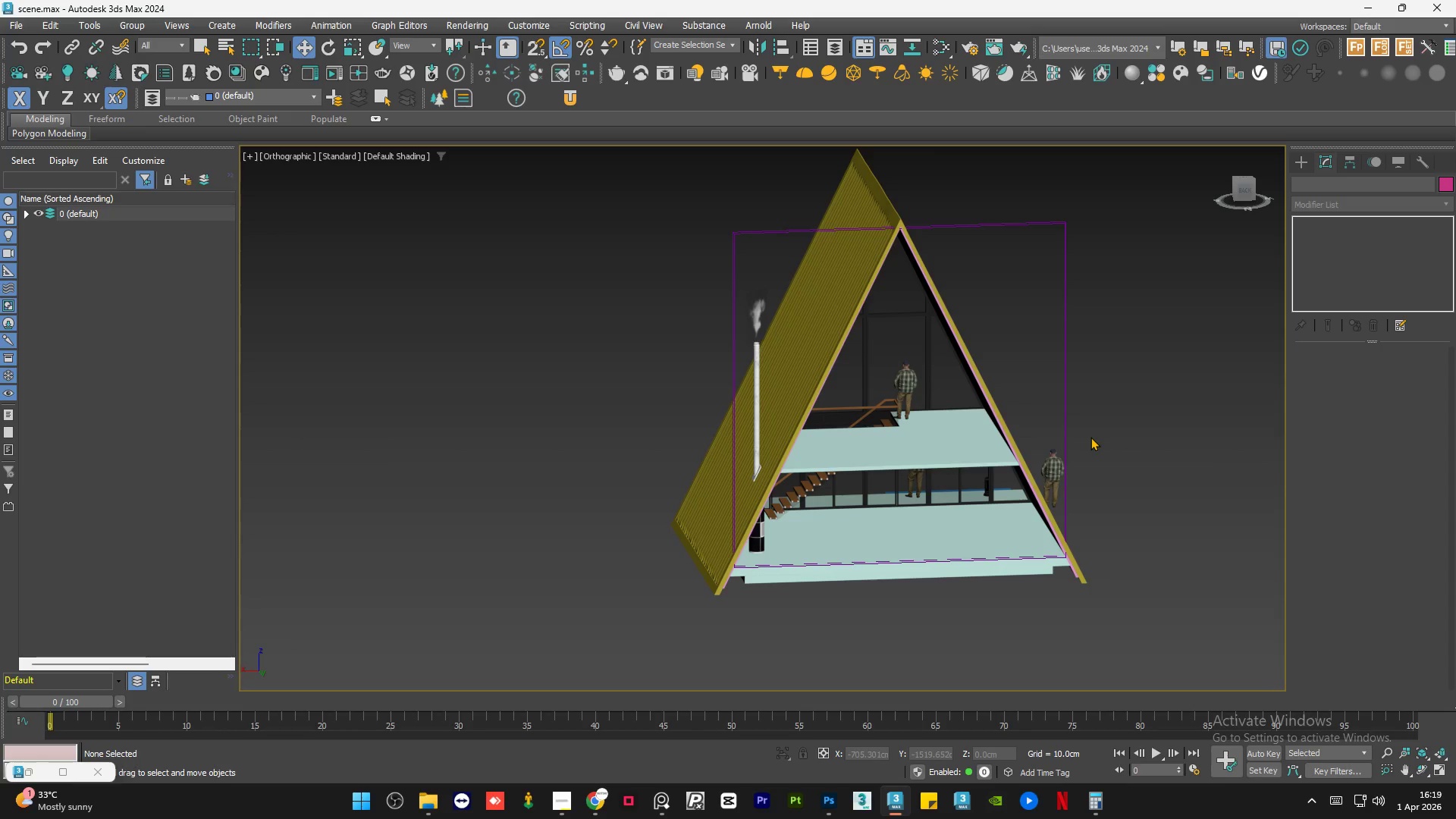 
left_click([1120, 429])
 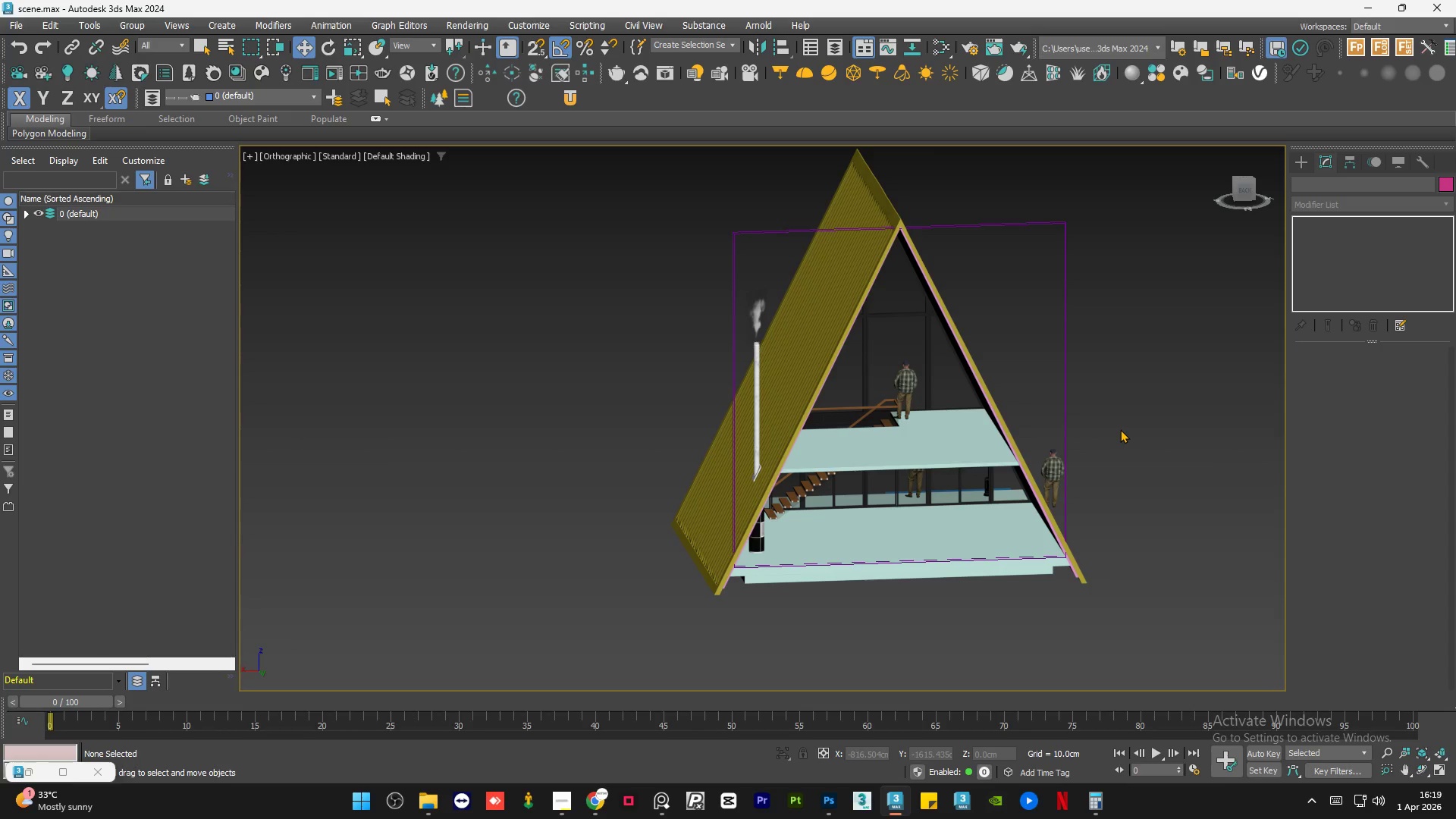 
key(Control+S)
 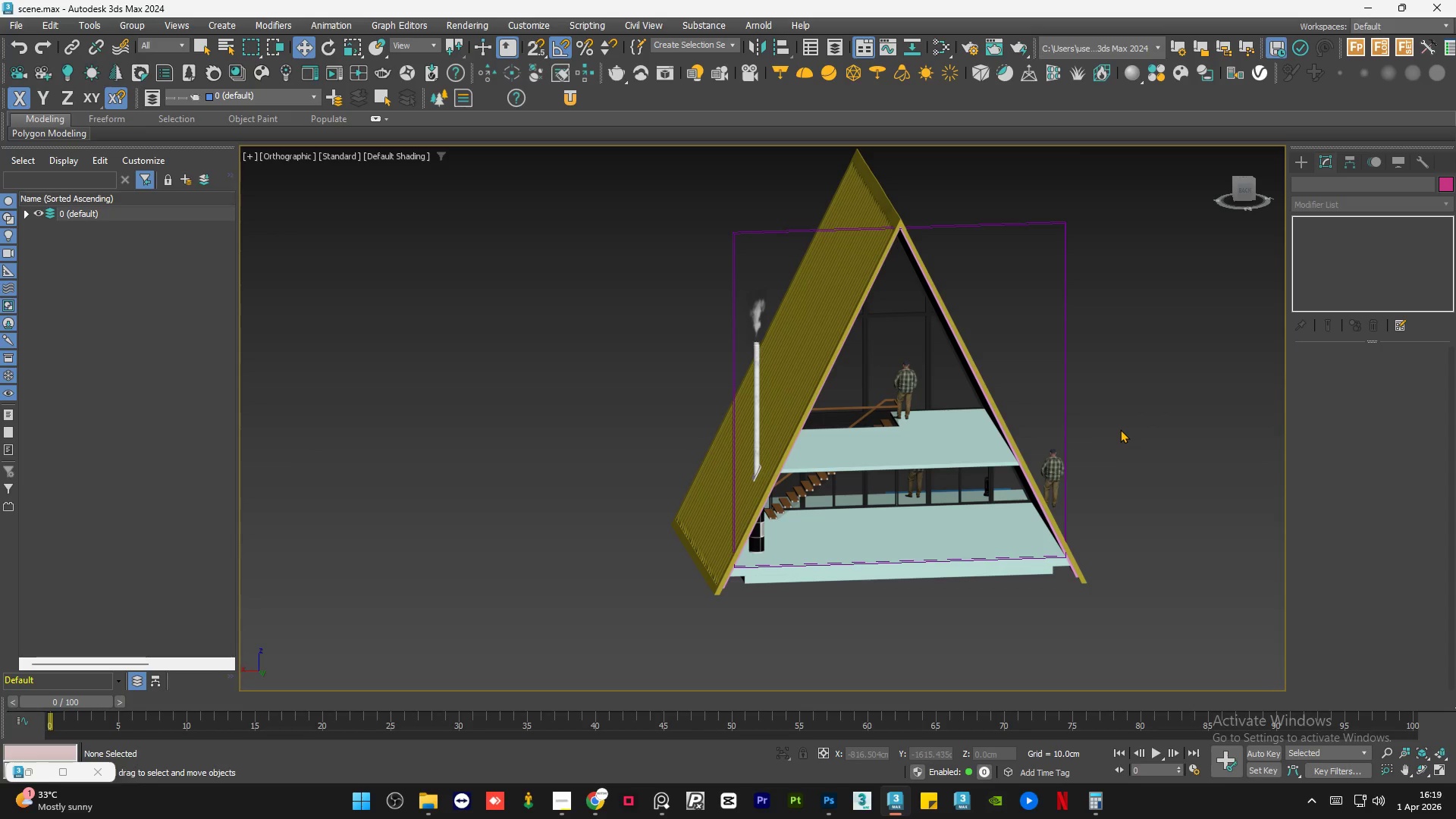 
wait(14.91)
 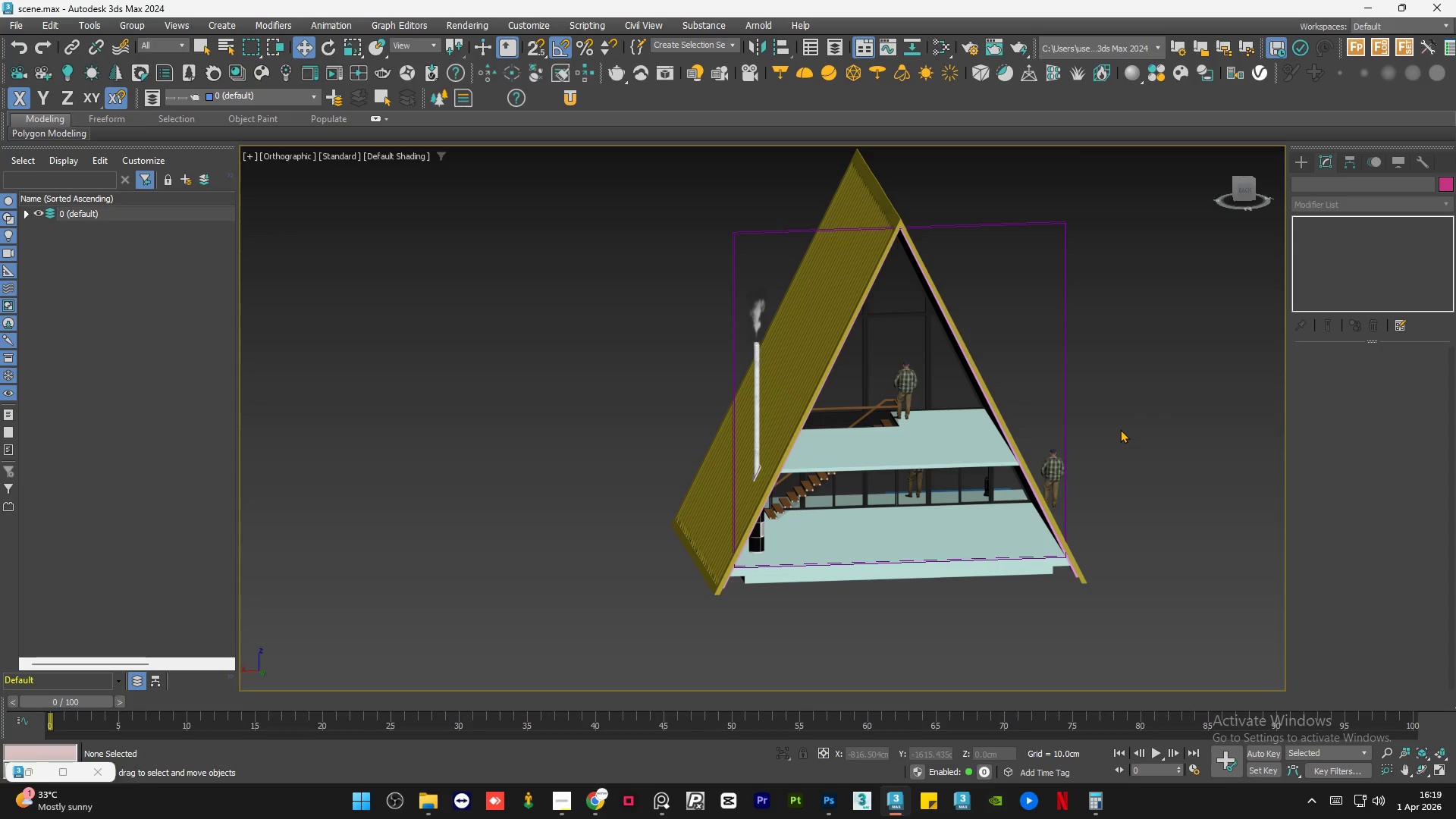 
left_click([1120, 429])
 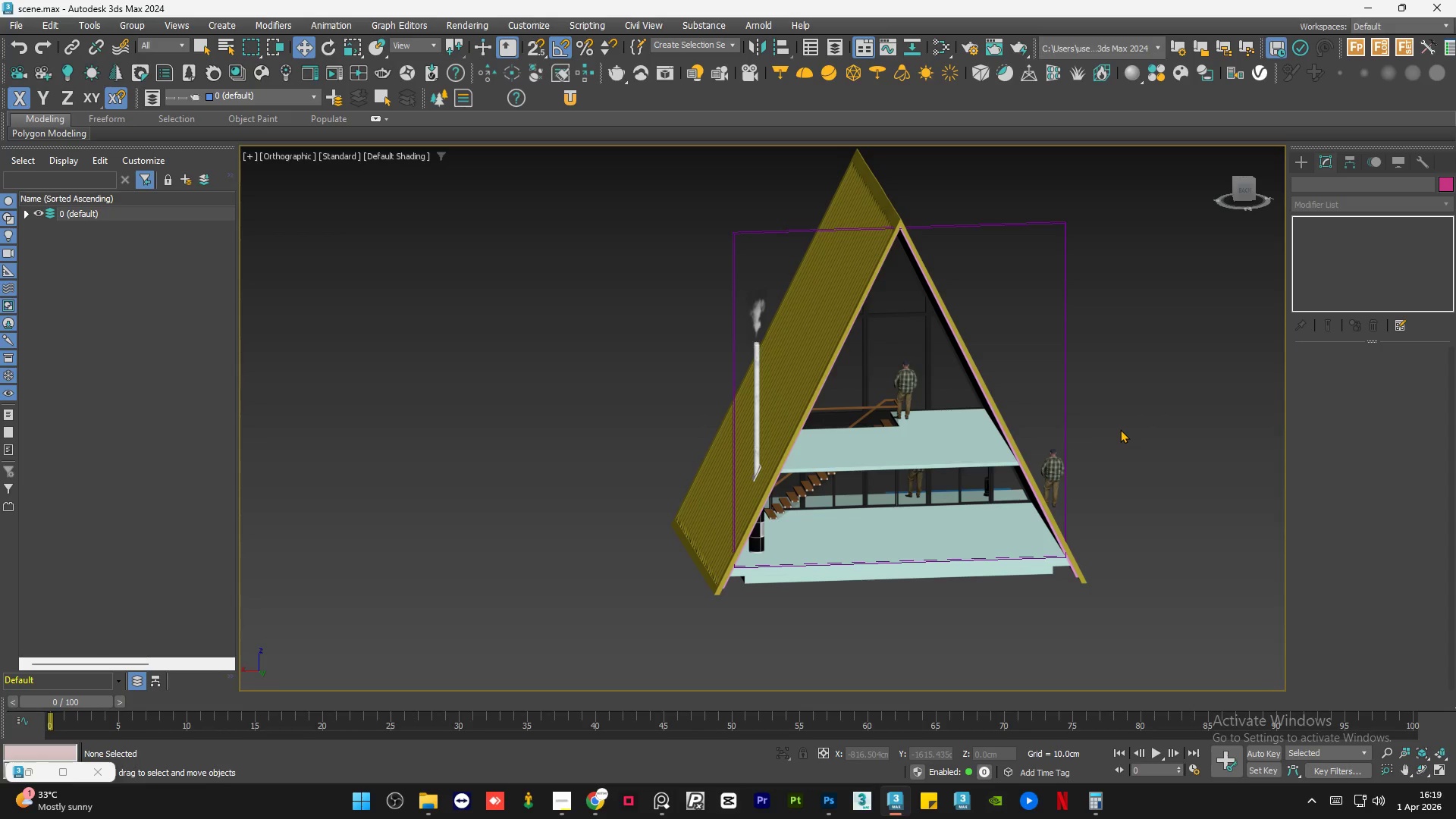 
key(Control+S)
 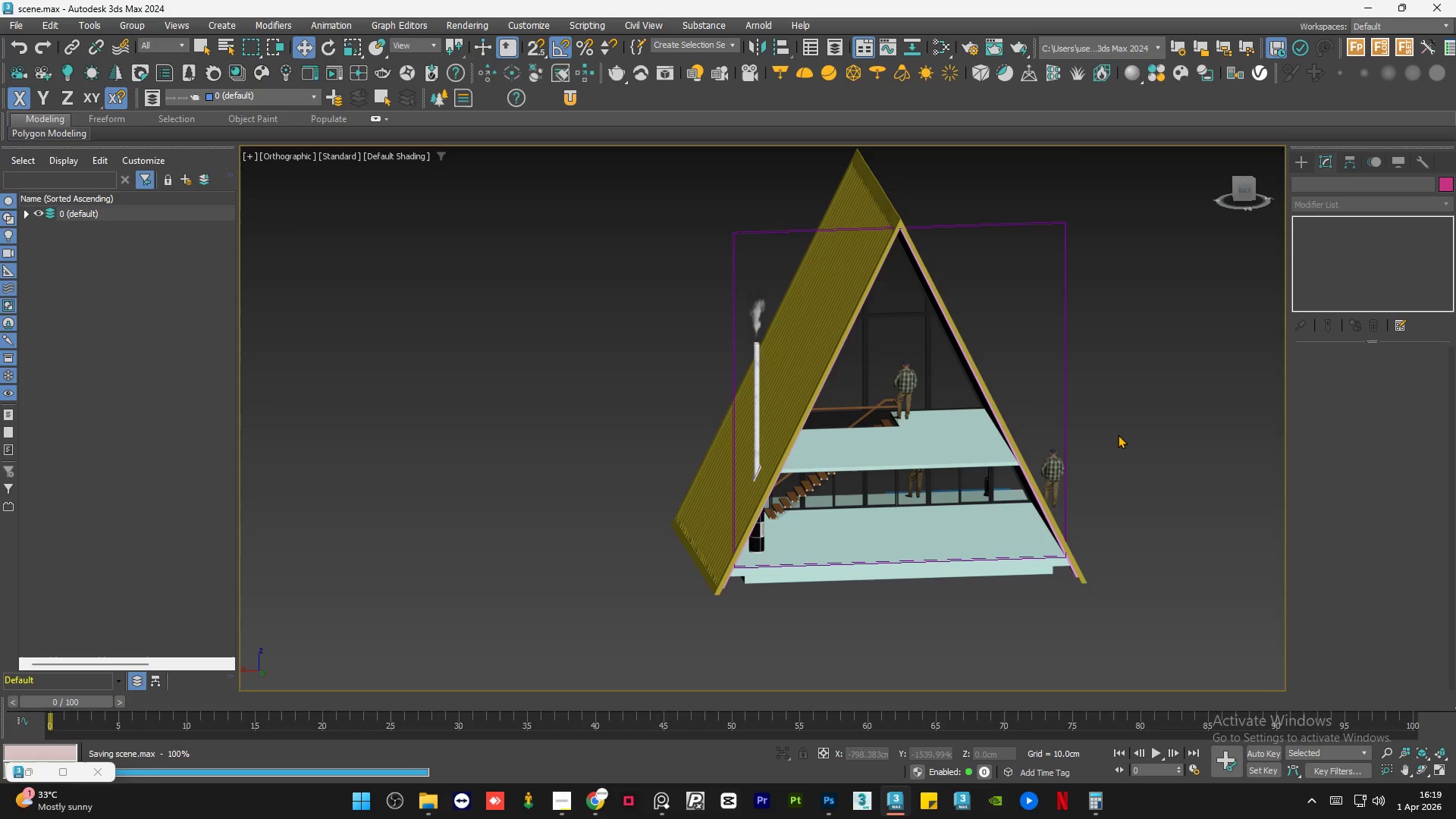 
left_click([1126, 433])
 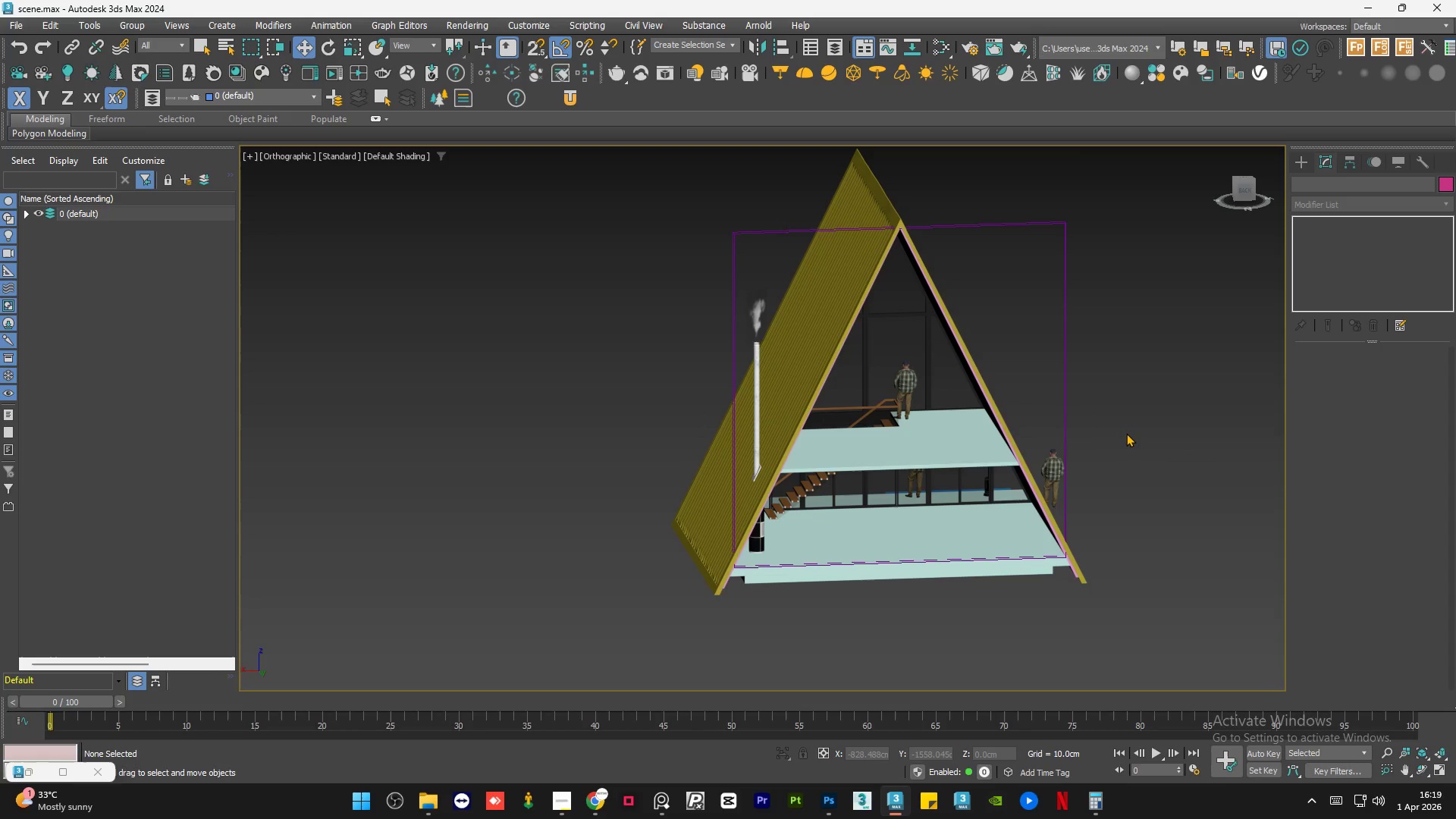 
wait(11.62)
 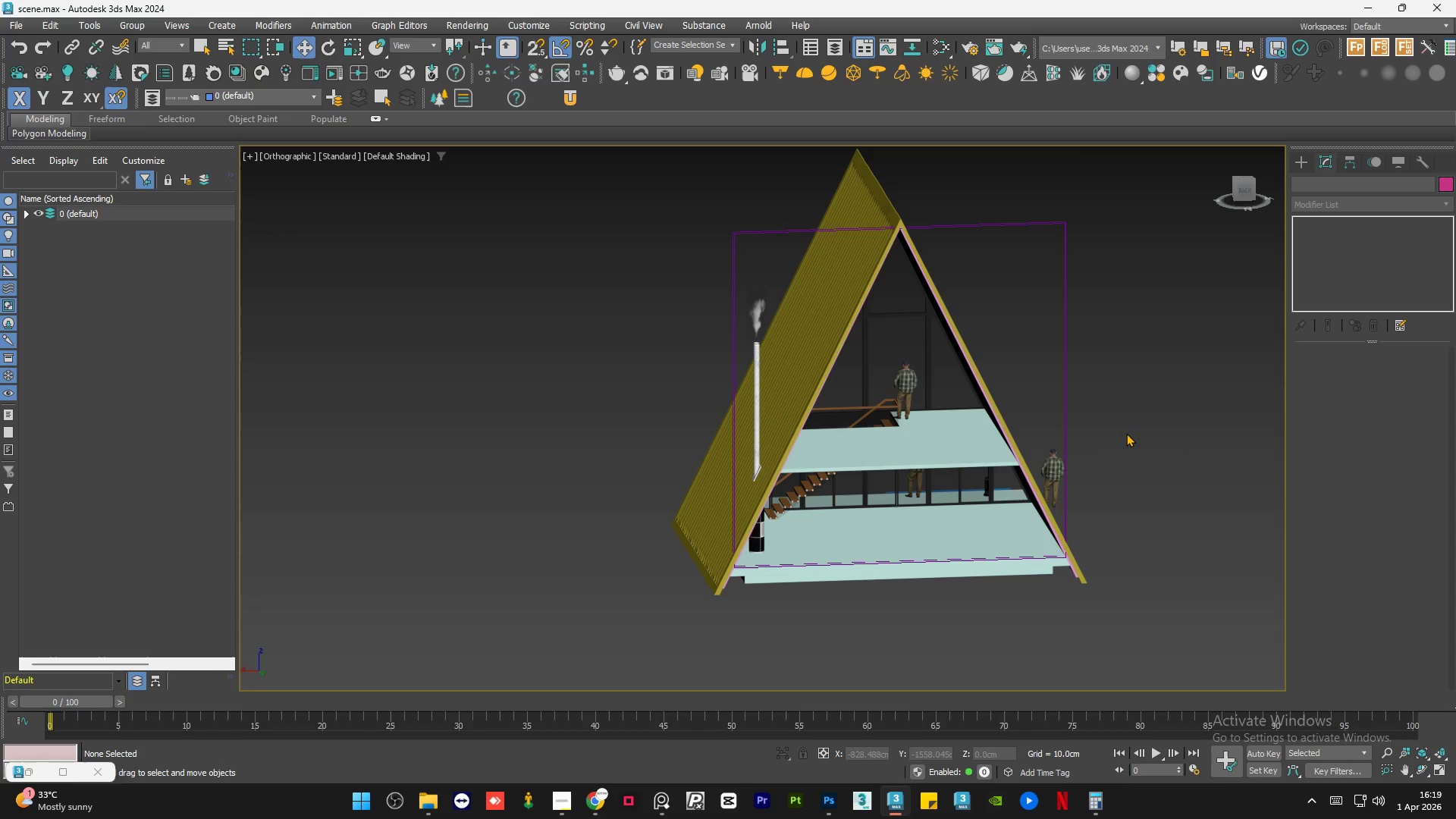 
left_click([1122, 432])
 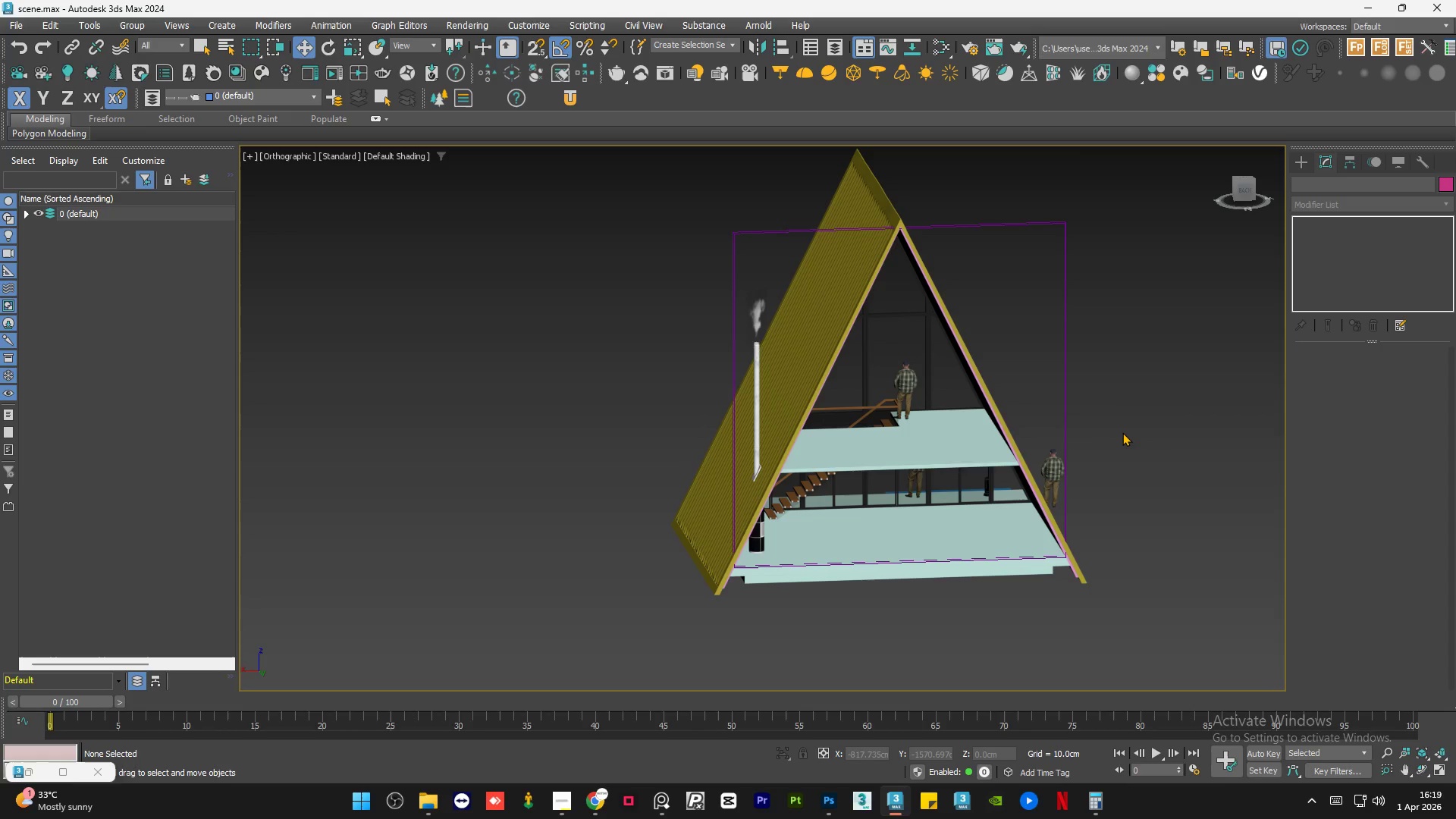 
key(Control+S)
 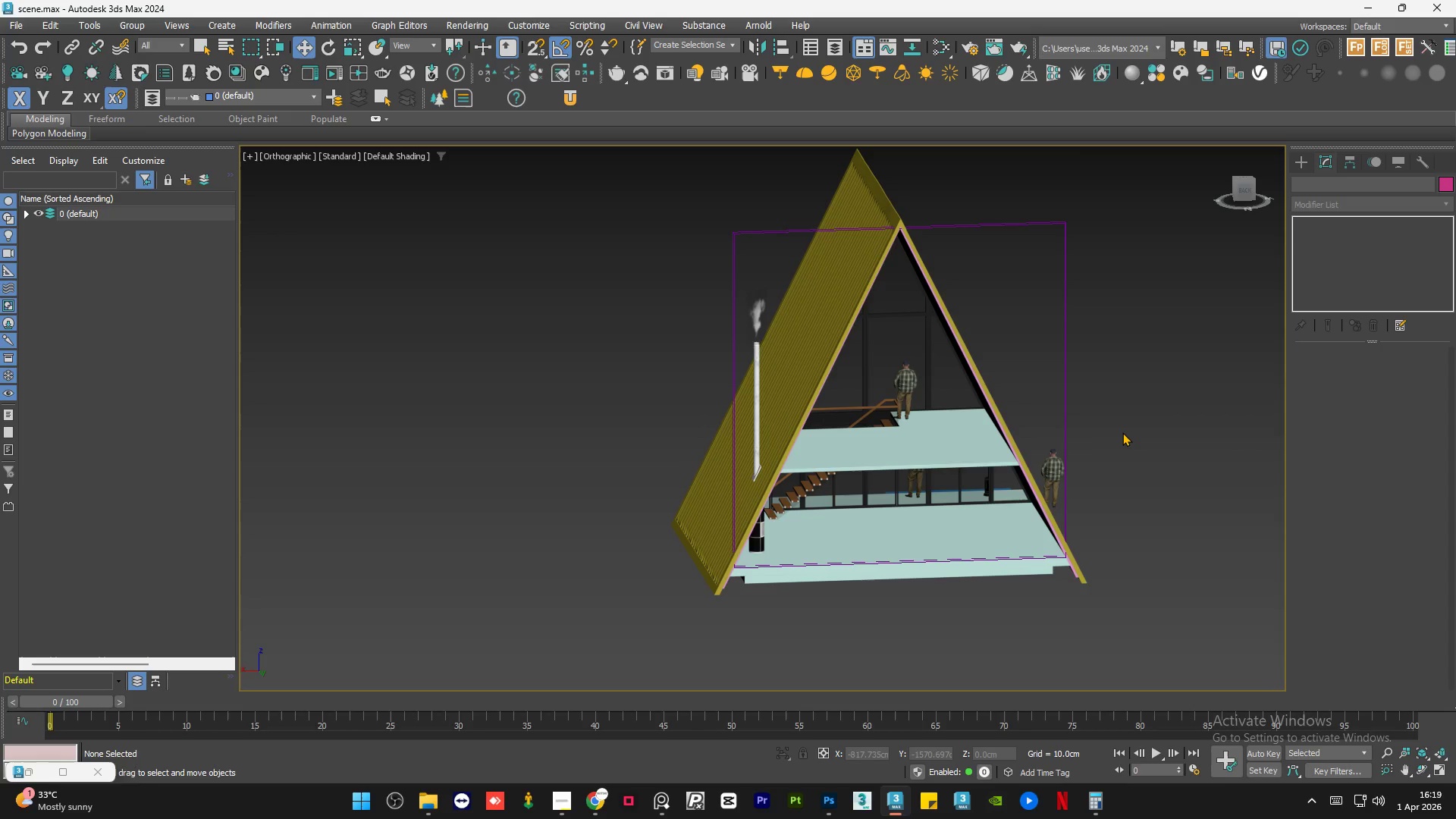 
wait(7.28)
 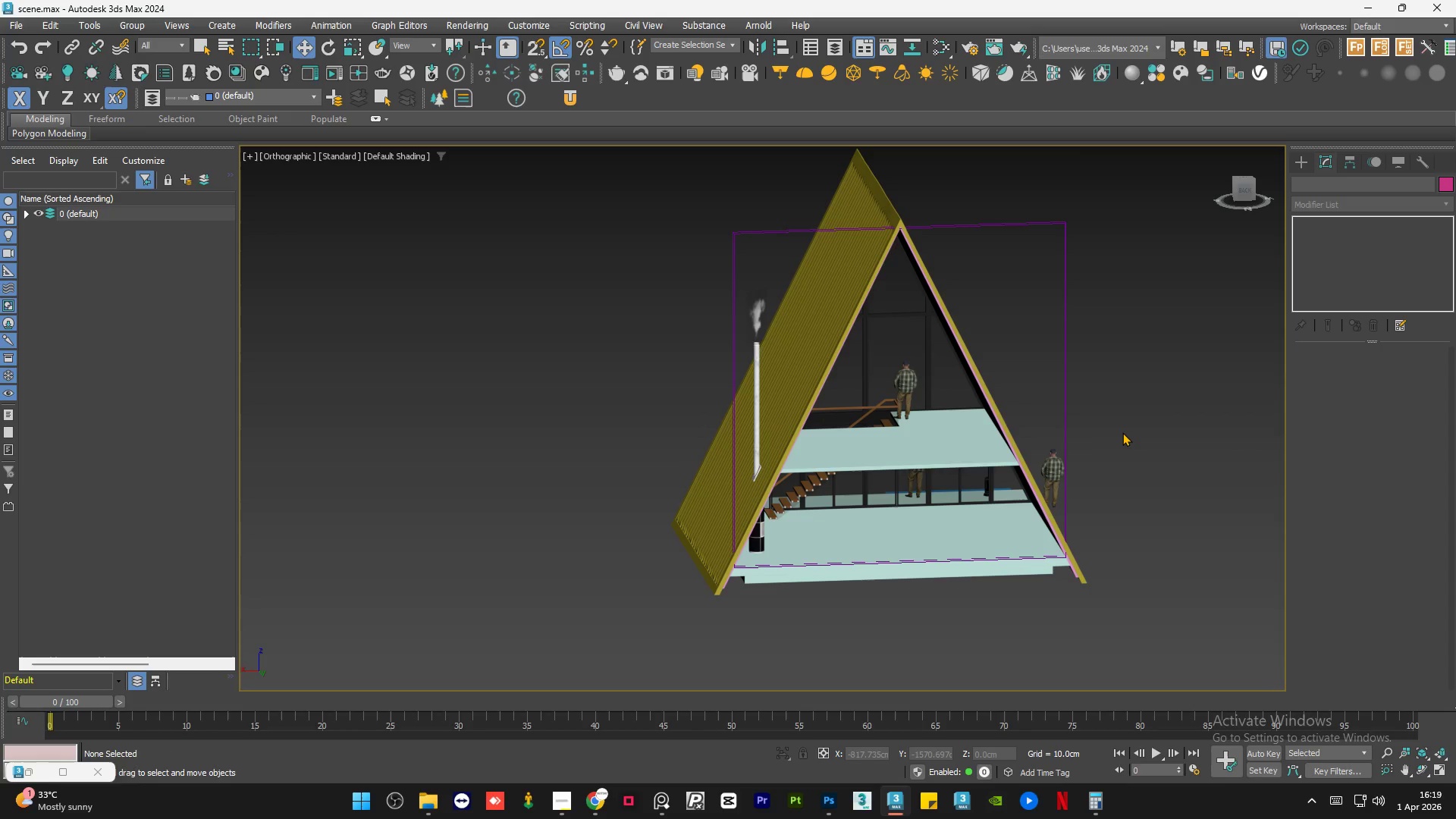 
left_click([1099, 451])
 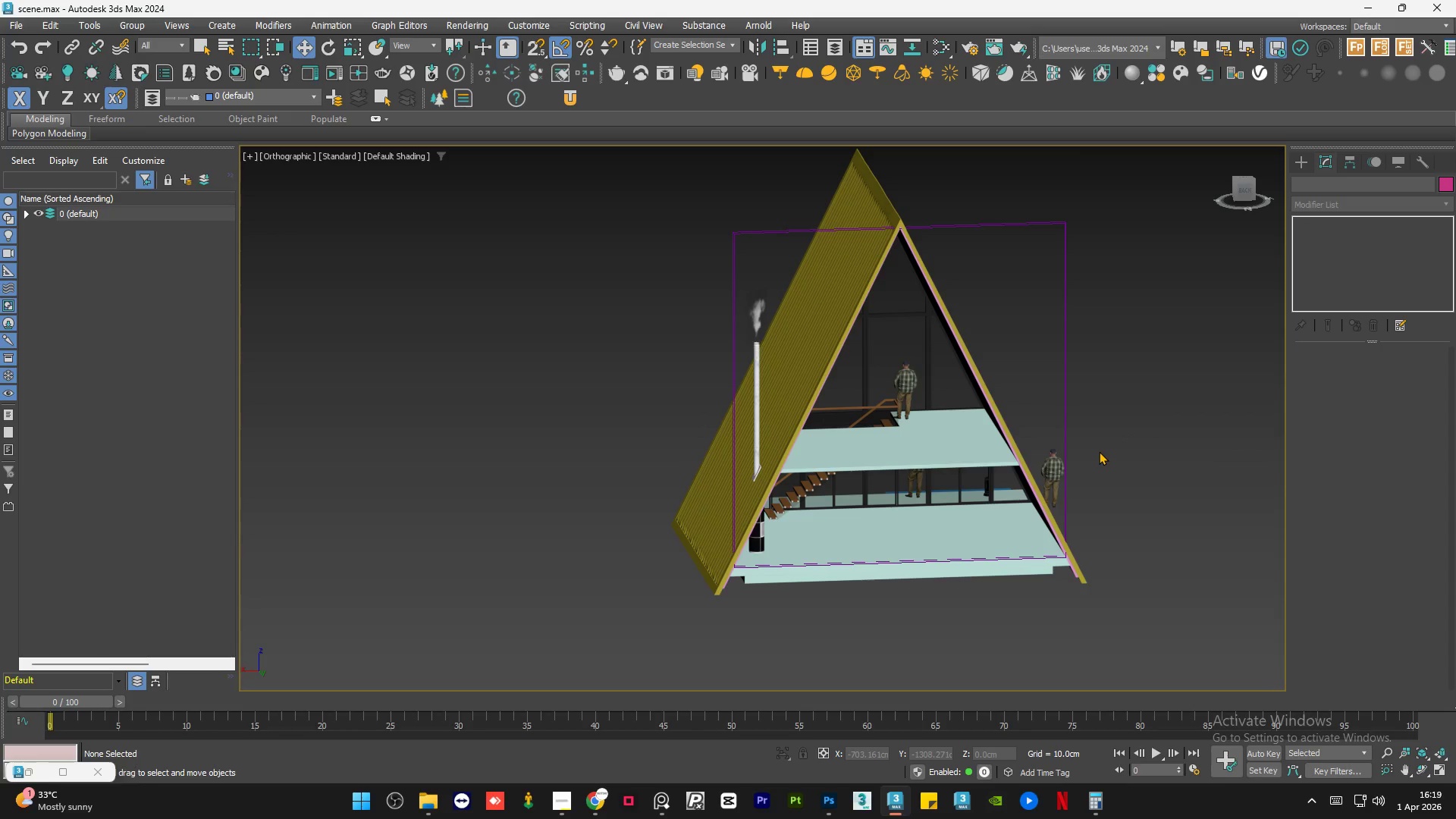 
left_click([1099, 451])
 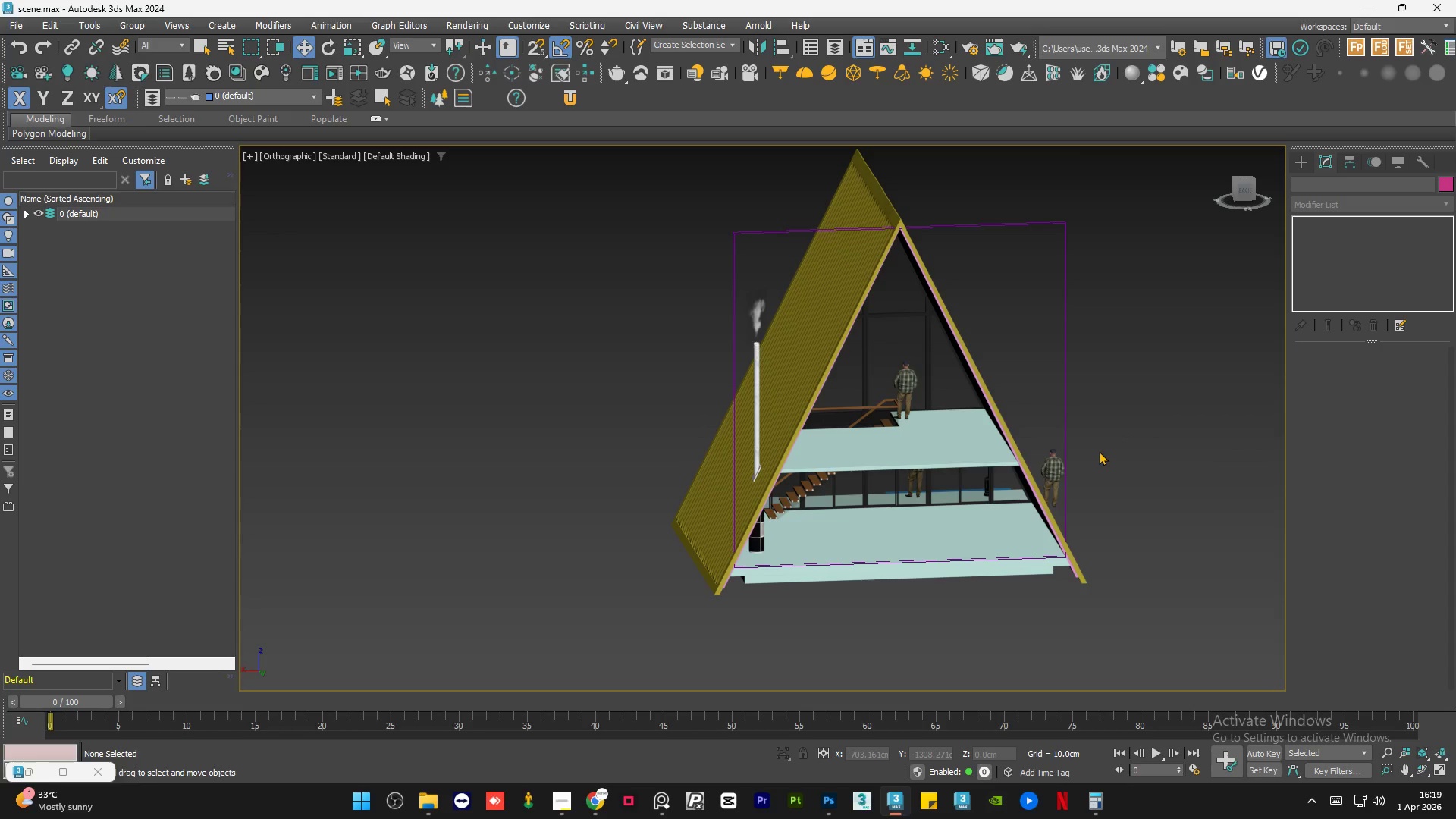 
key(Control+S)
 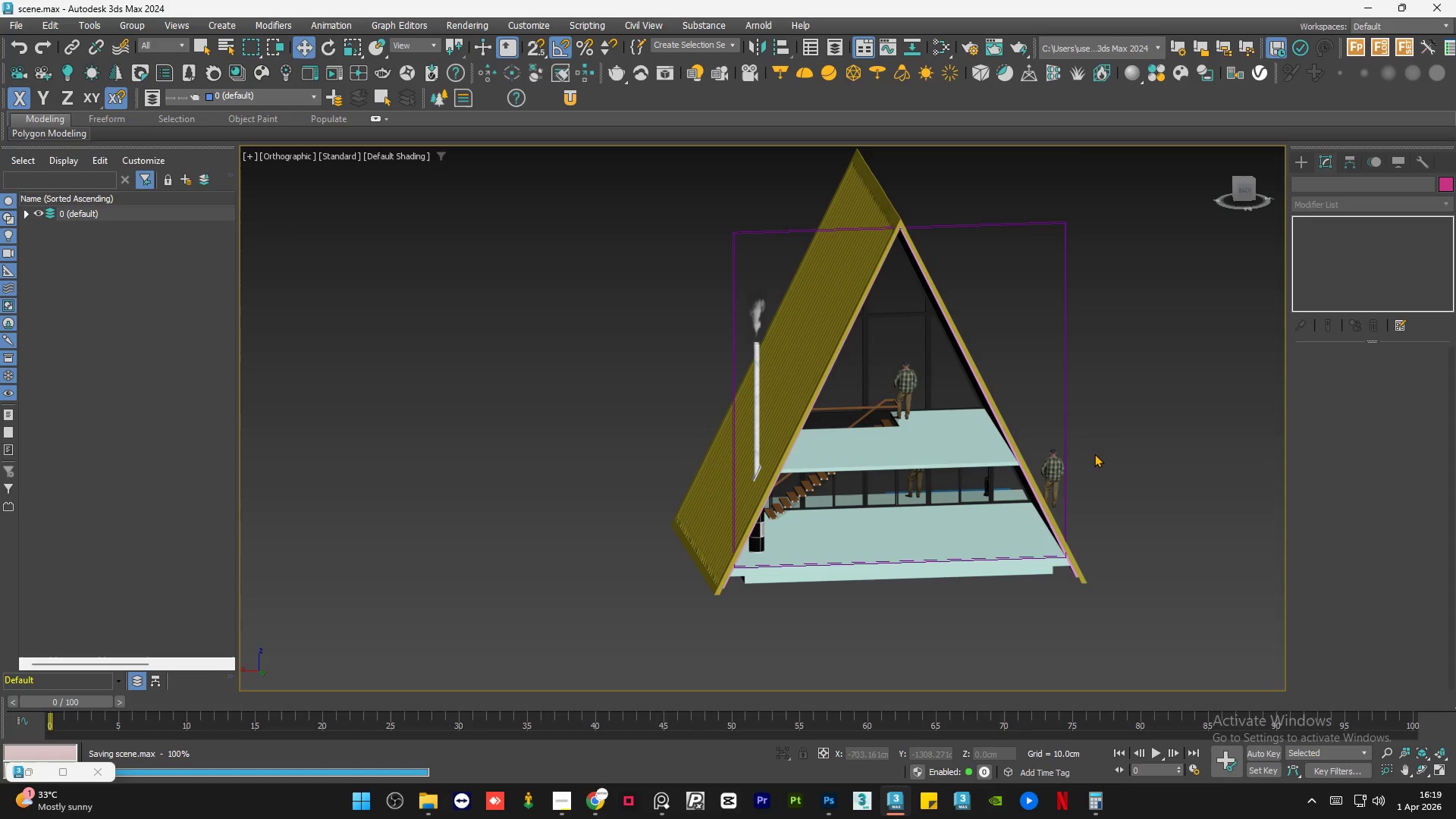 
hold_key(key=AltLeft, duration=0.86)
 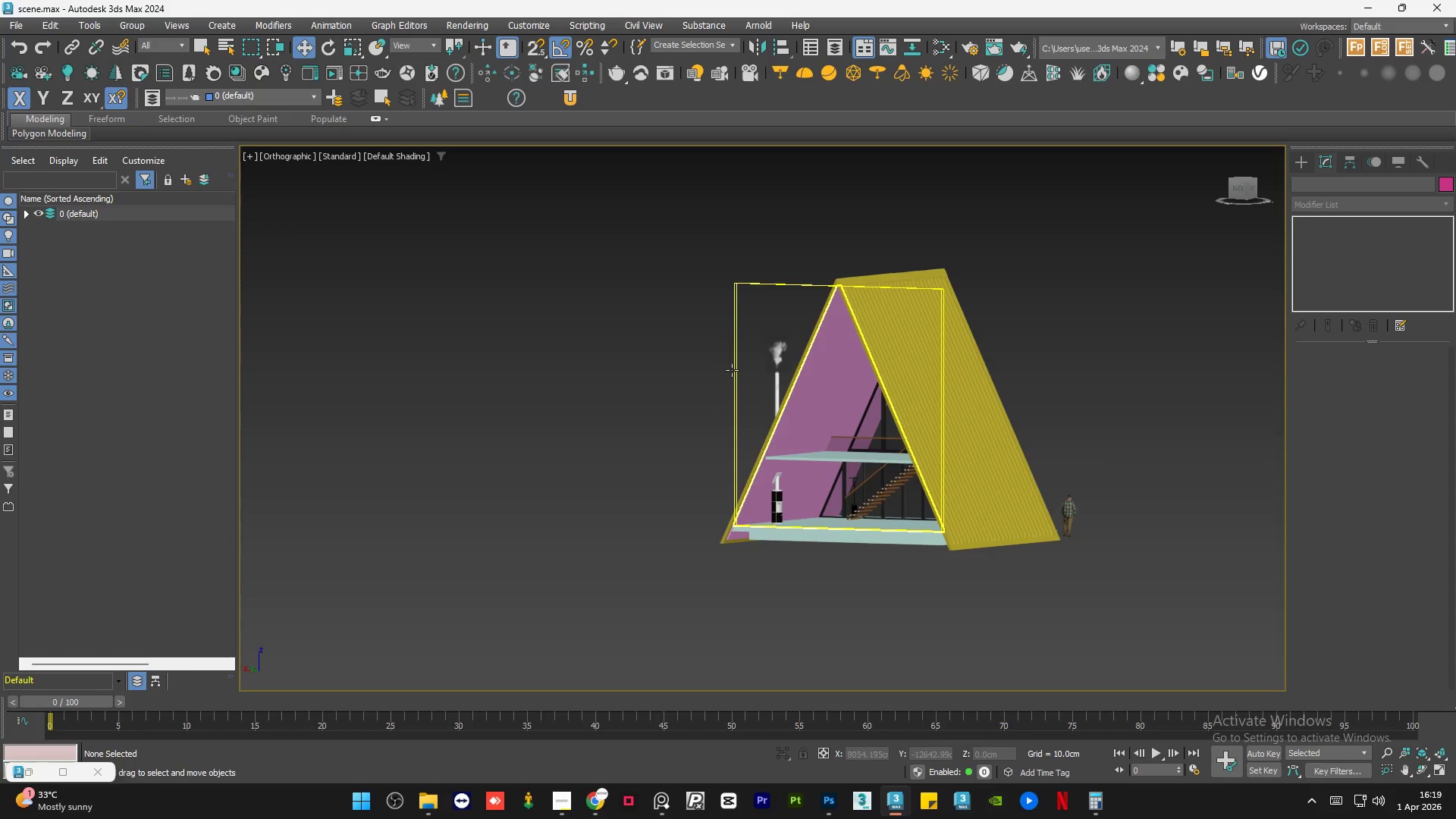 
scroll: coordinate [938, 524], scroll_direction: down, amount: 1.0
 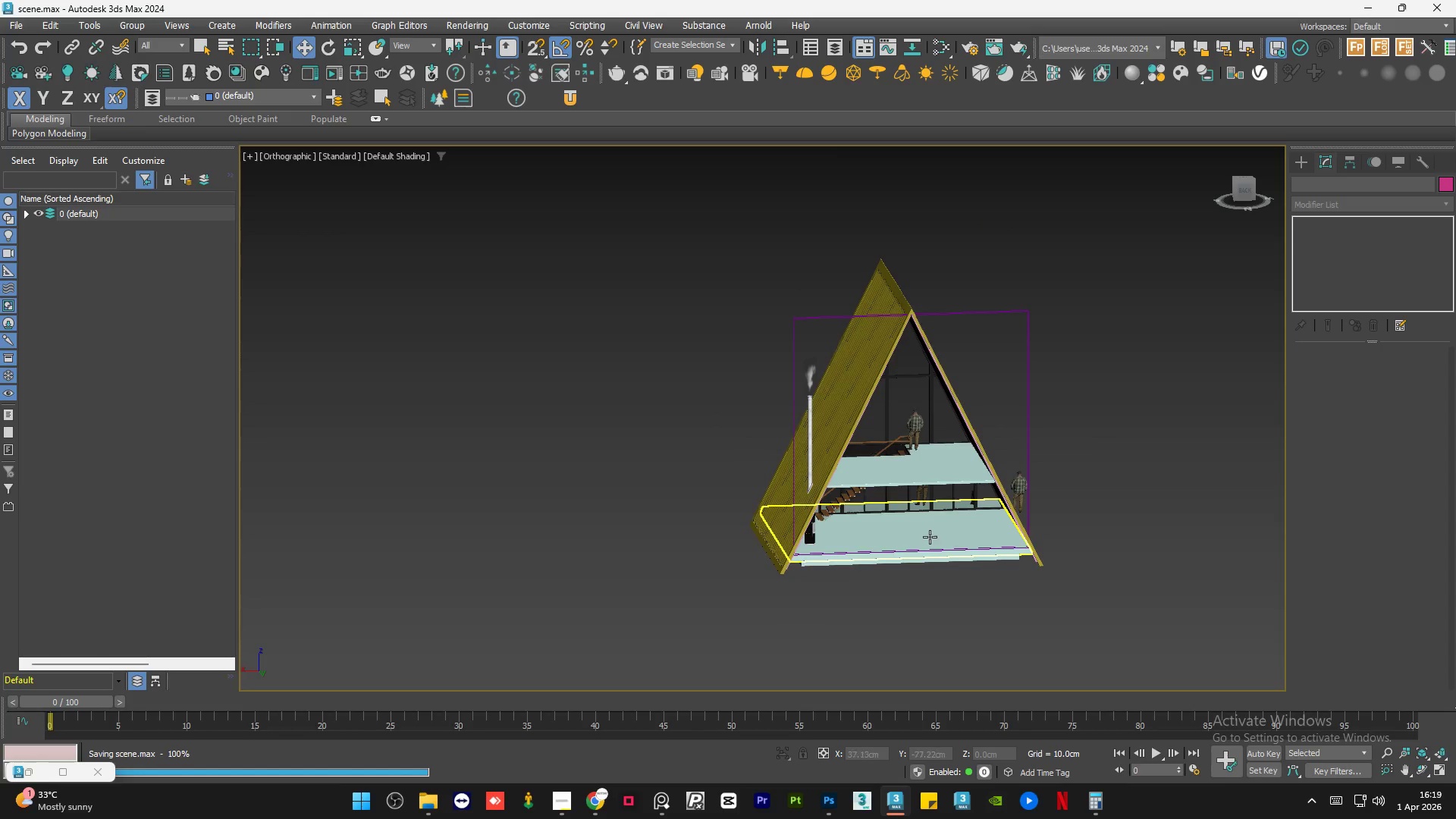 
left_click([676, 384])
 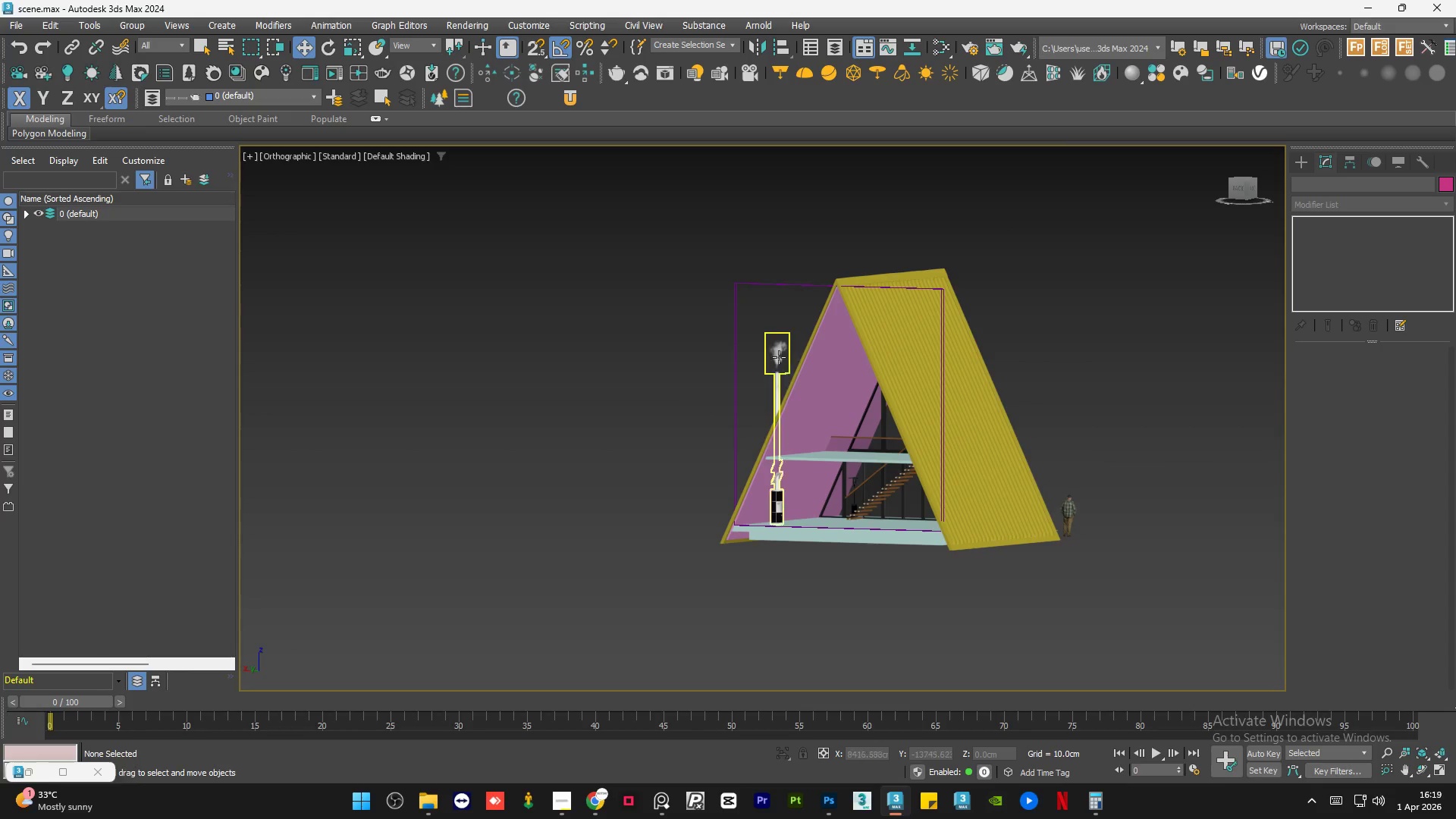 
left_click([778, 355])
 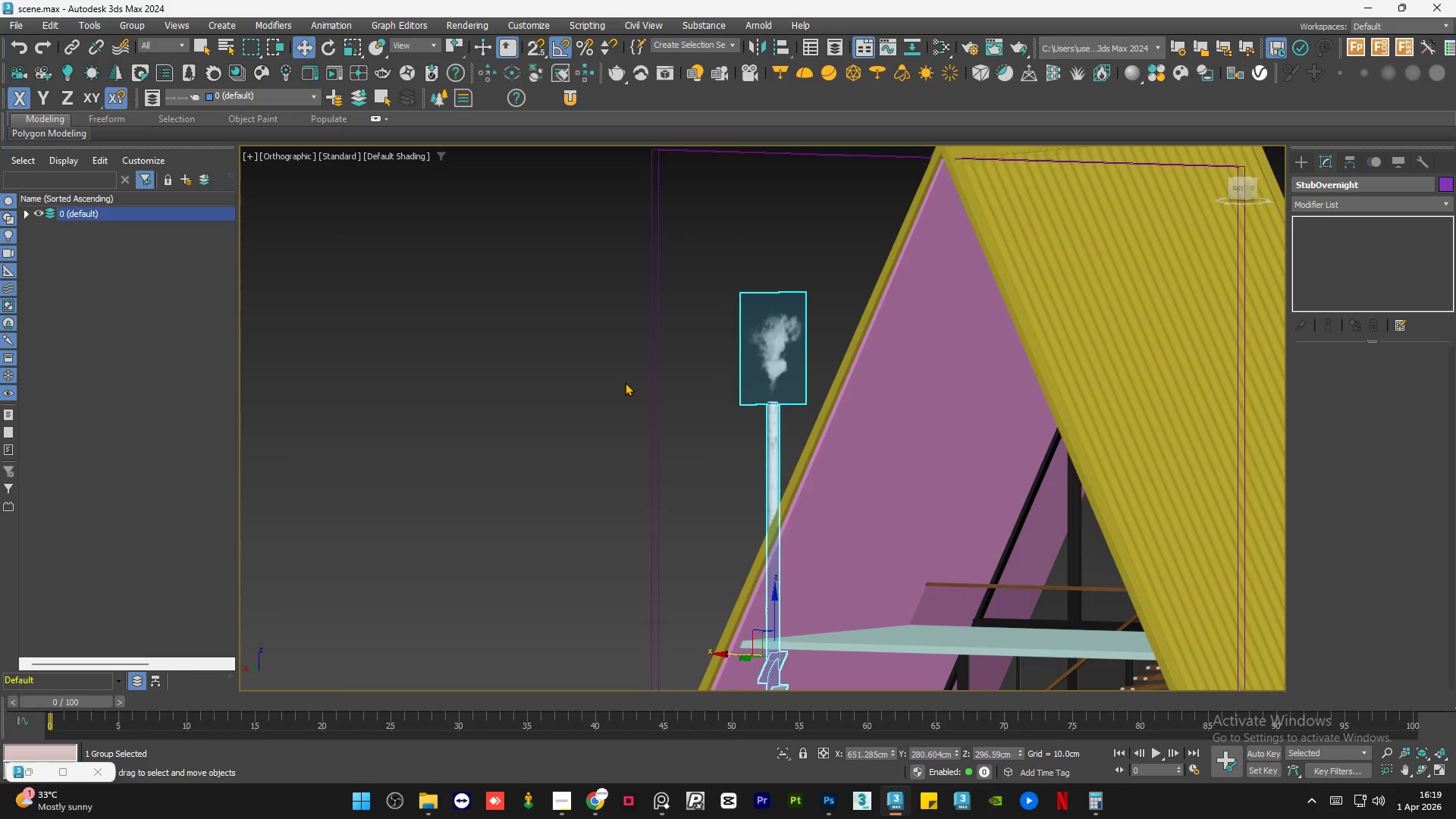 
scroll: coordinate [779, 356], scroll_direction: up, amount: 3.0
 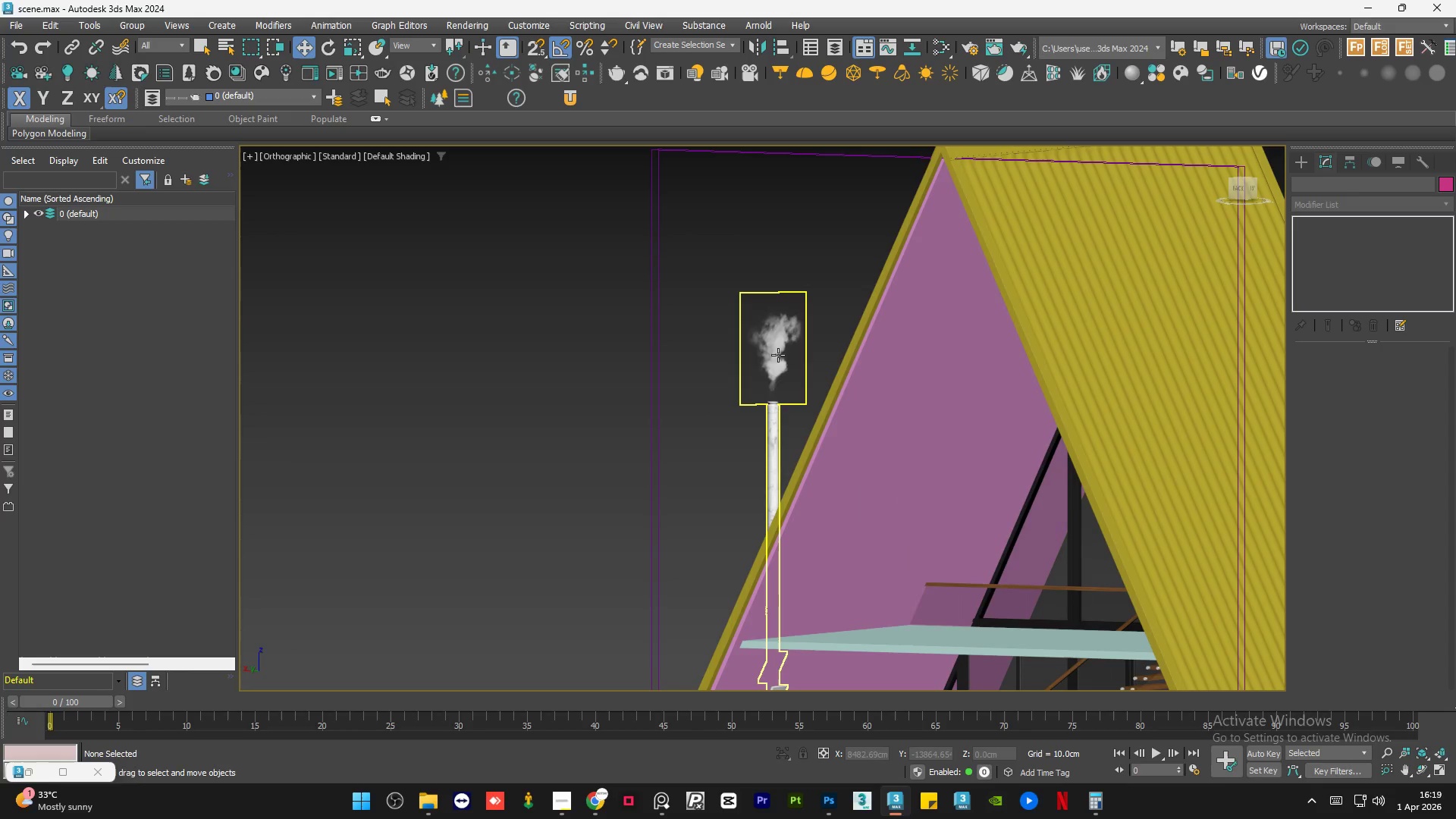 
left_click([625, 382])
 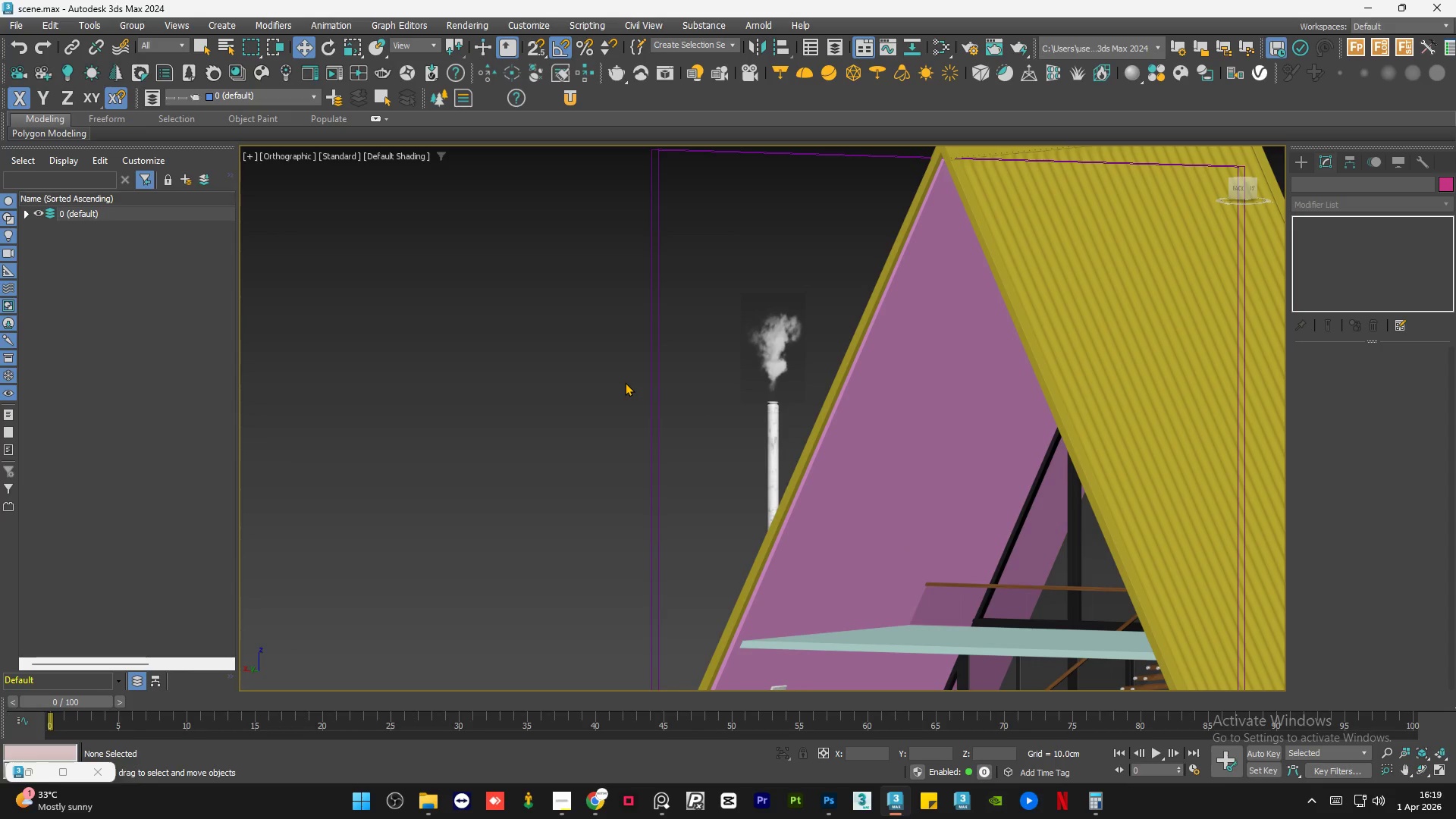 
scroll: coordinate [622, 394], scroll_direction: down, amount: 2.0
 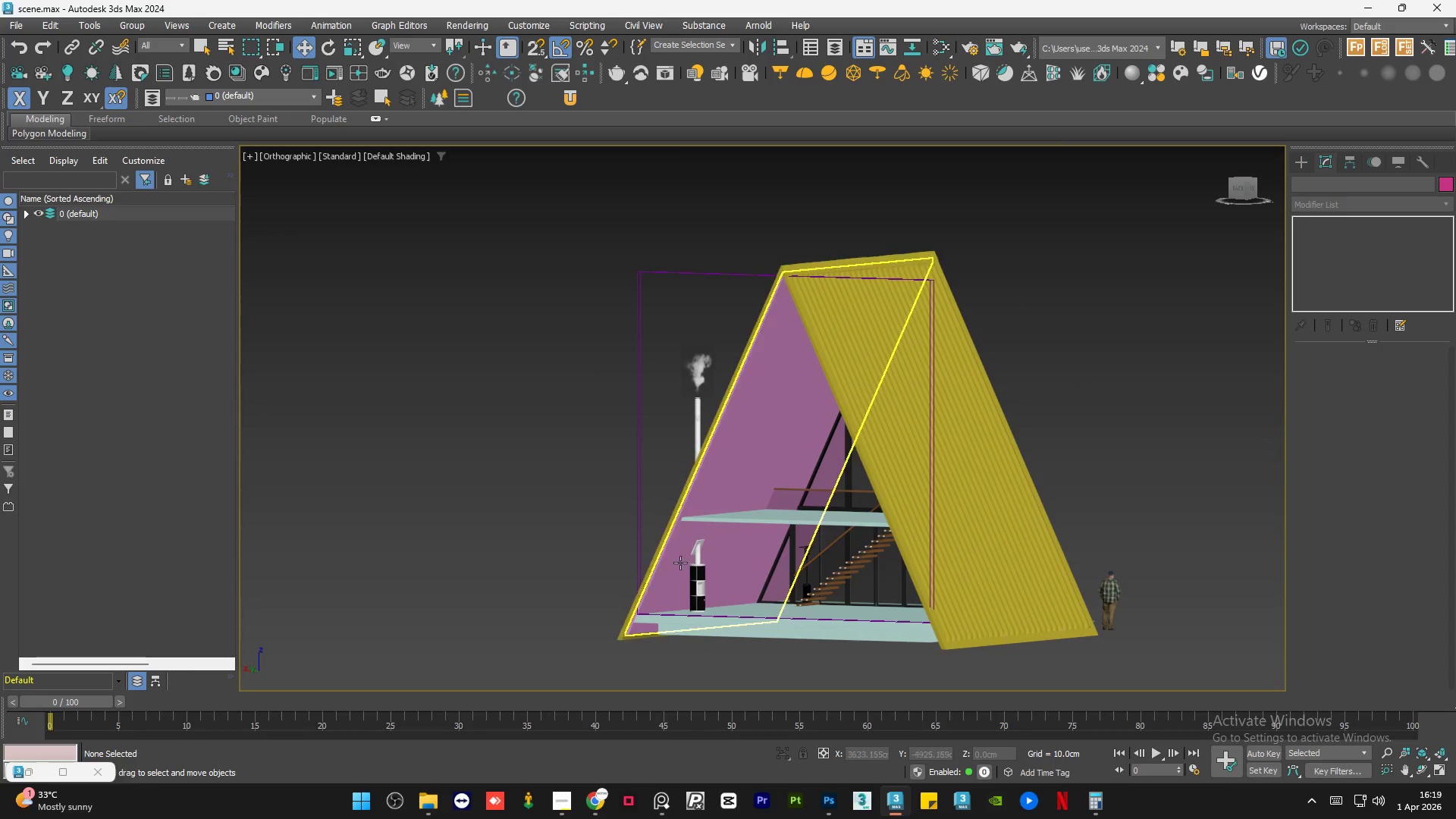 
scroll: coordinate [689, 615], scroll_direction: up, amount: 7.0
 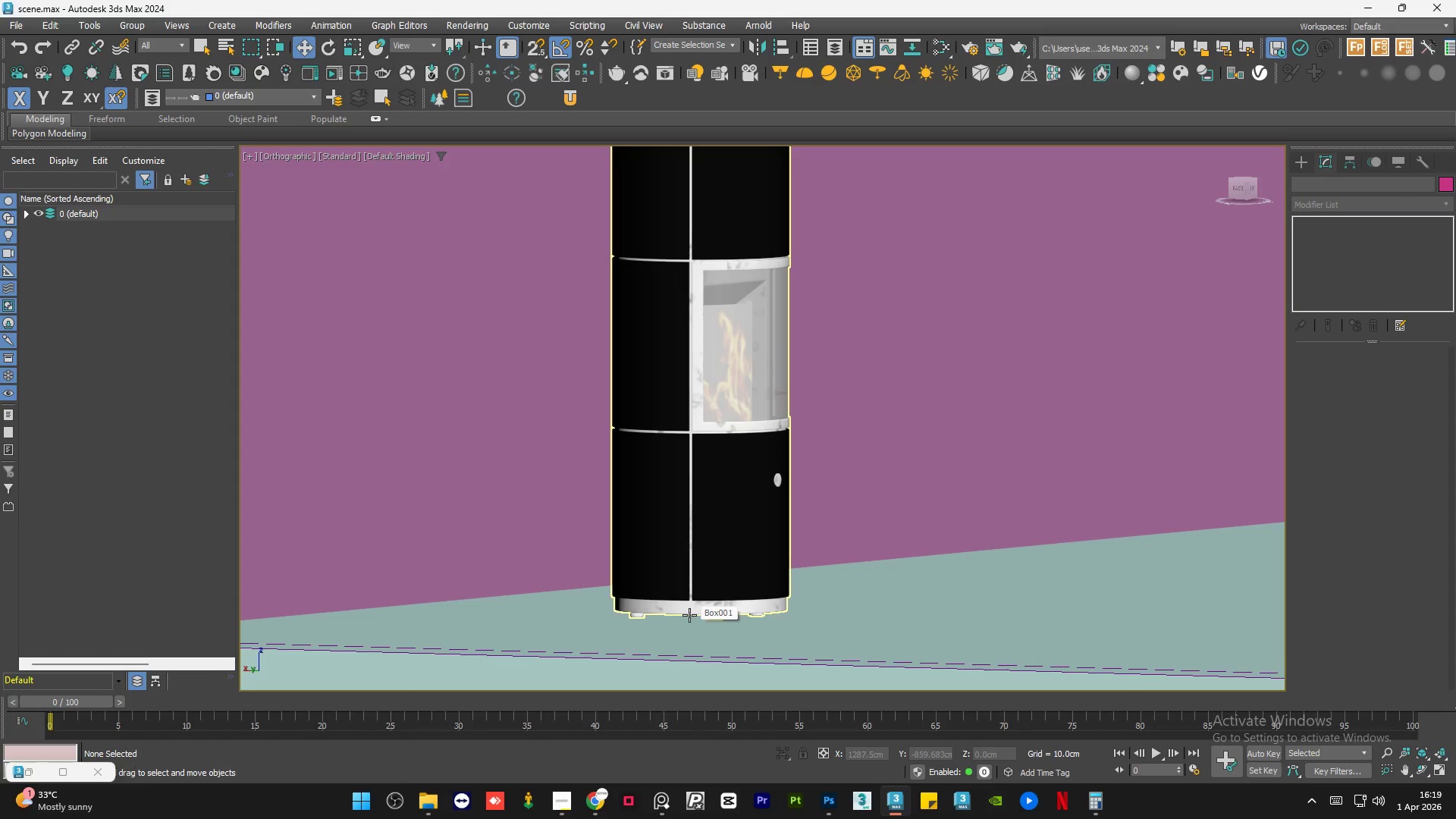 
scroll: coordinate [689, 615], scroll_direction: down, amount: 4.0
 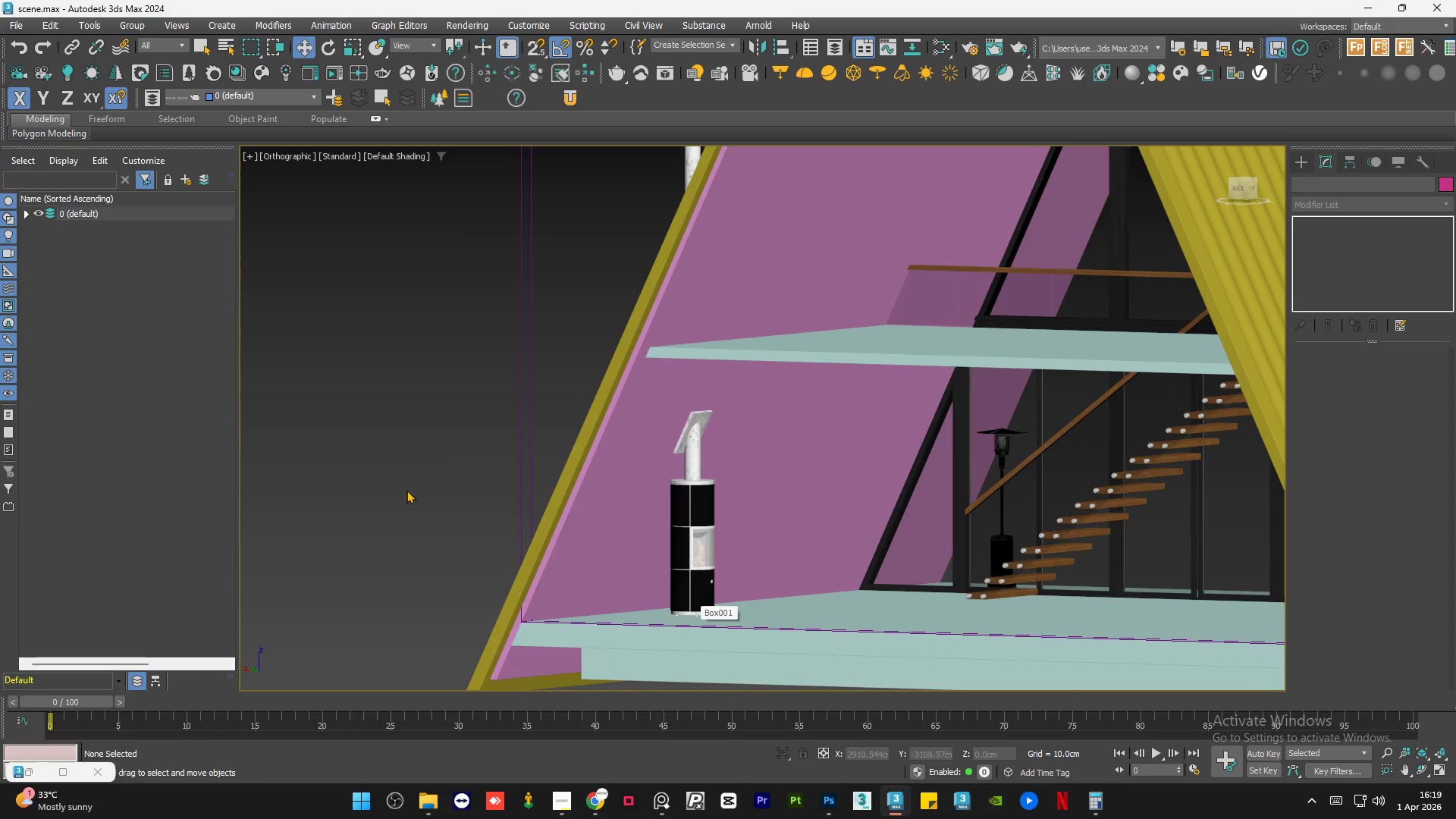 
left_click([417, 486])
 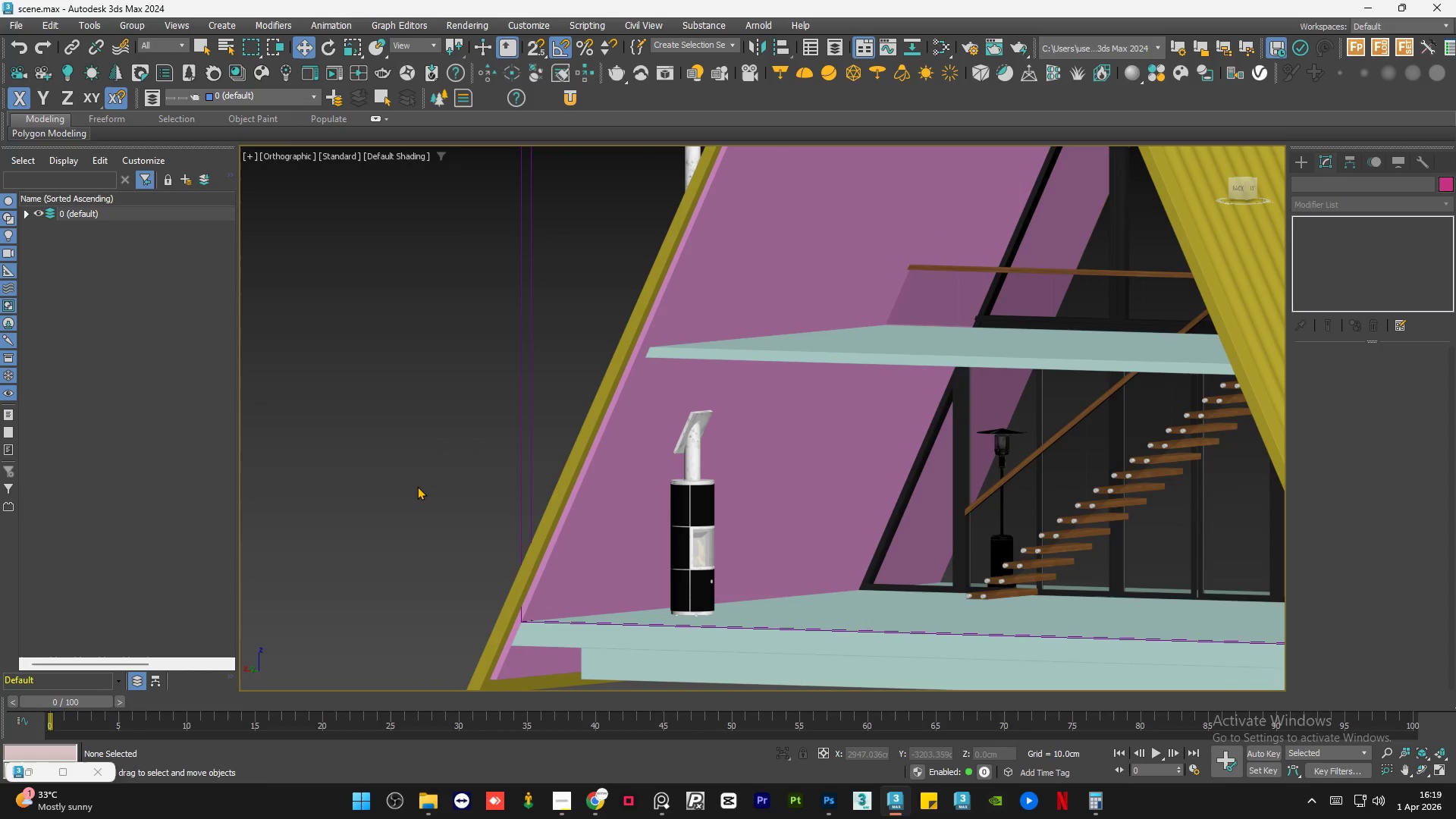 
key(Control+S)
 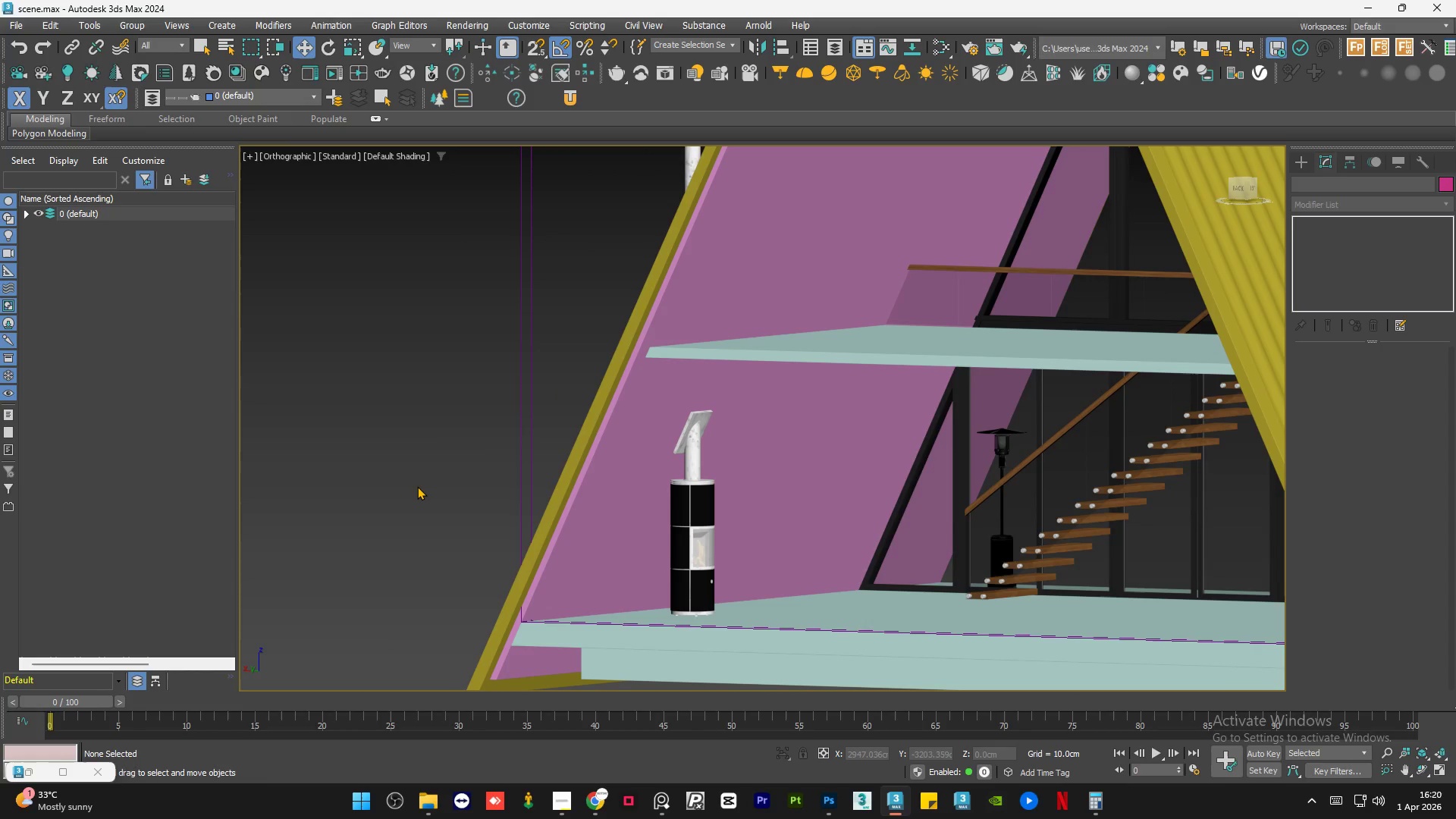 
wait(6.47)
 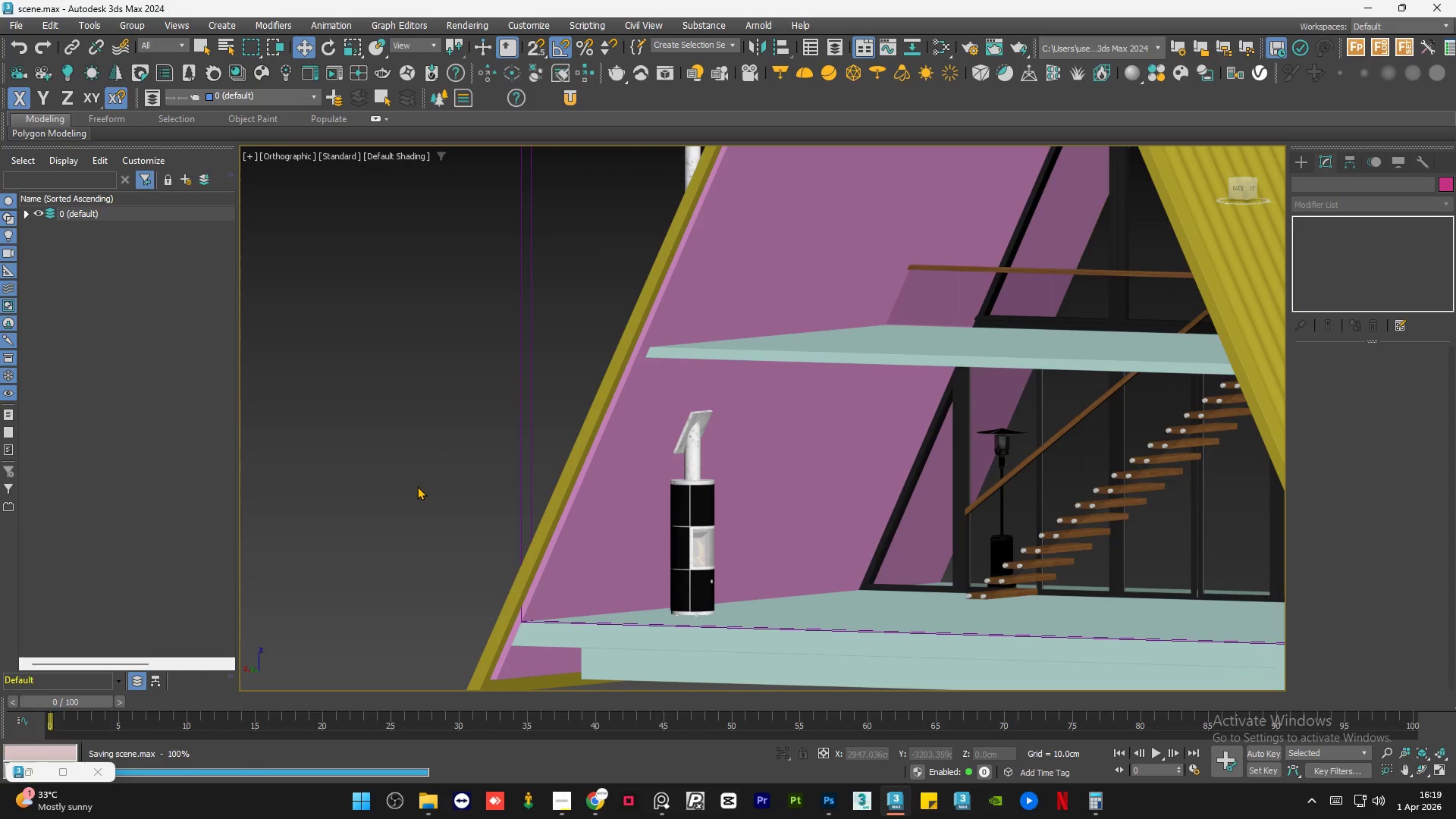 
left_click([665, 799])
 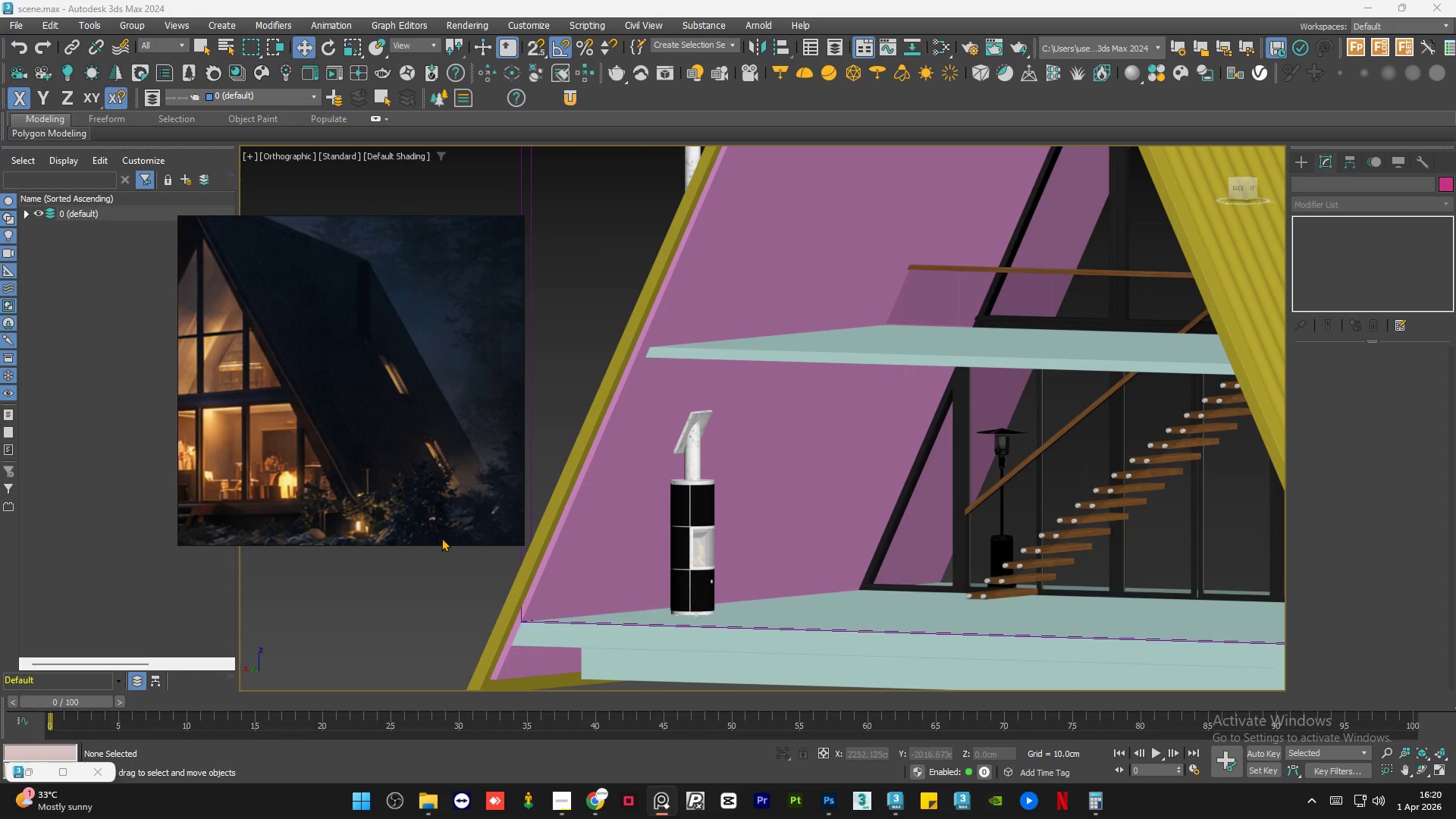 
scroll: coordinate [333, 444], scroll_direction: up, amount: 2.0
 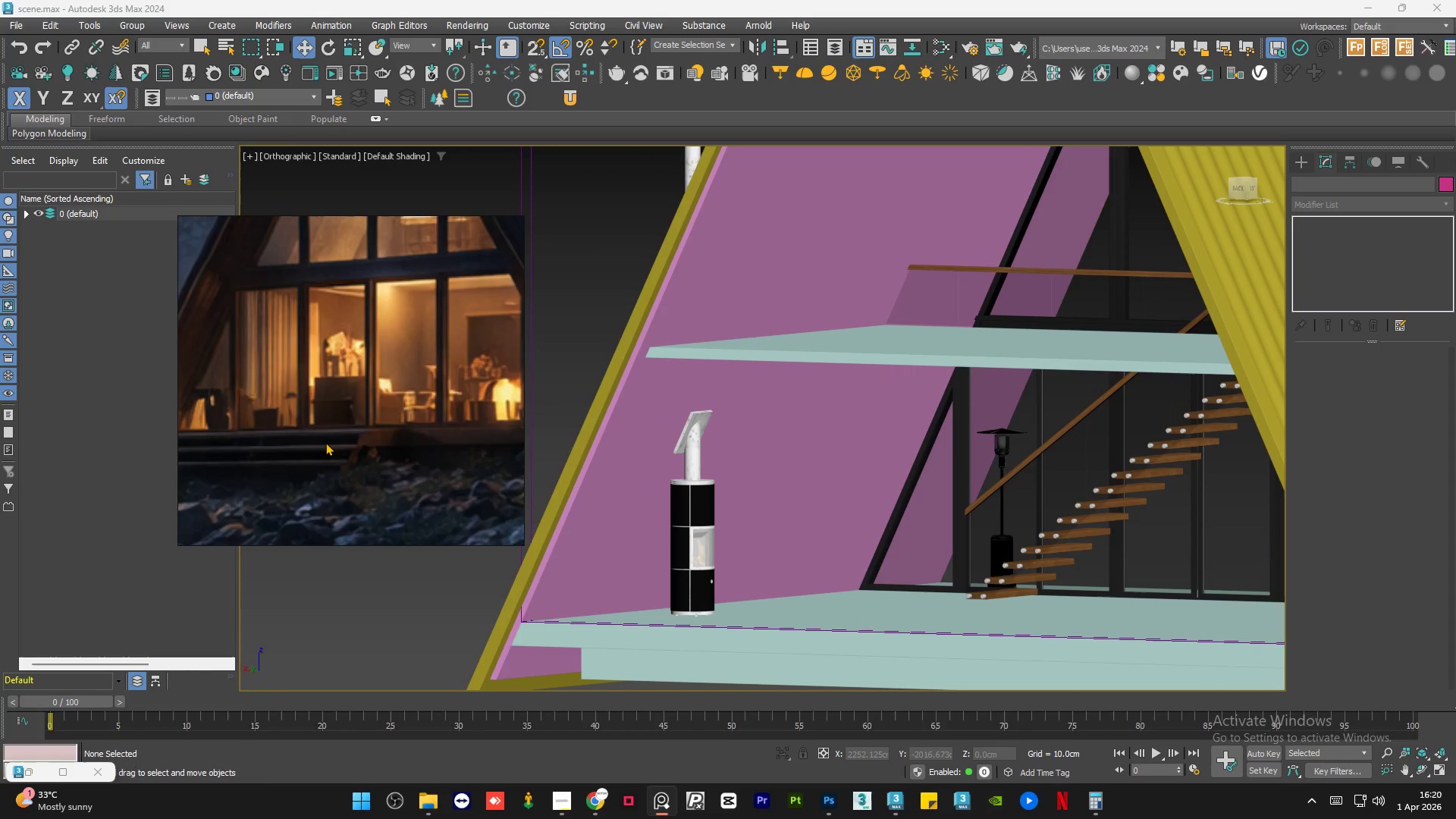 
scroll: coordinate [308, 439], scroll_direction: down, amount: 4.0
 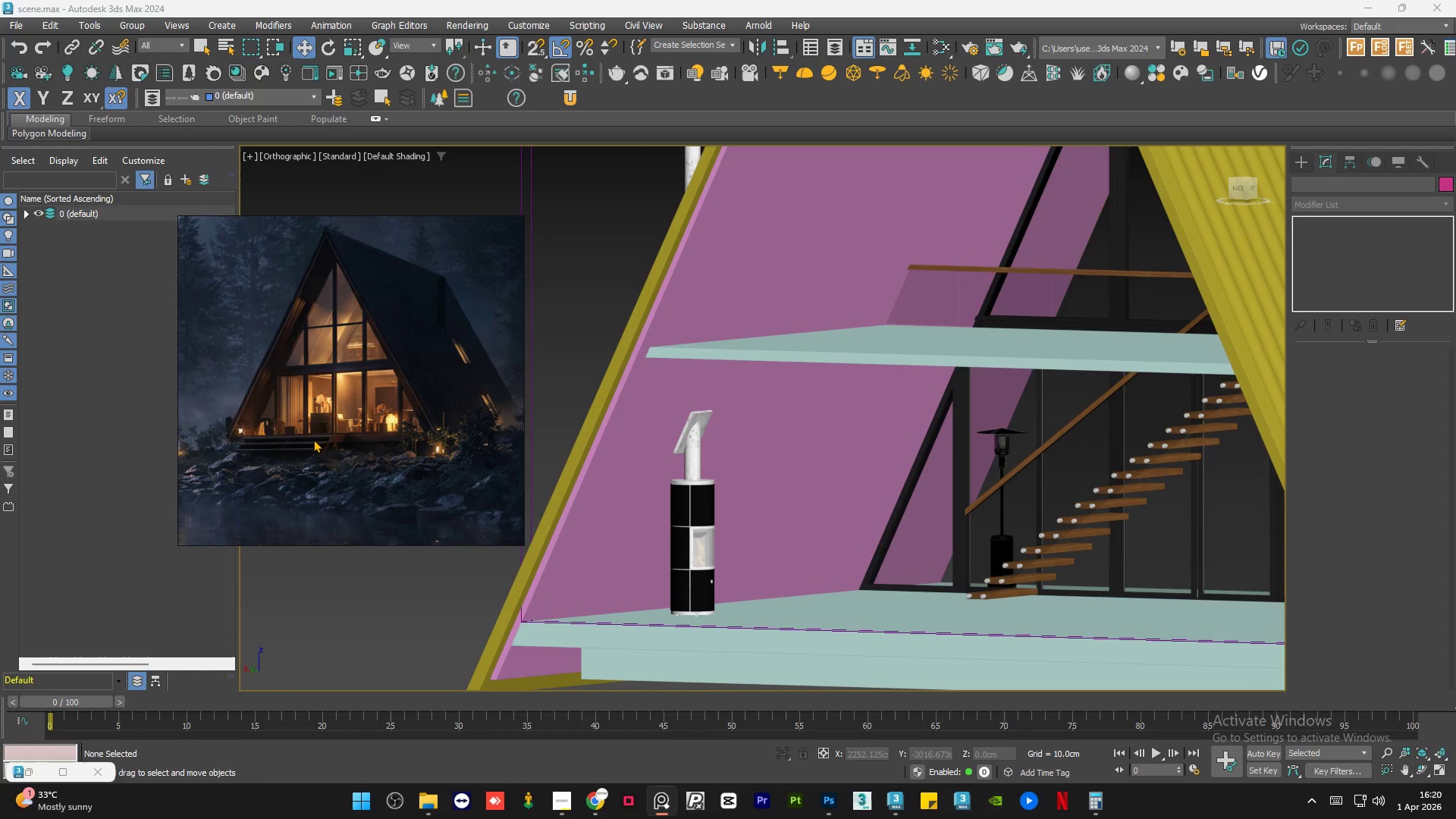 
wait(5.12)
 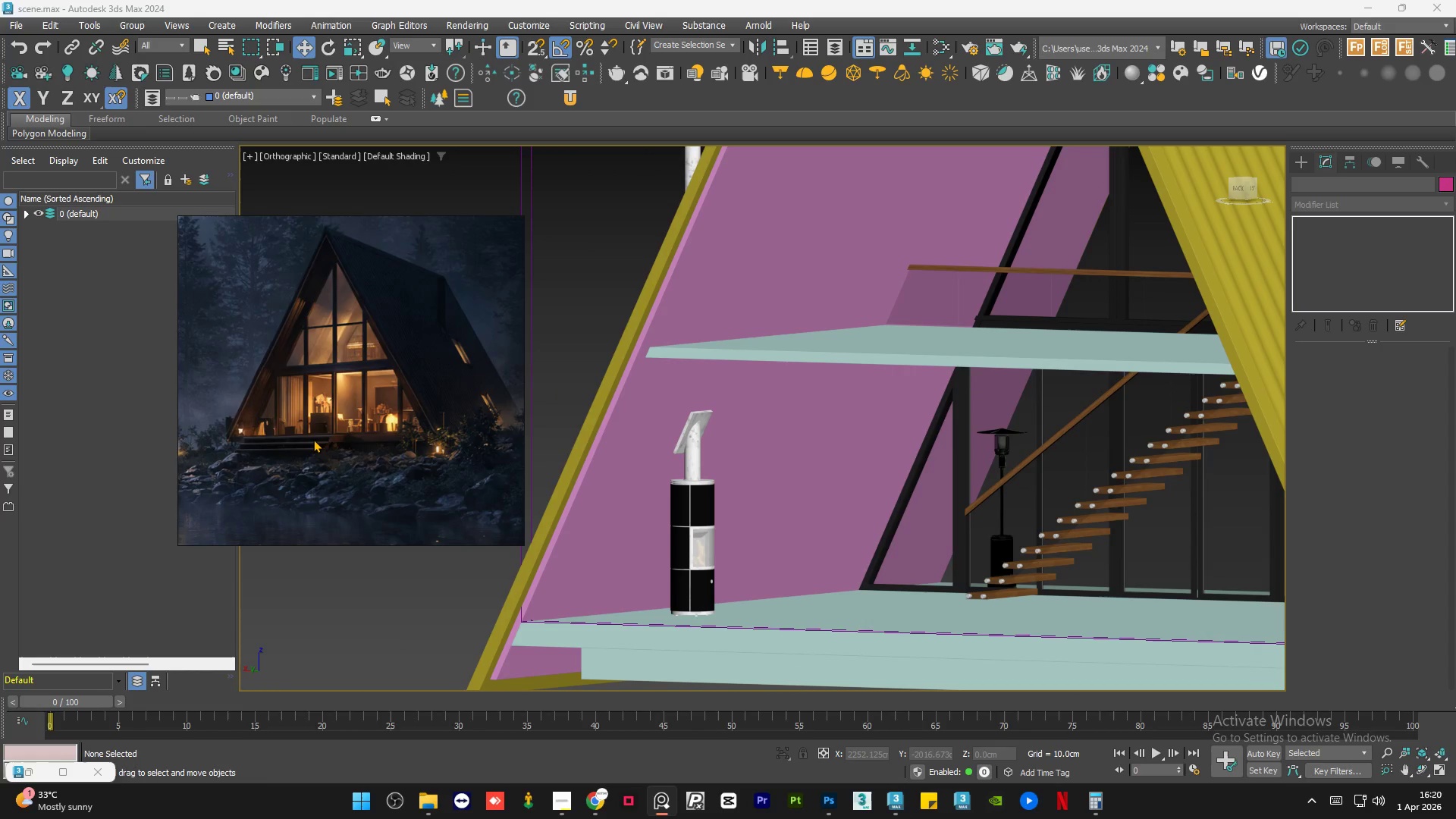 
left_click([466, 224])
 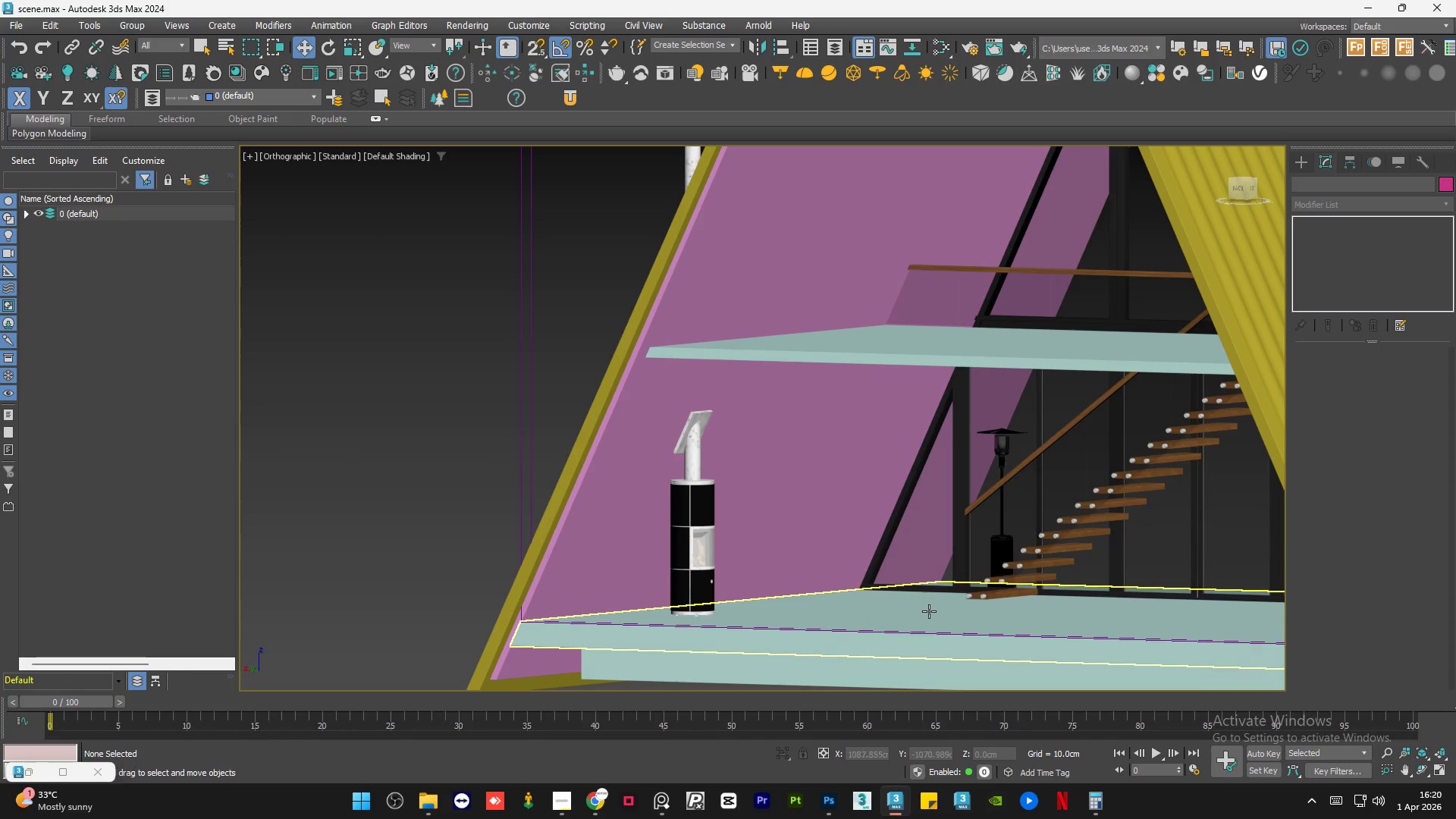 
left_click([929, 611])
 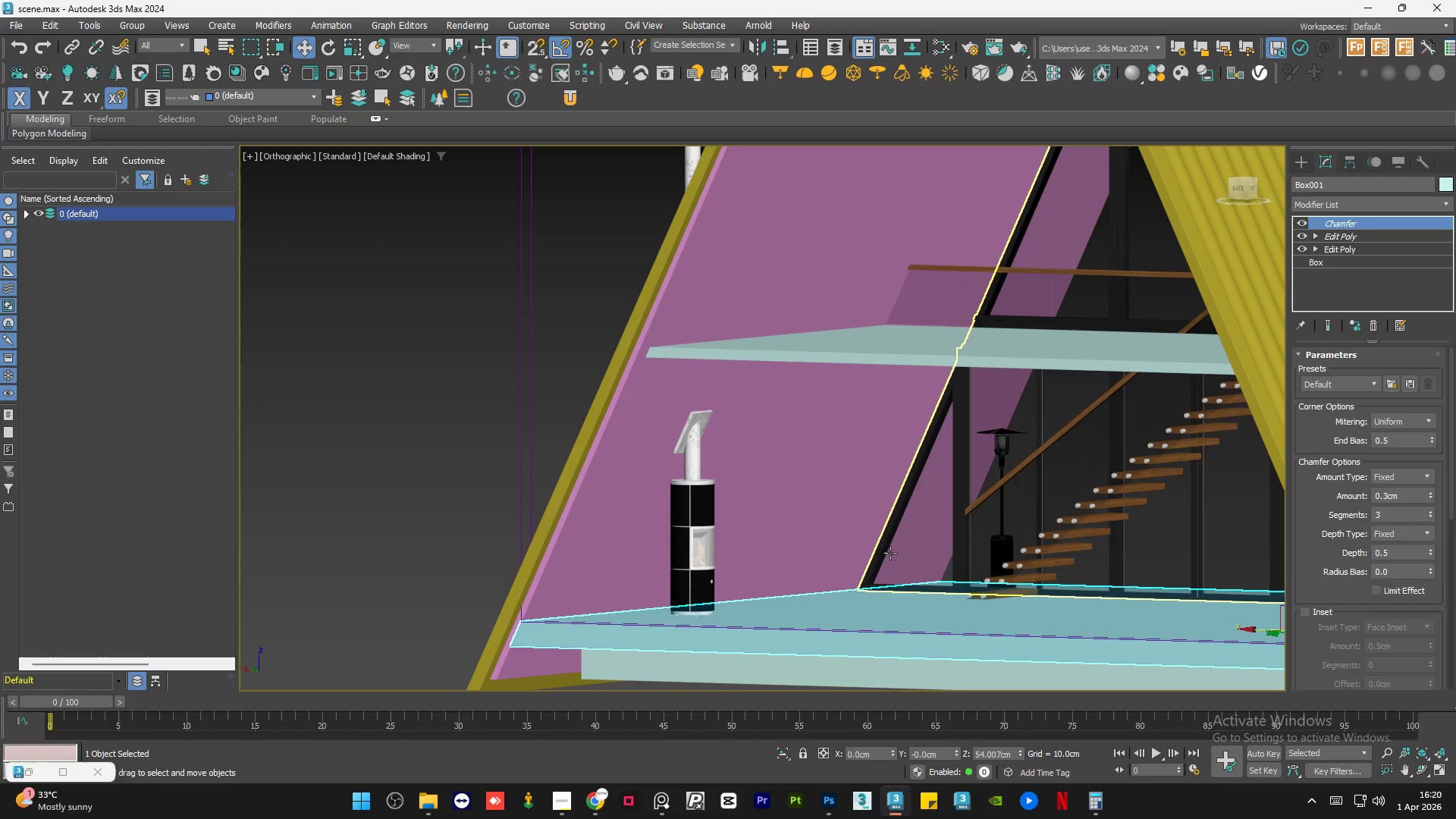 
hold_key(key=ControlLeft, duration=0.5)
left_click([886, 548])
 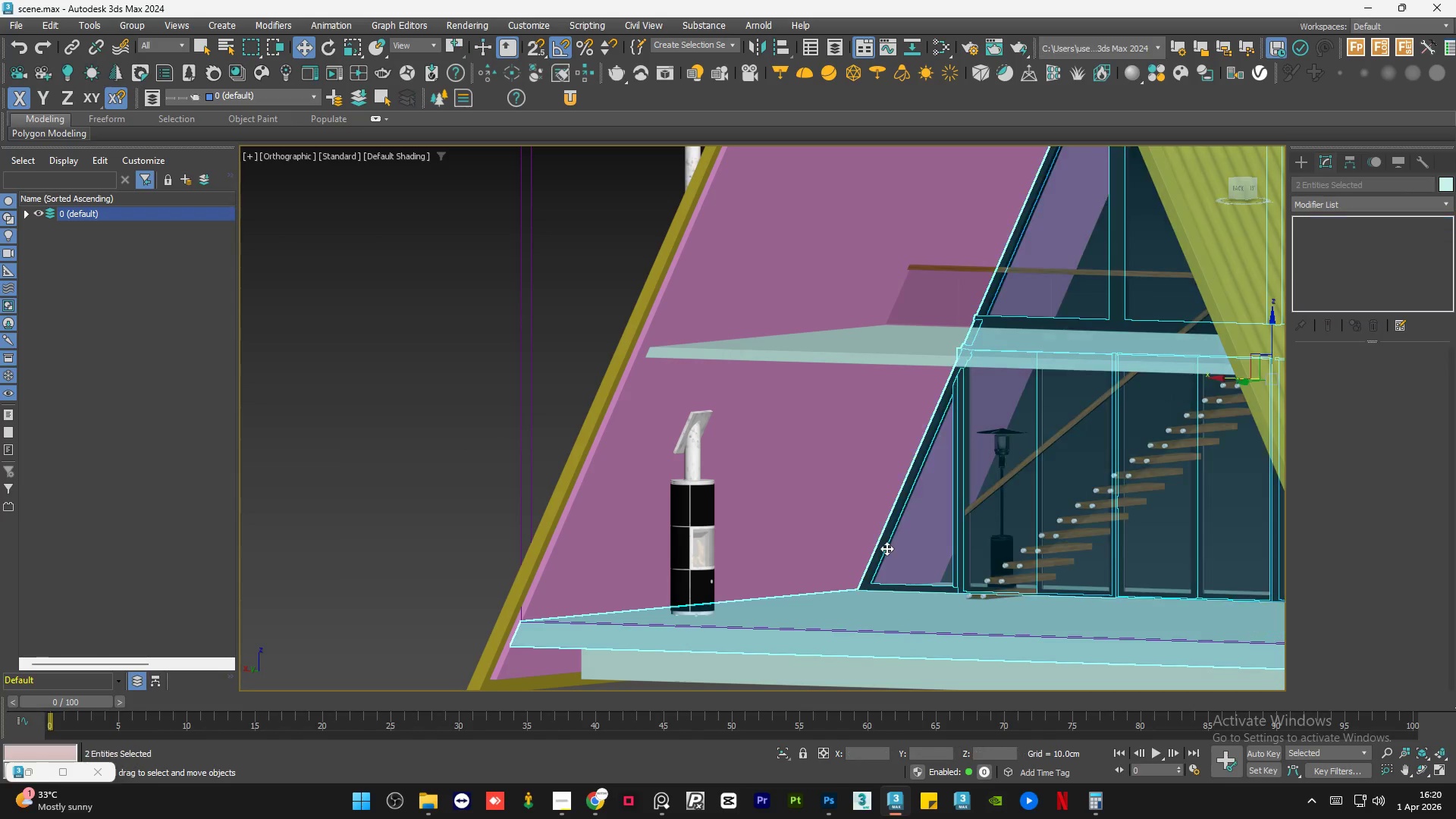 
hold_key(key=ControlLeft, duration=6.64)
scroll: coordinate [865, 558], scroll_direction: down, amount: 3.0
 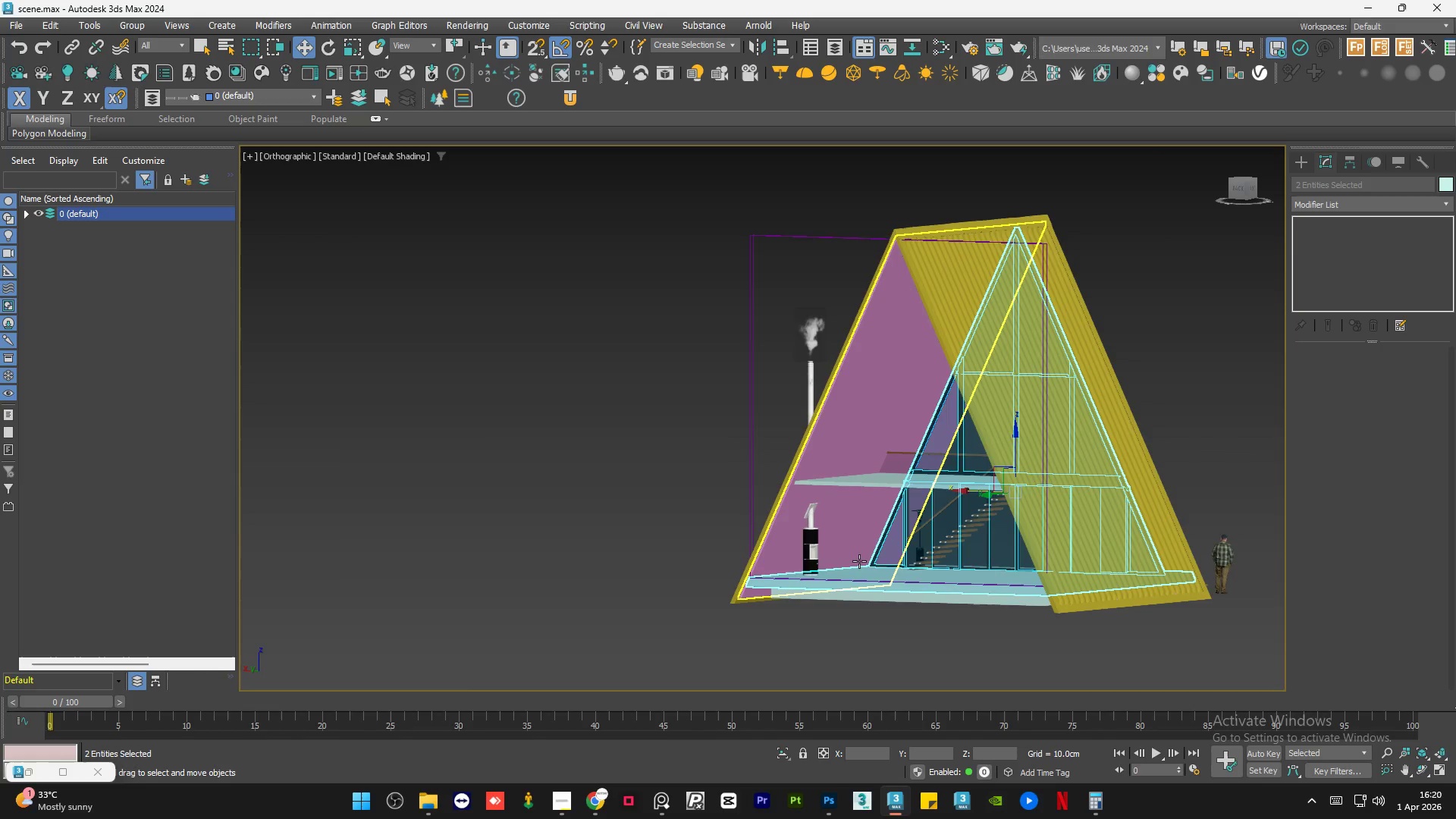 
key(Alt+Q)
 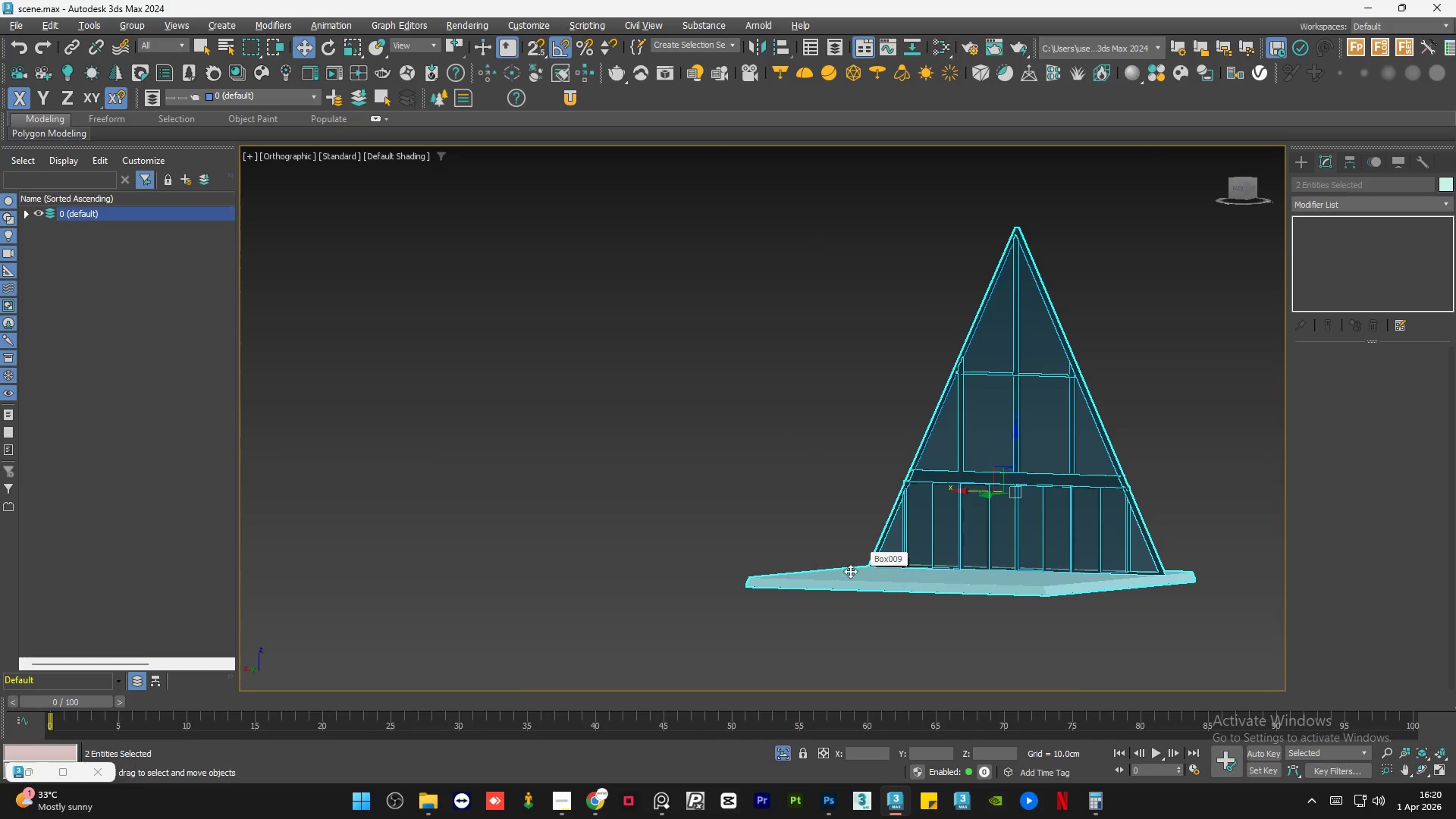 
hold_key(key=AltLeft, duration=0.78)
 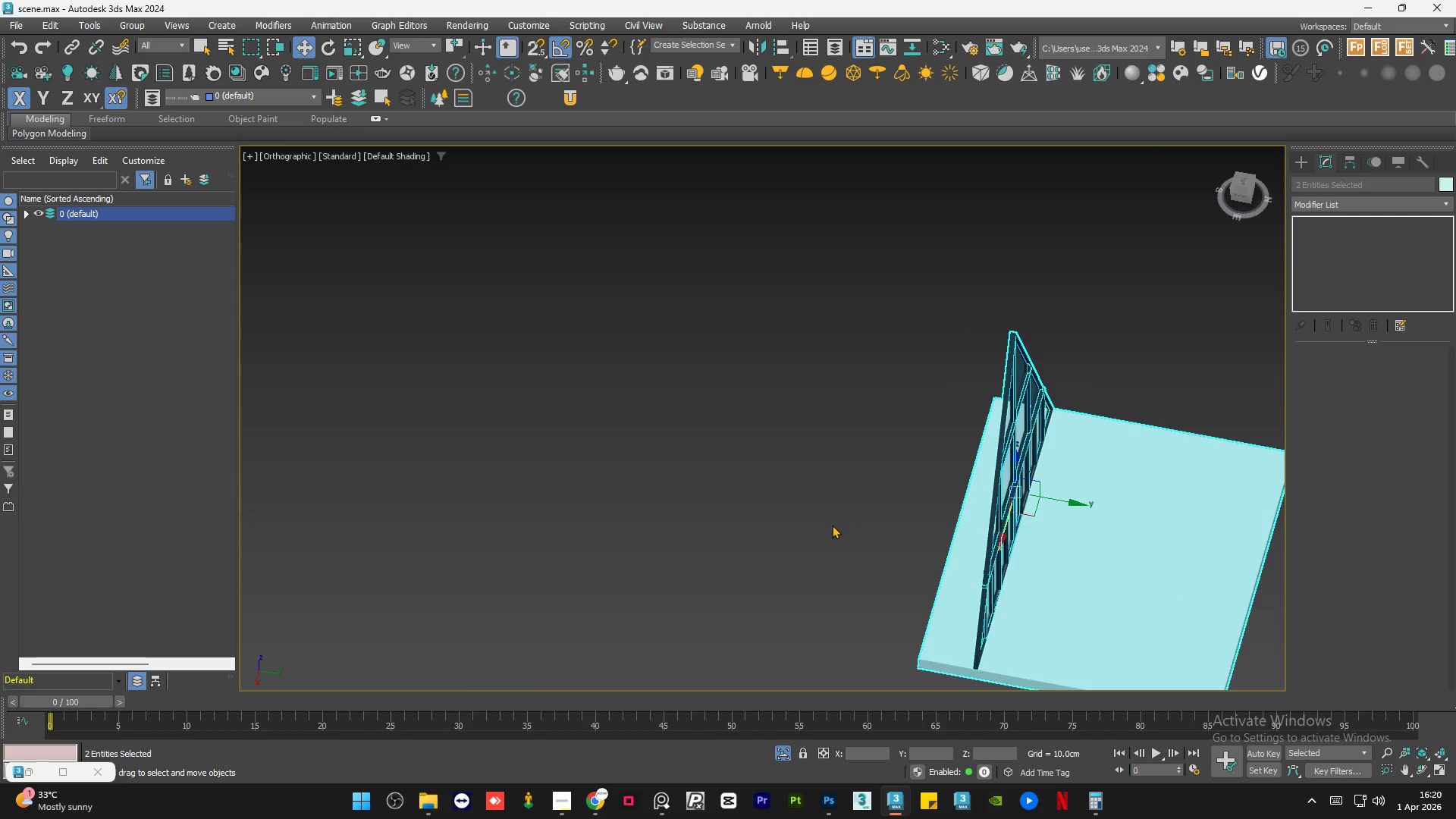 
left_click([832, 525])
 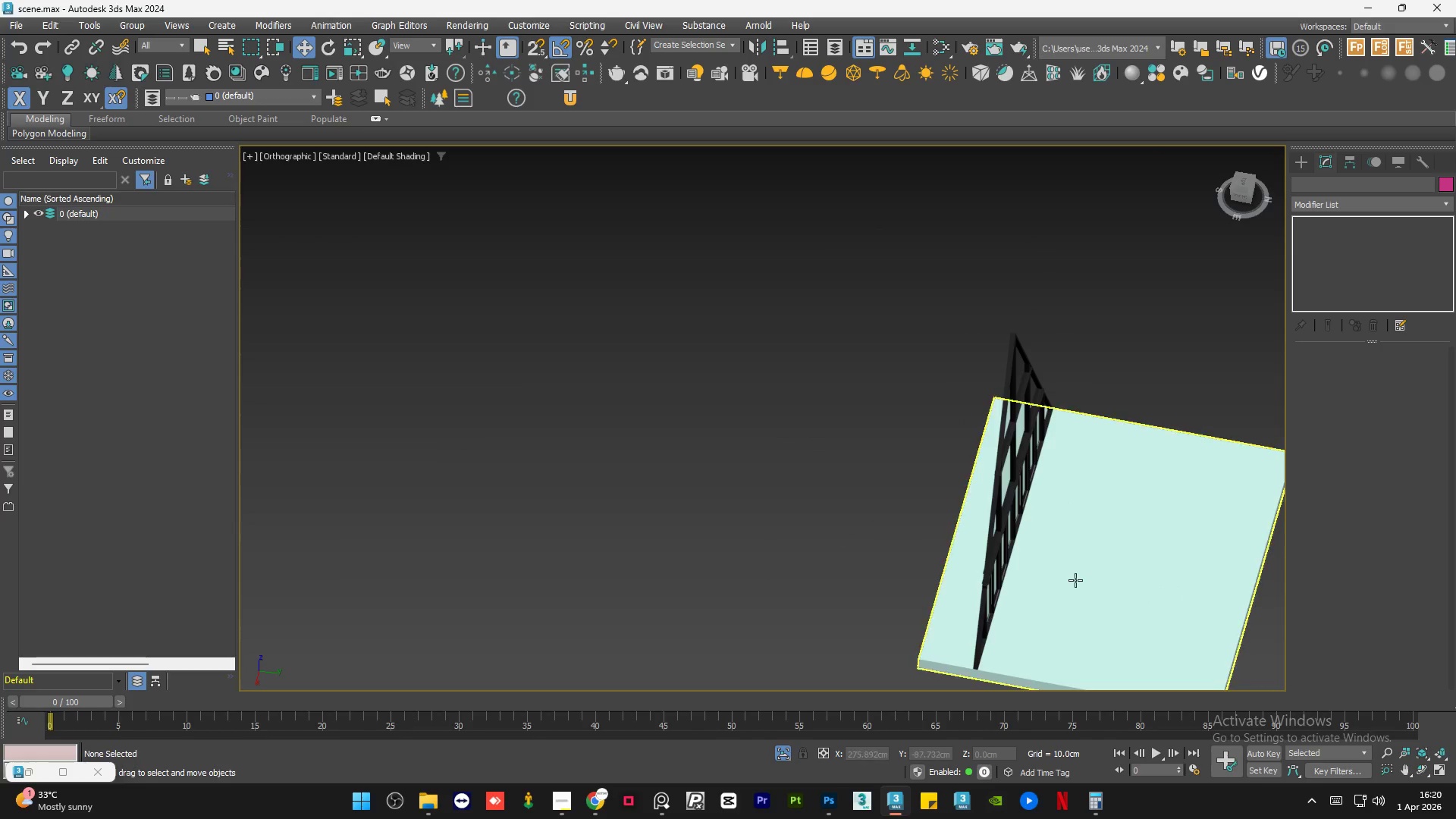 
left_click([1075, 580])
 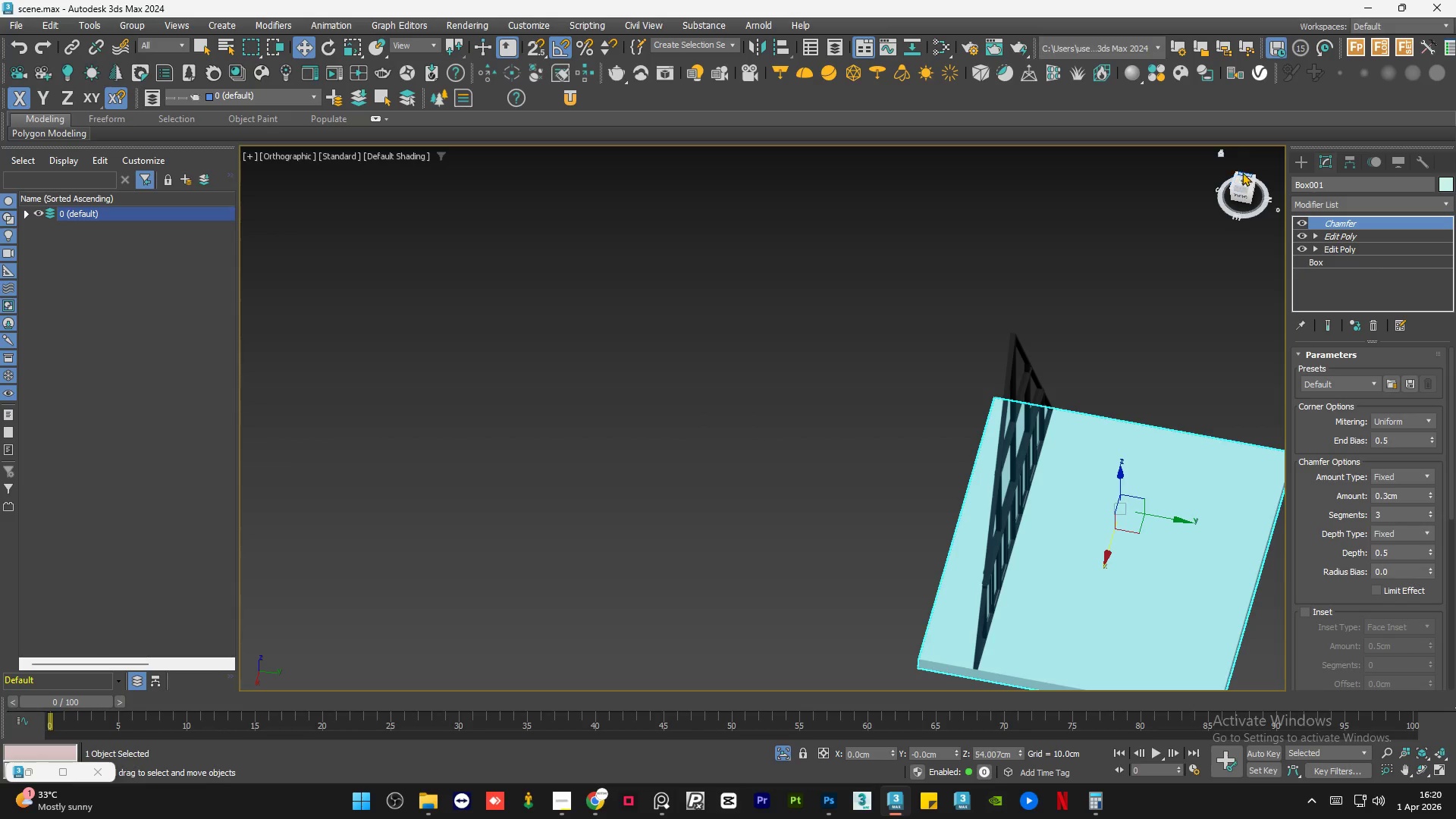 
left_click([1241, 183])
 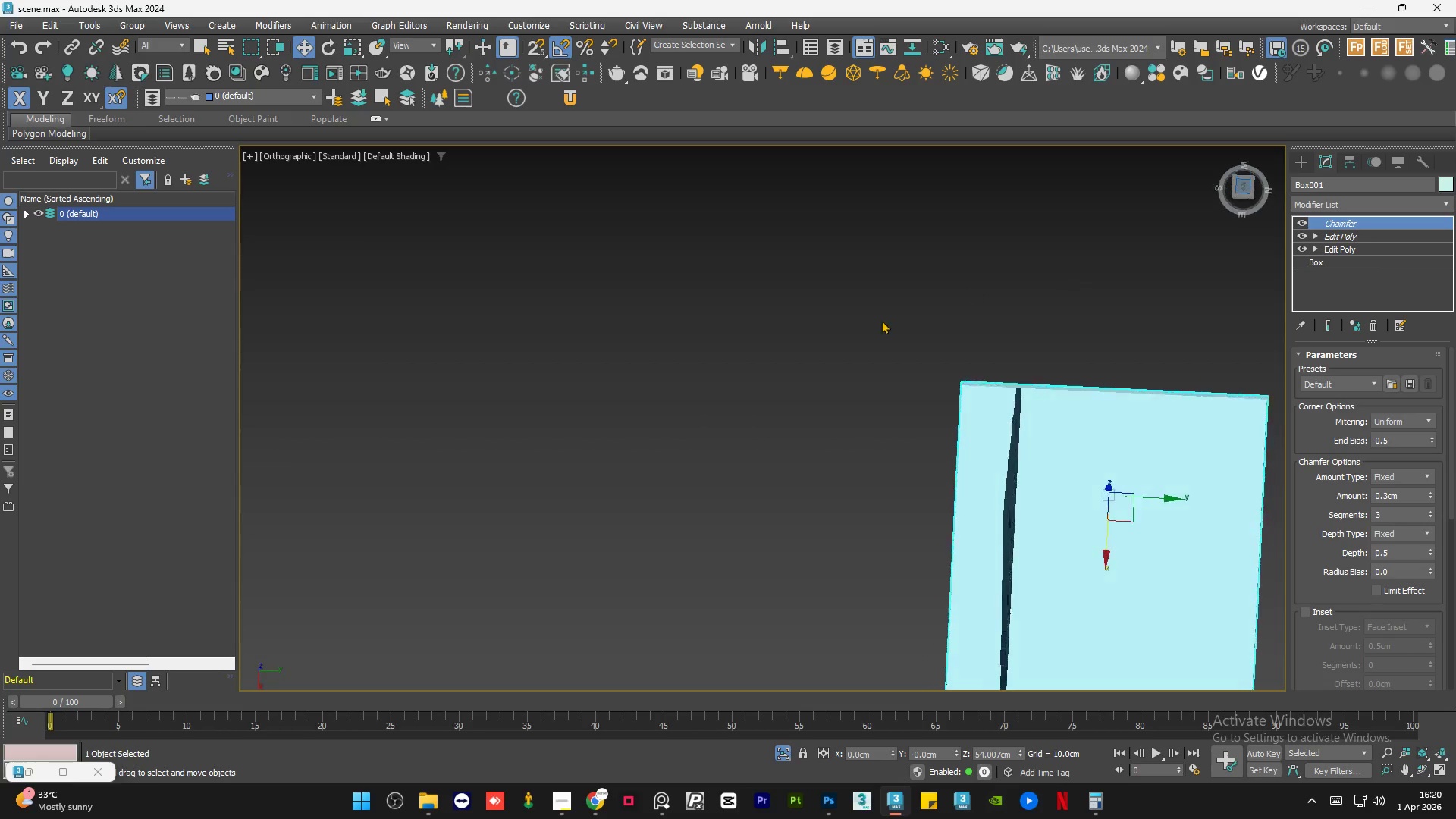 
scroll: coordinate [704, 381], scroll_direction: down, amount: 2.0
 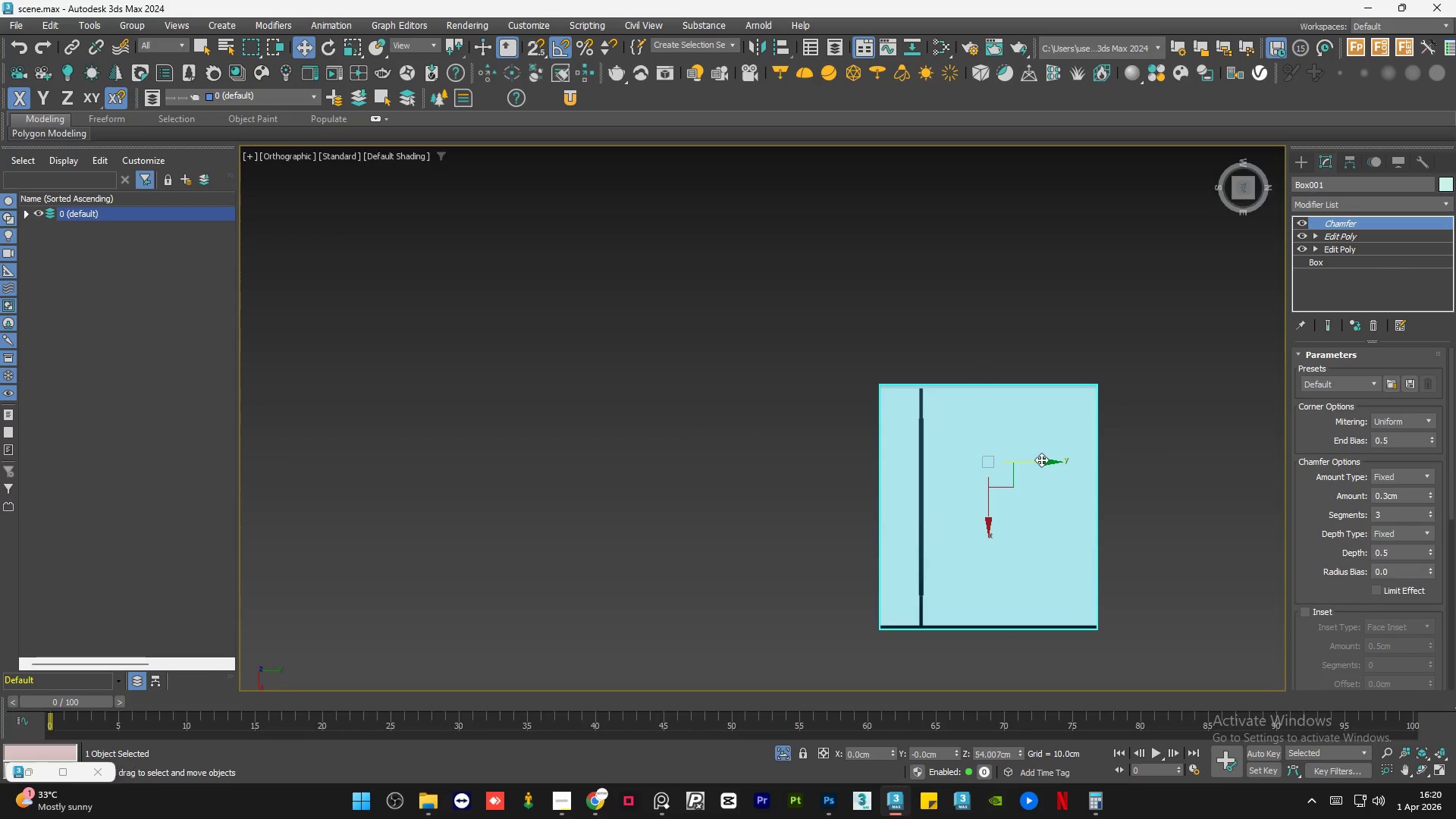 
key(Control+V)
 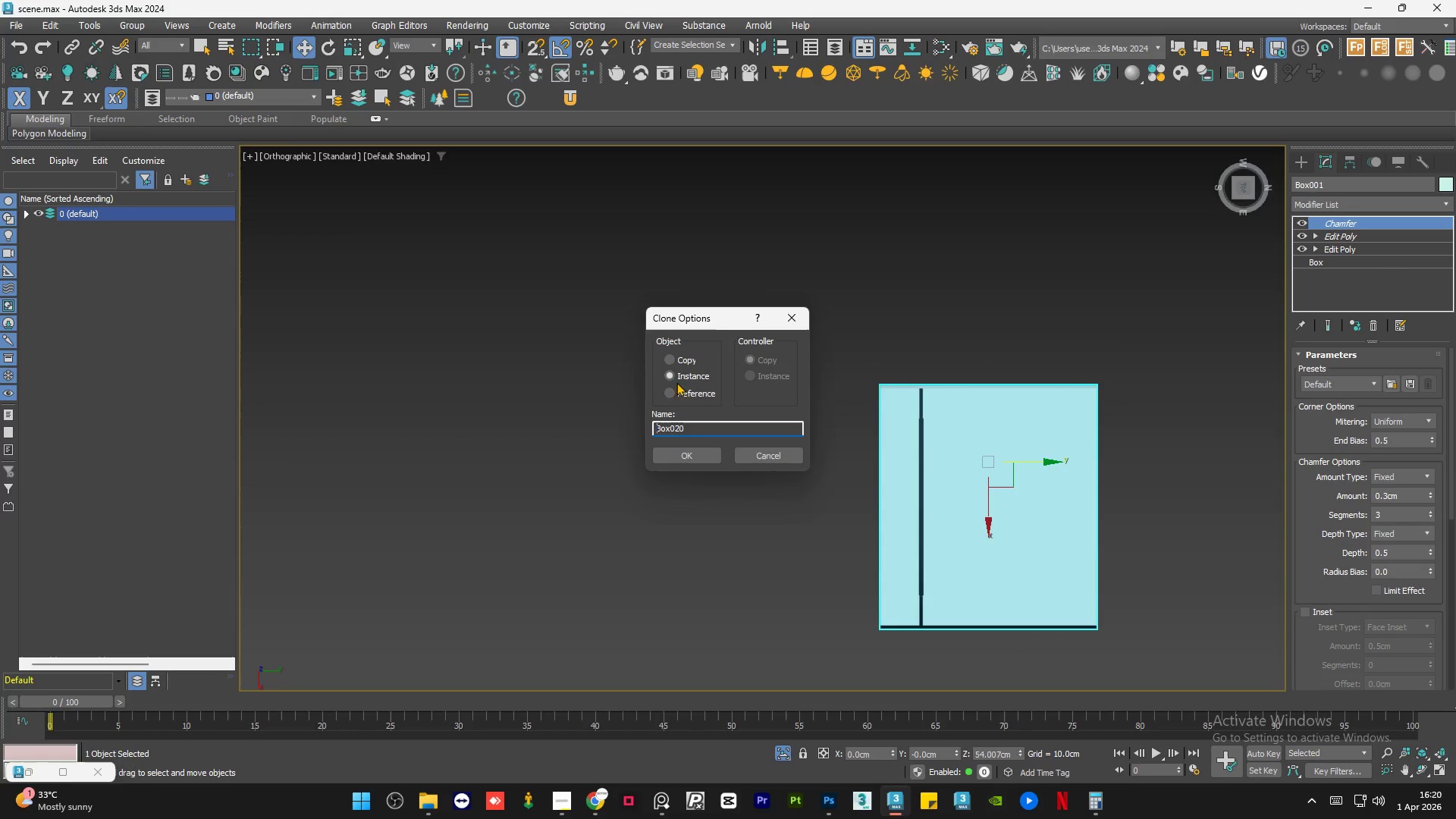 
left_click([679, 359])
 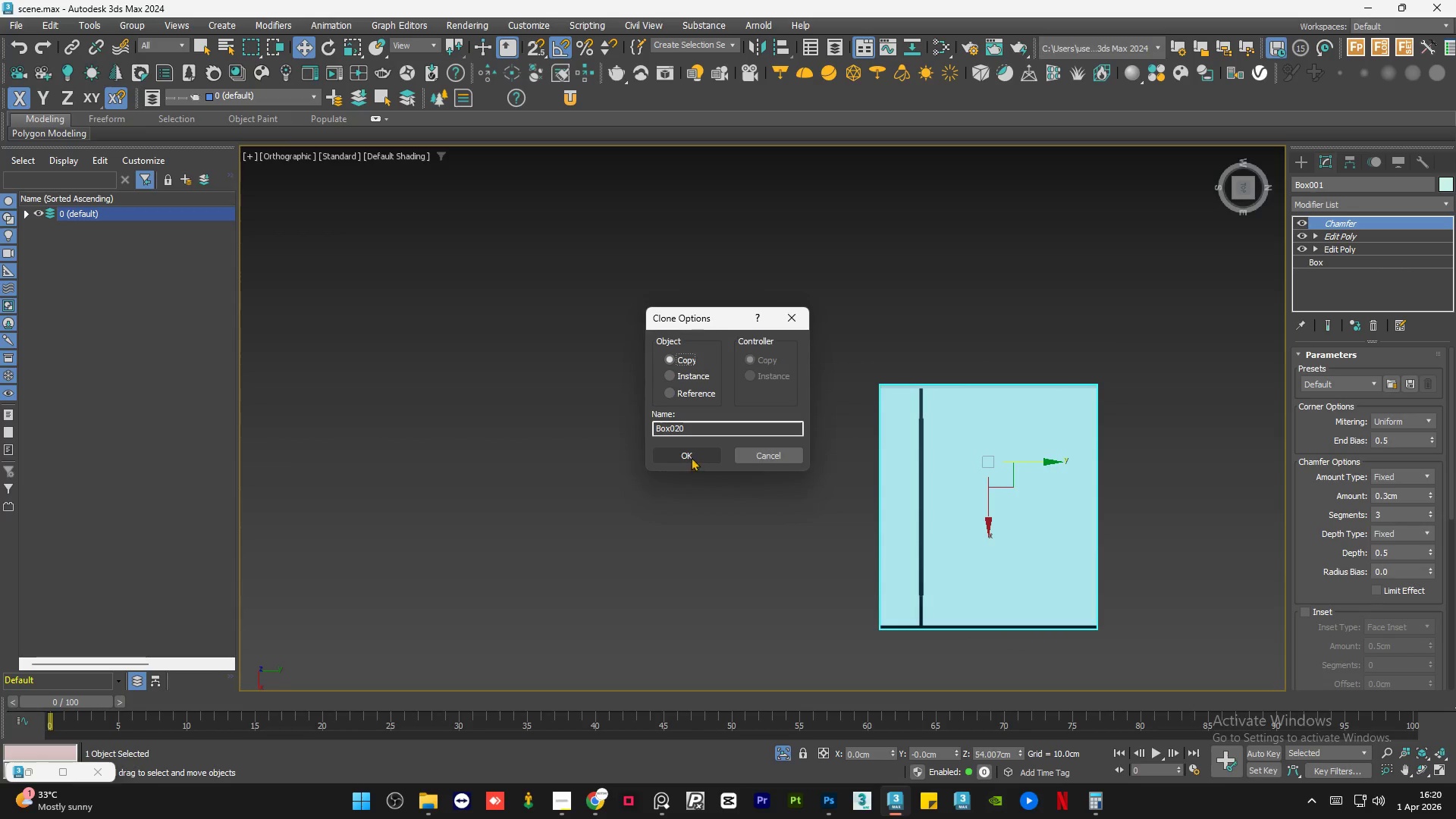 
left_click([693, 450])
 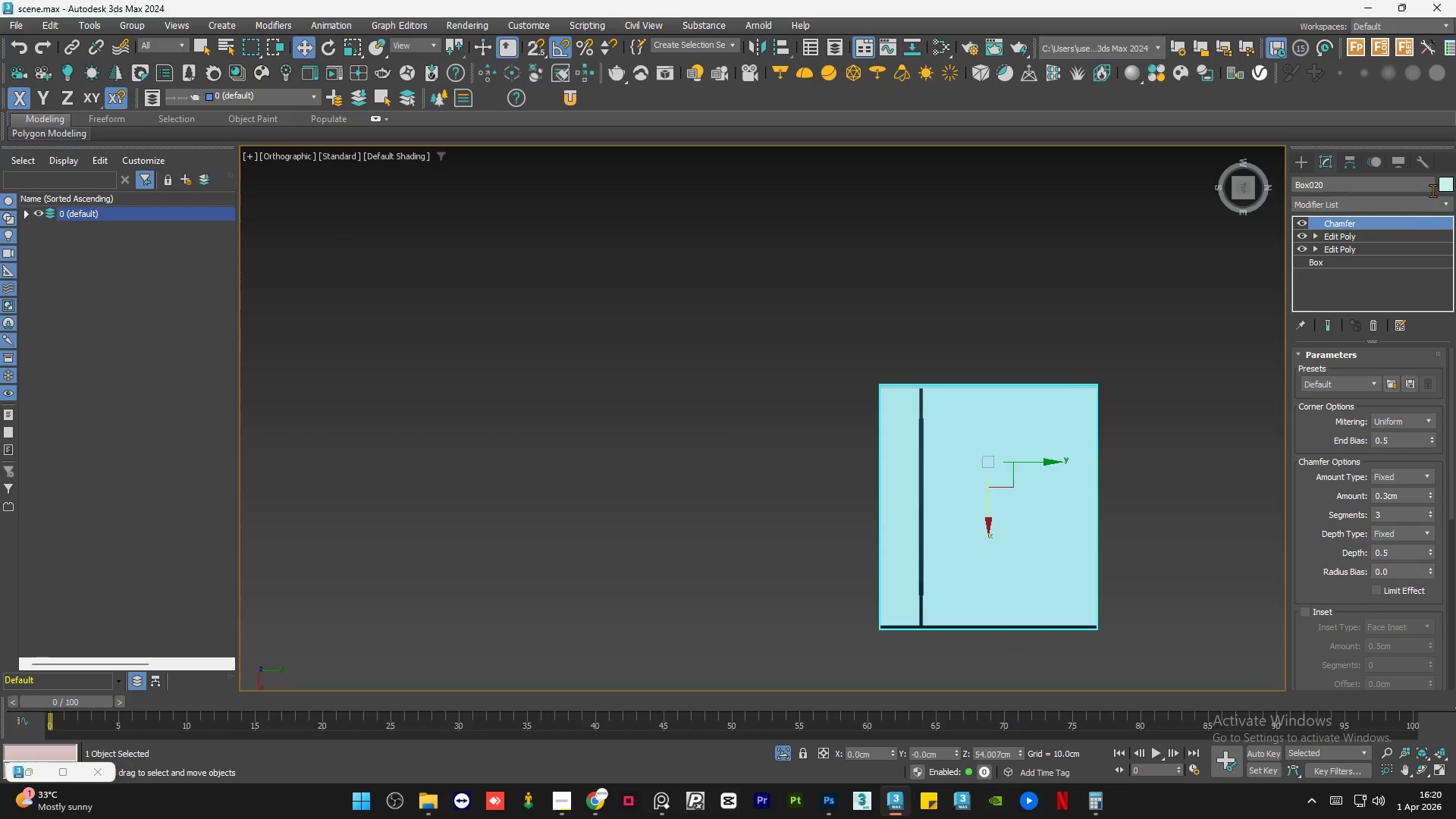 
left_click([1442, 185])
 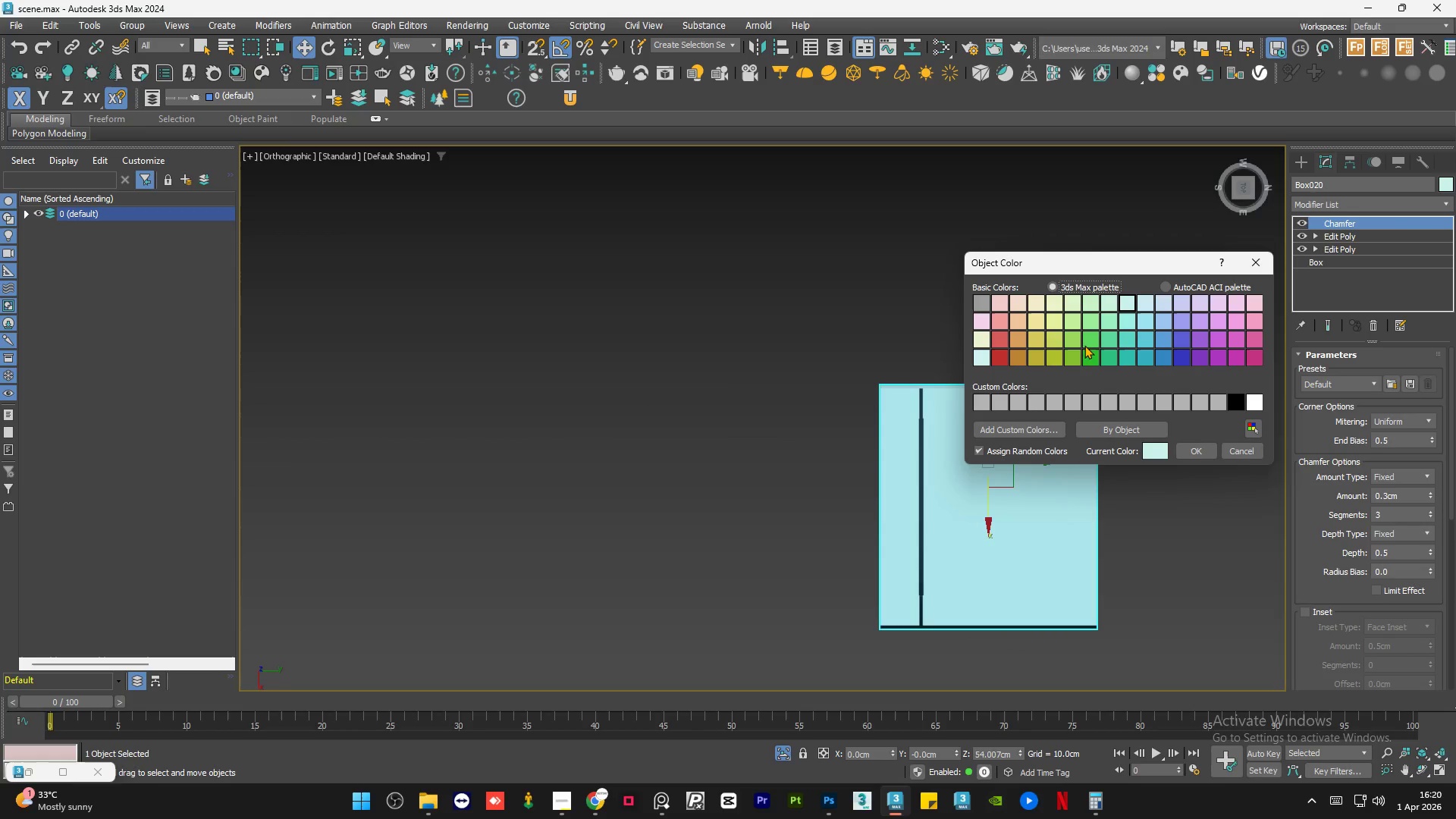 
left_click([1074, 355])
 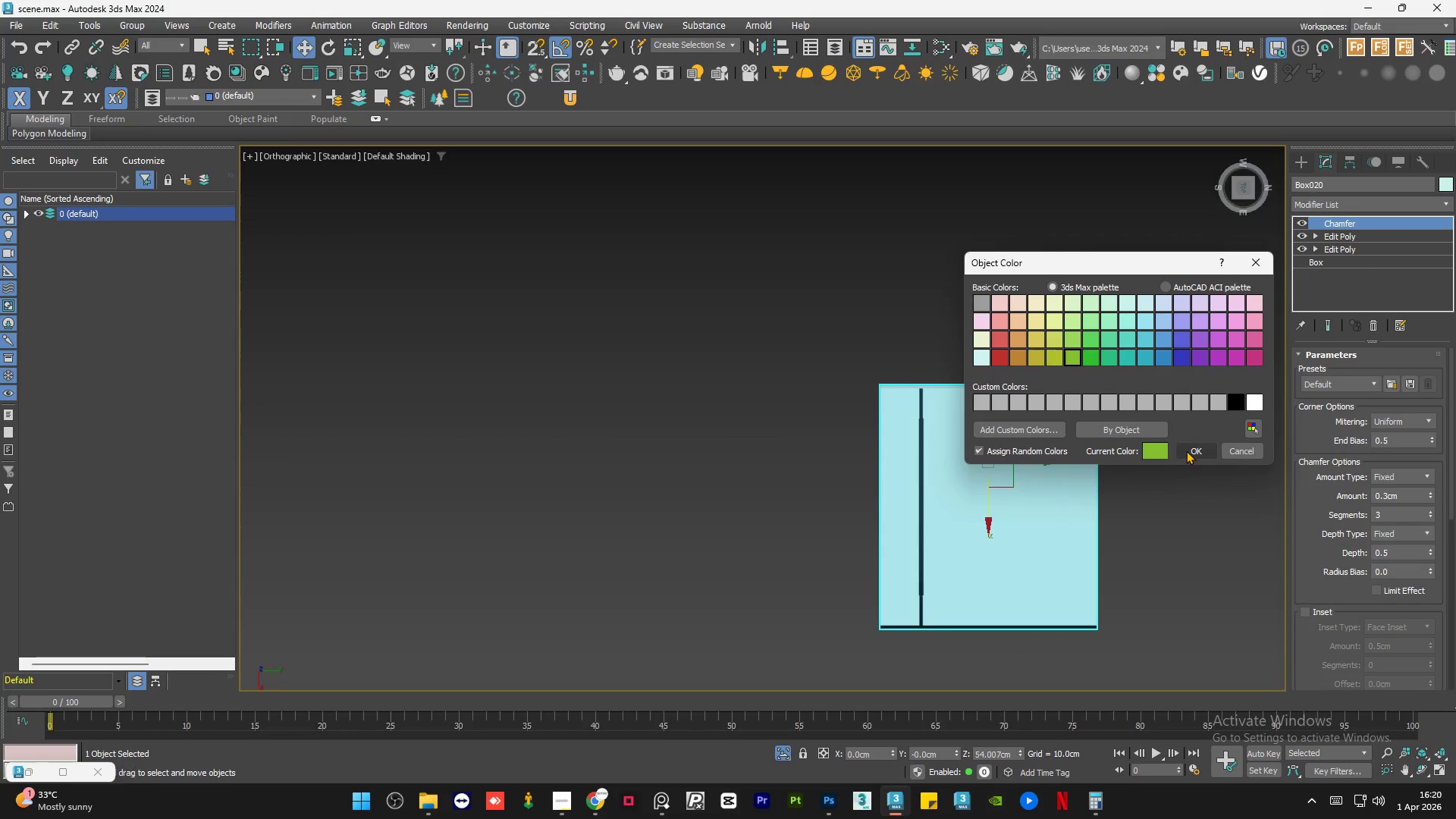 
left_click([1186, 450])
 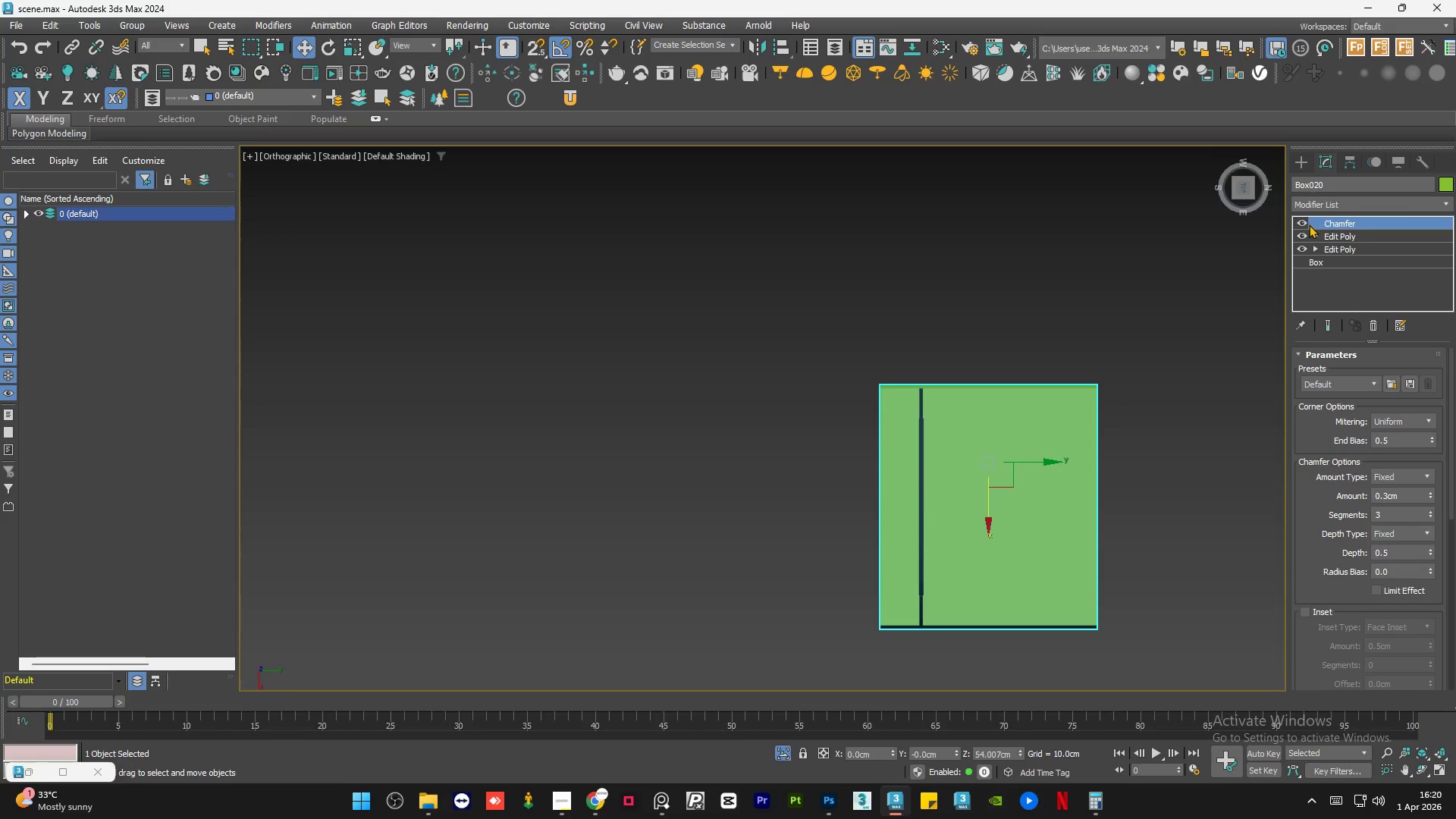 
left_click([1313, 234])
 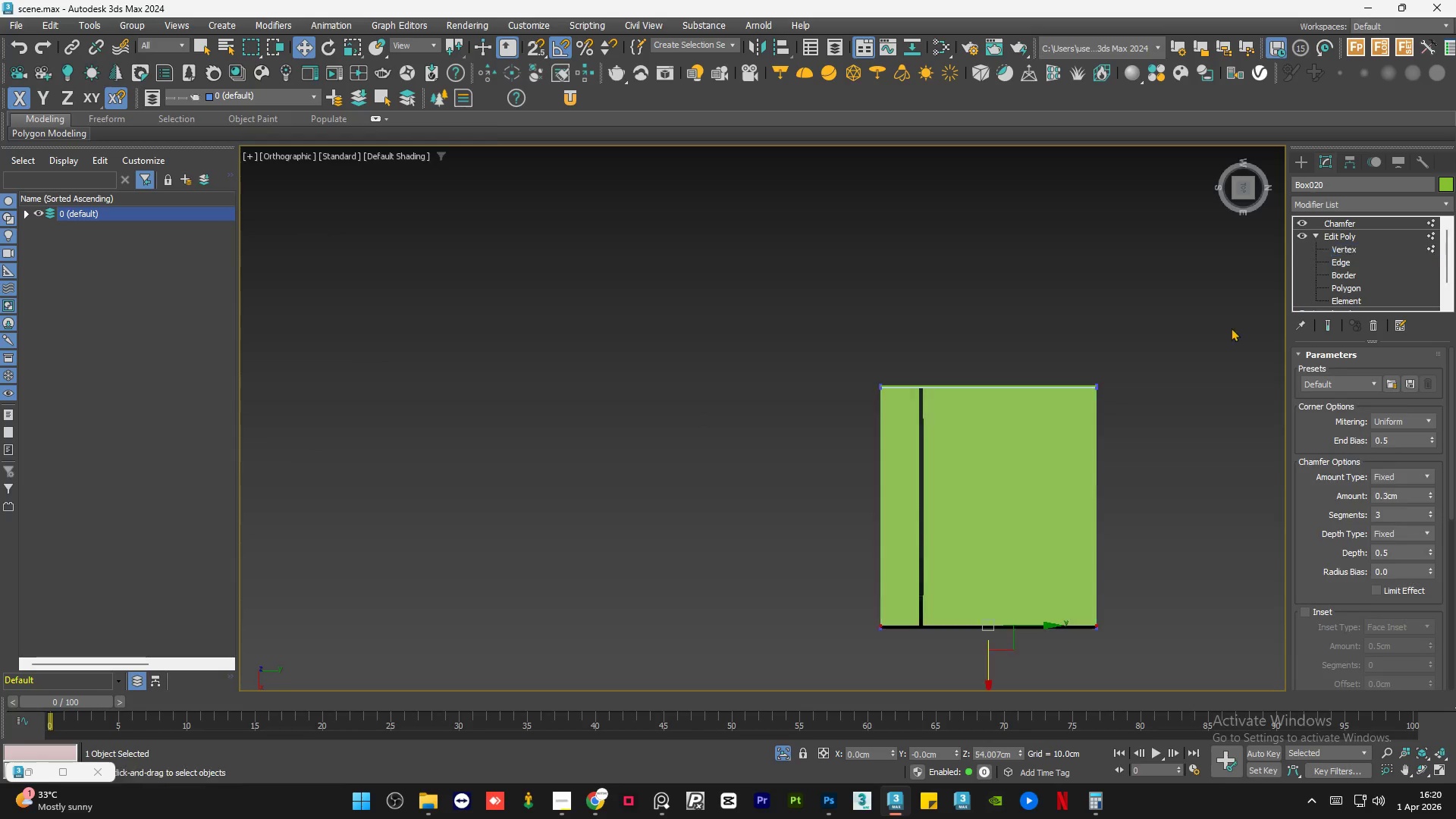 
left_click_drag(start_coordinate=[1198, 330], to_coordinate=[1066, 664])
 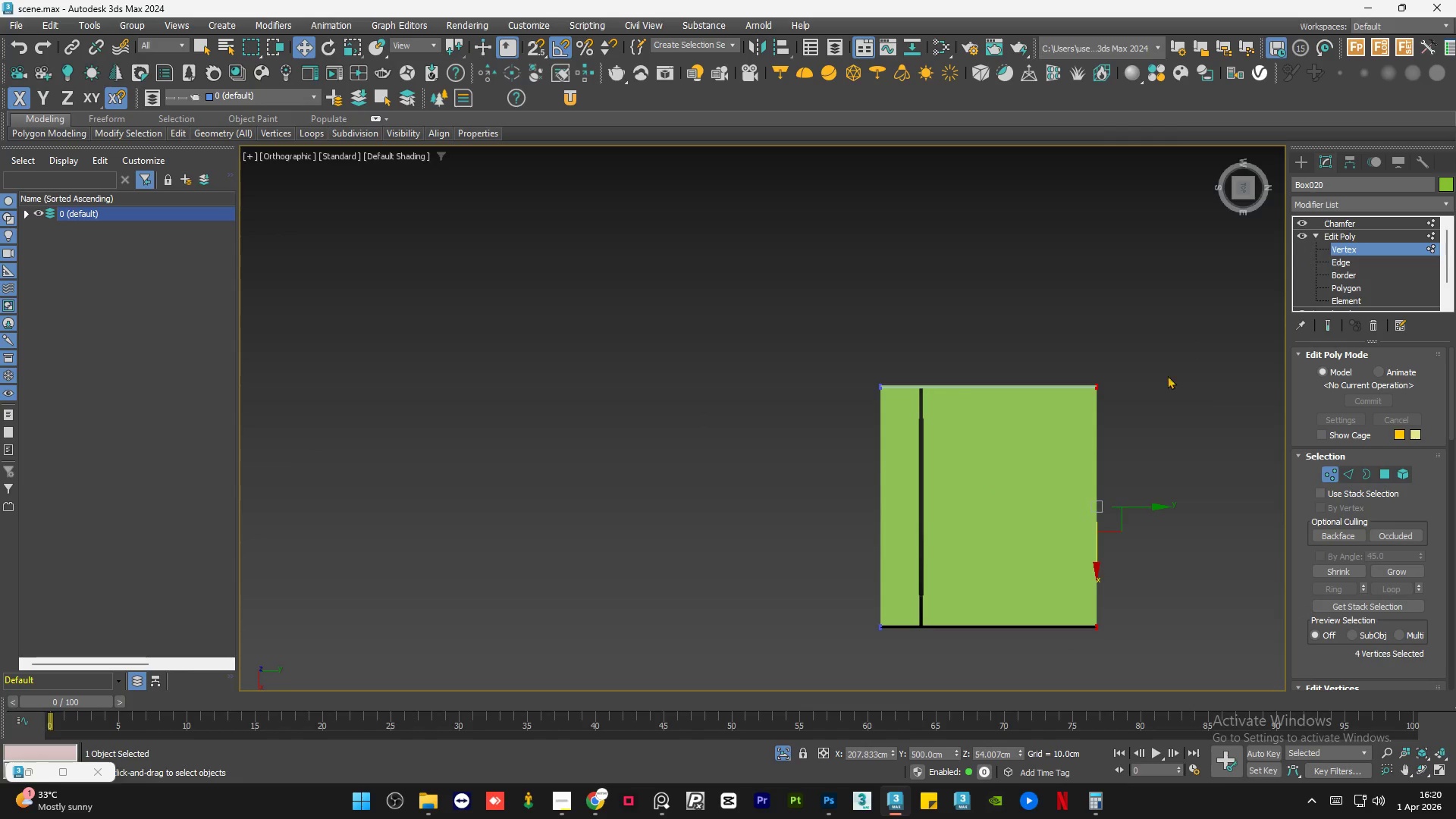 
scroll: coordinate [1100, 422], scroll_direction: up, amount: 11.0
 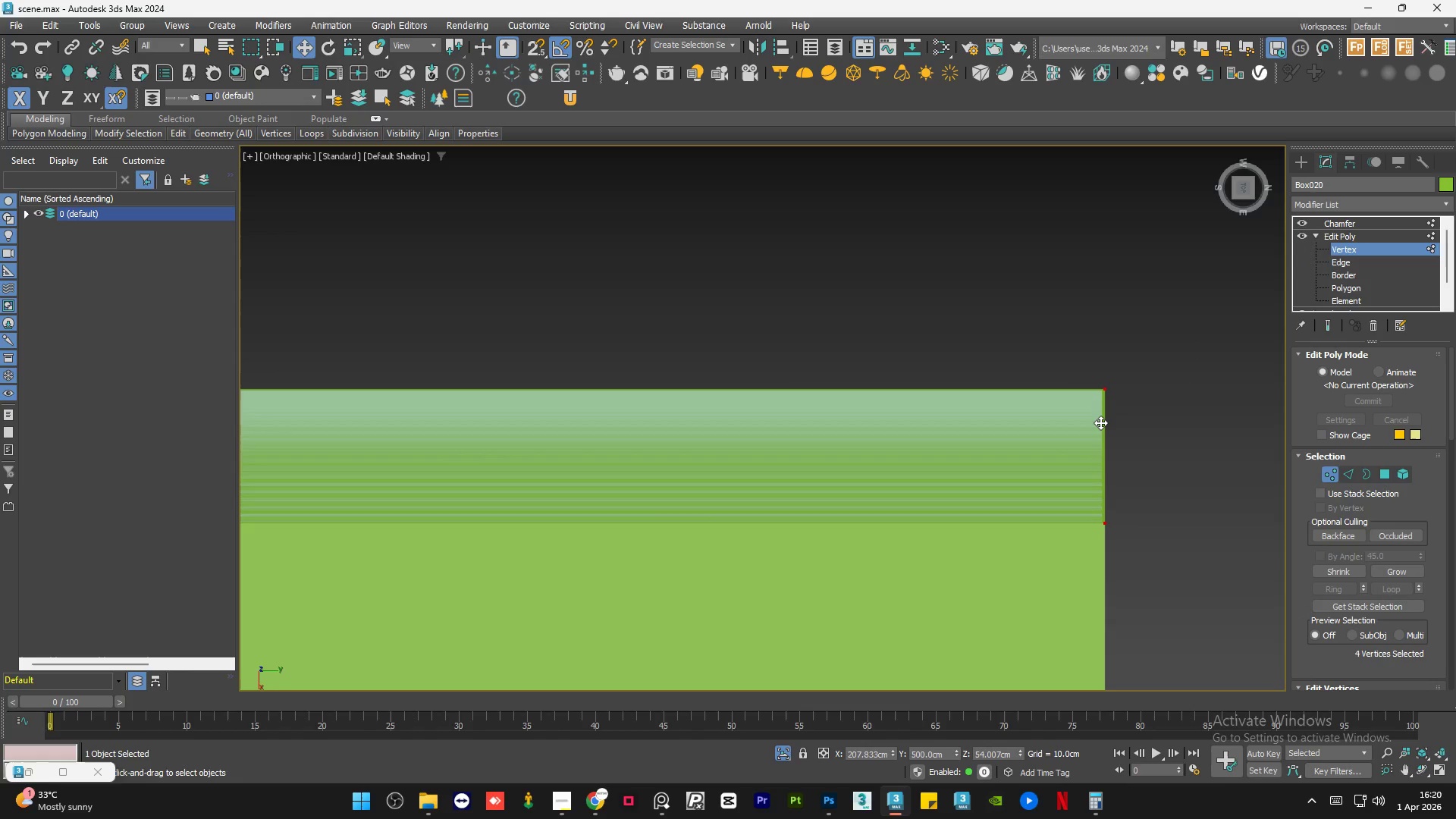 
scroll: coordinate [1097, 428], scroll_direction: down, amount: 13.0
 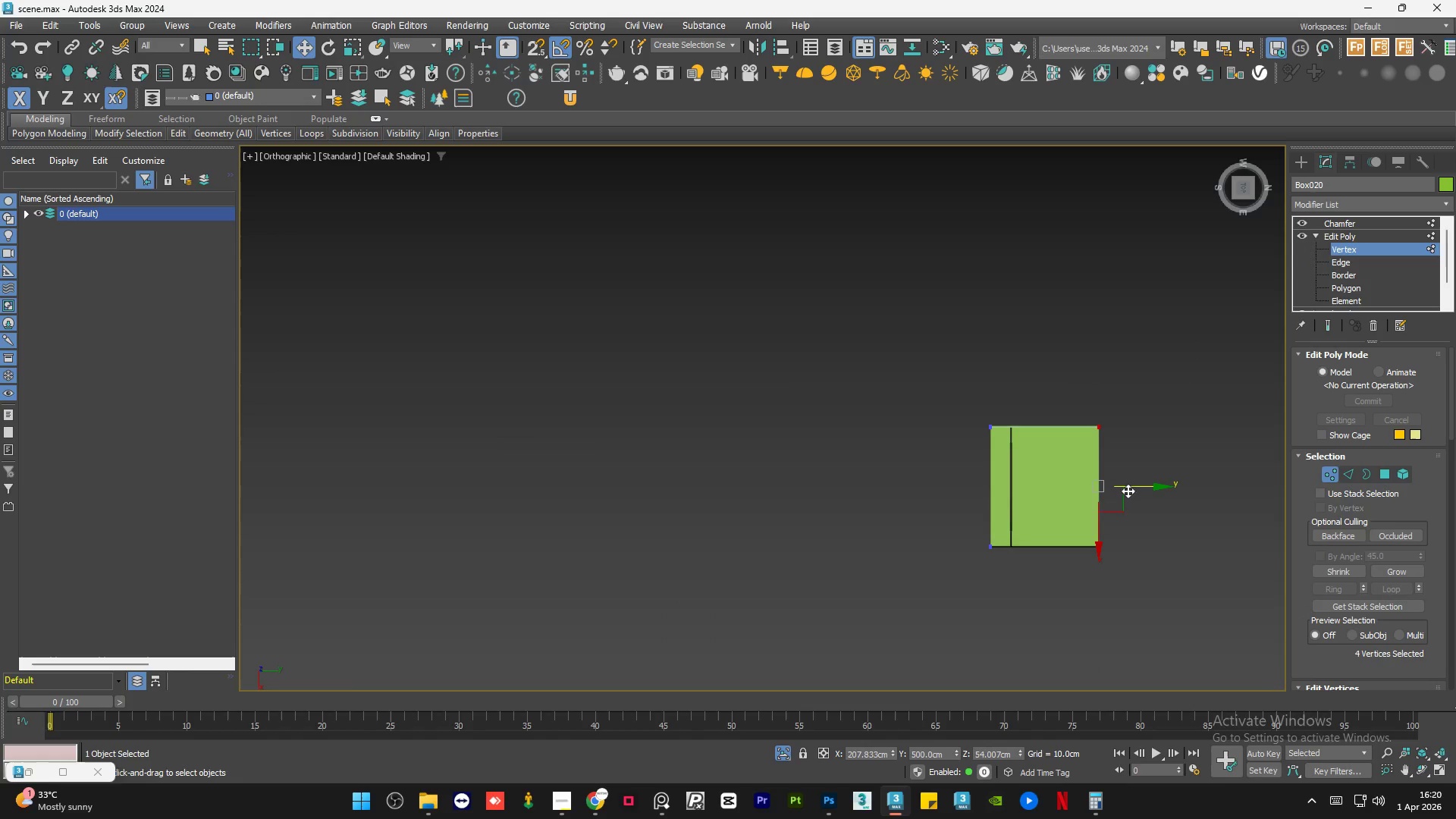 
left_click_drag(start_coordinate=[1130, 488], to_coordinate=[1043, 485])
 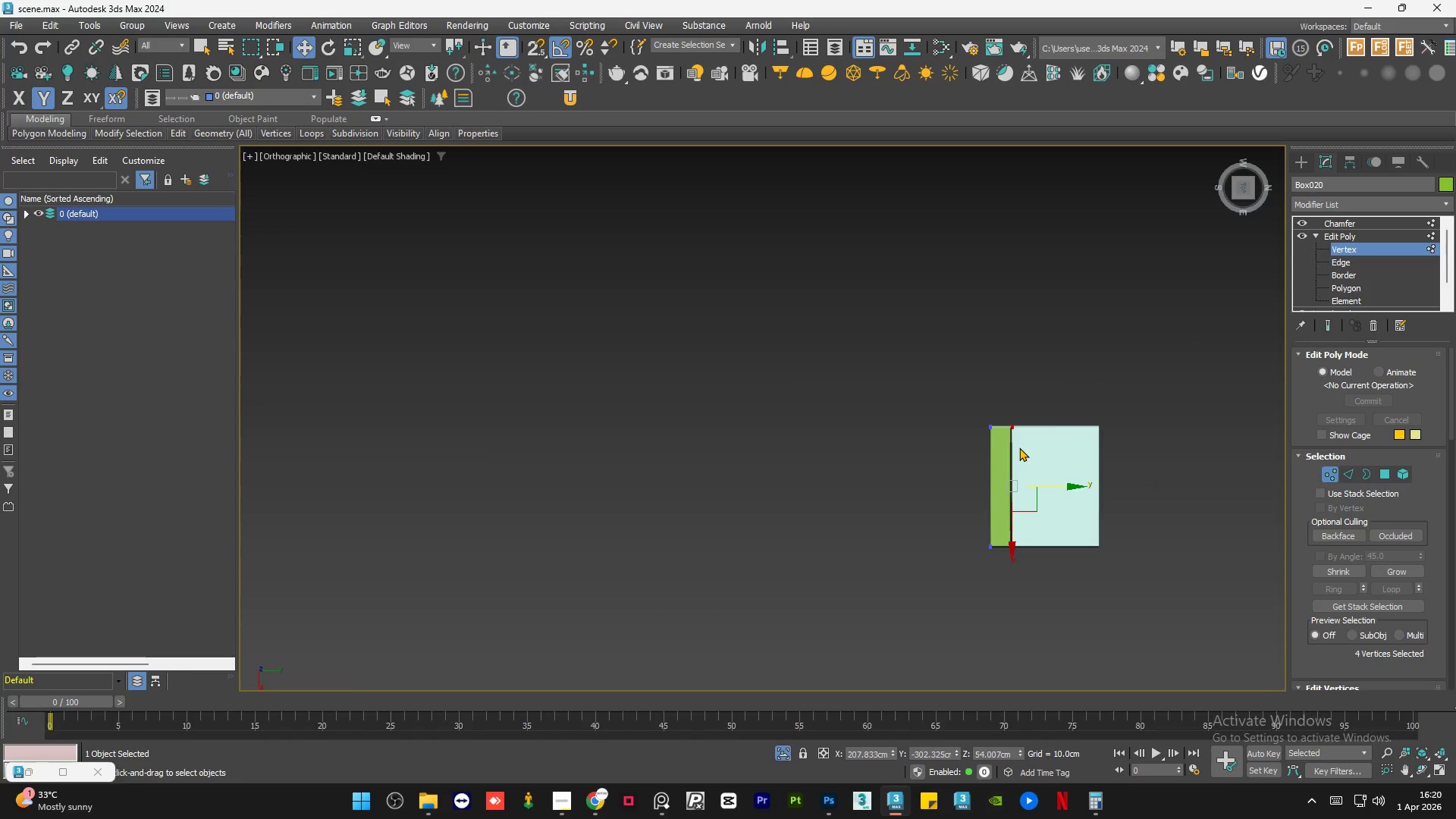 
scroll: coordinate [1015, 468], scroll_direction: up, amount: 9.0
 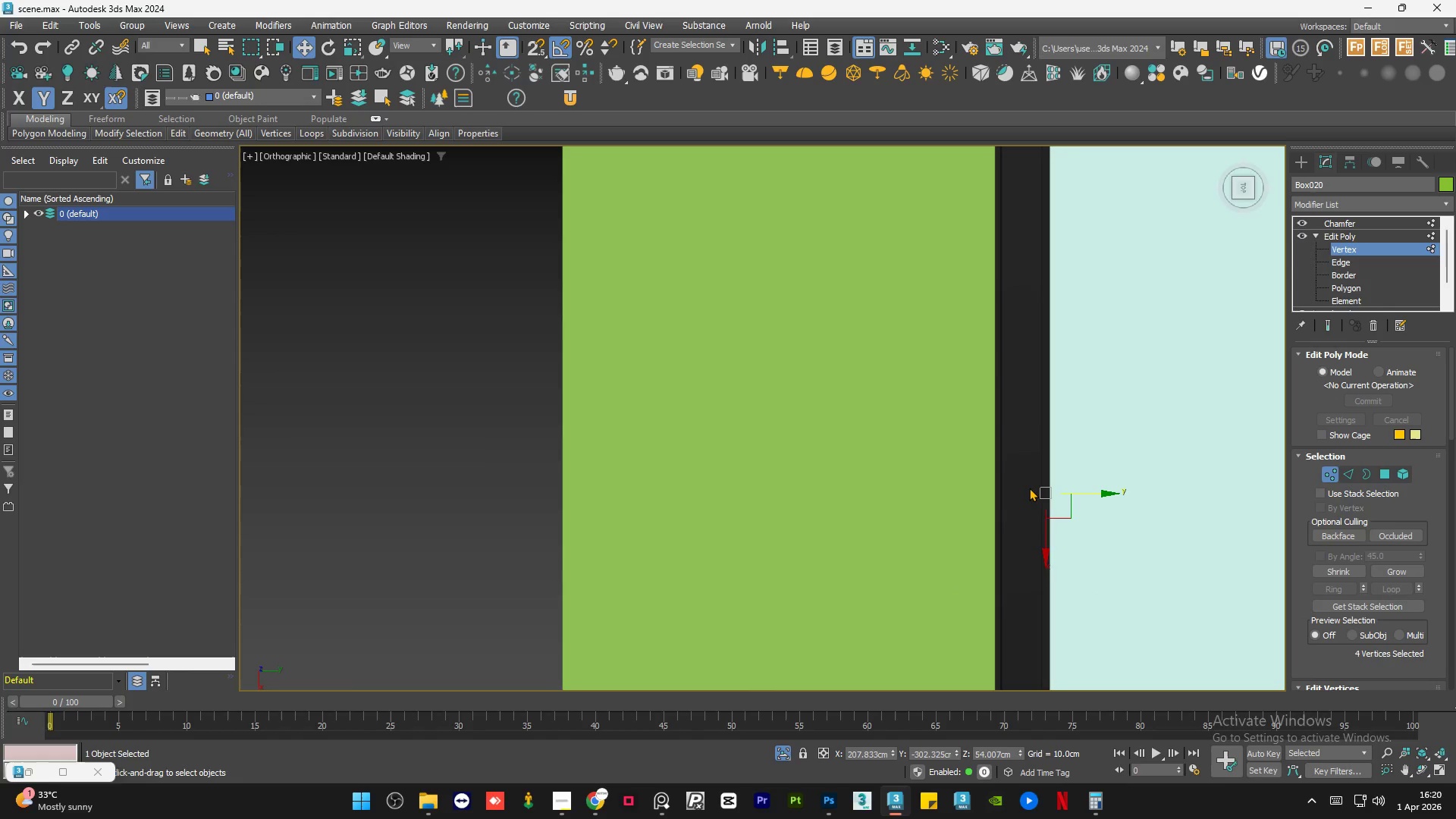 
key(F3)
 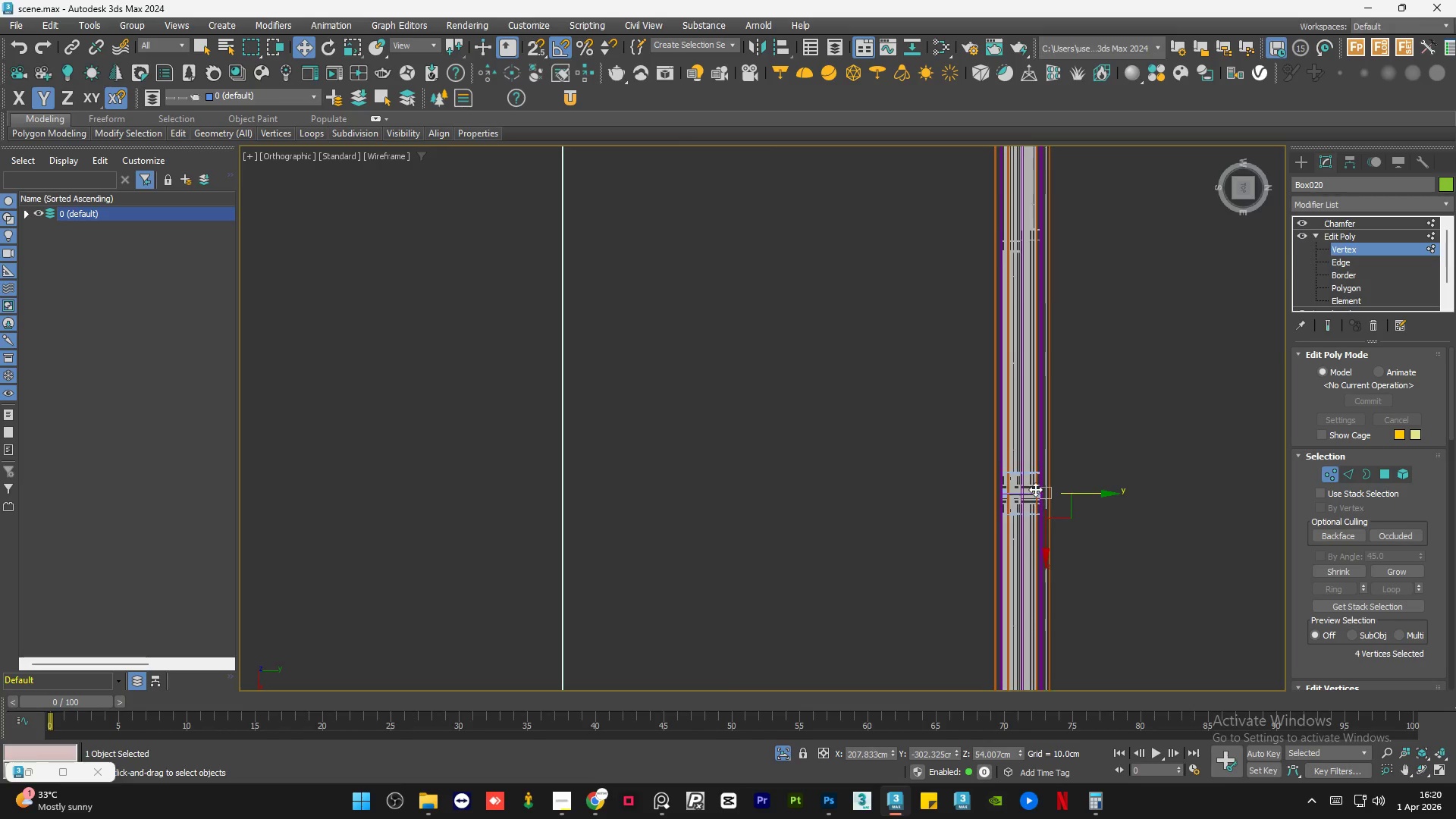 
scroll: coordinate [1050, 487], scroll_direction: up, amount: 3.0
 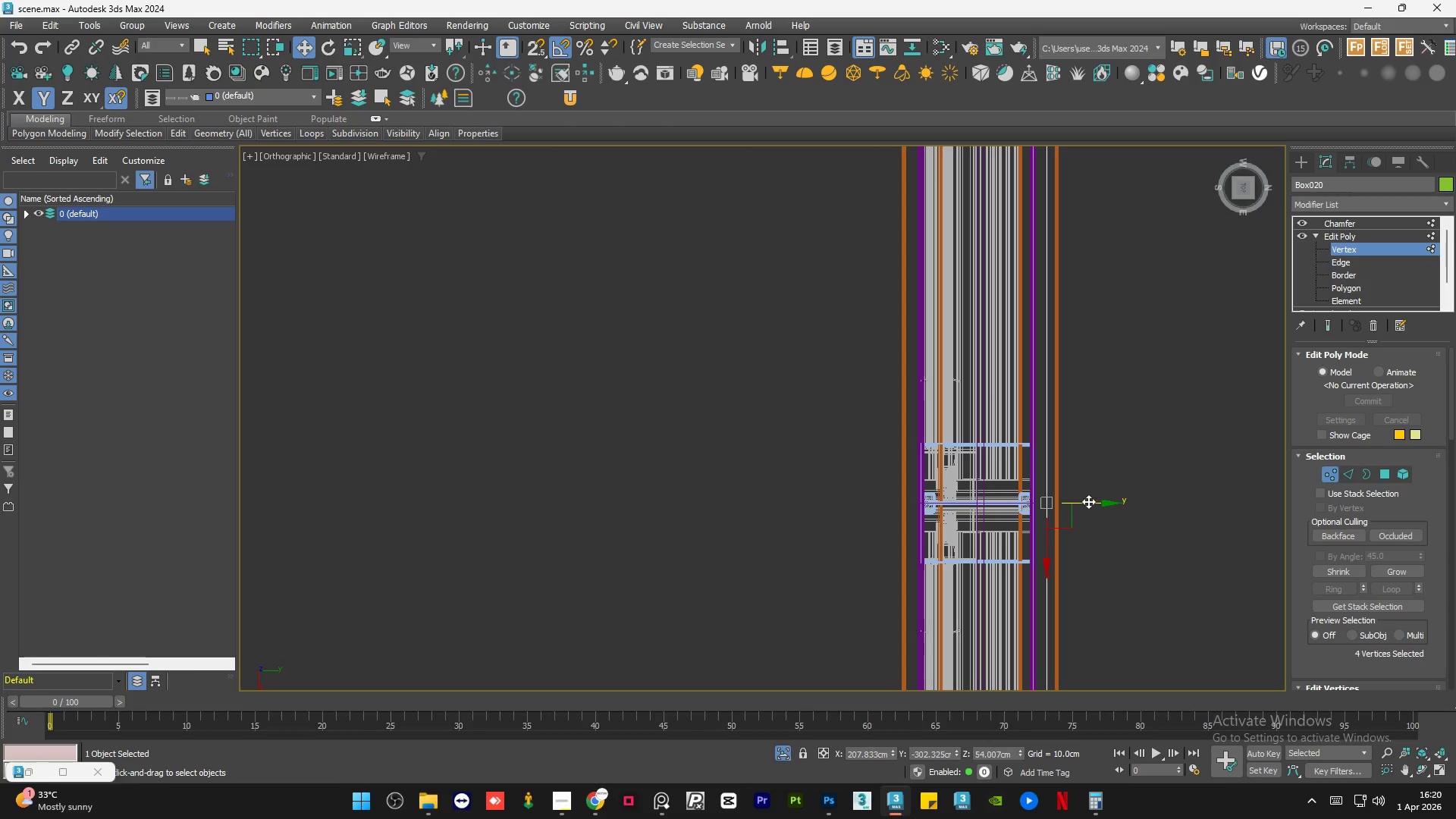 
left_click_drag(start_coordinate=[1087, 501], to_coordinate=[1018, 494])
 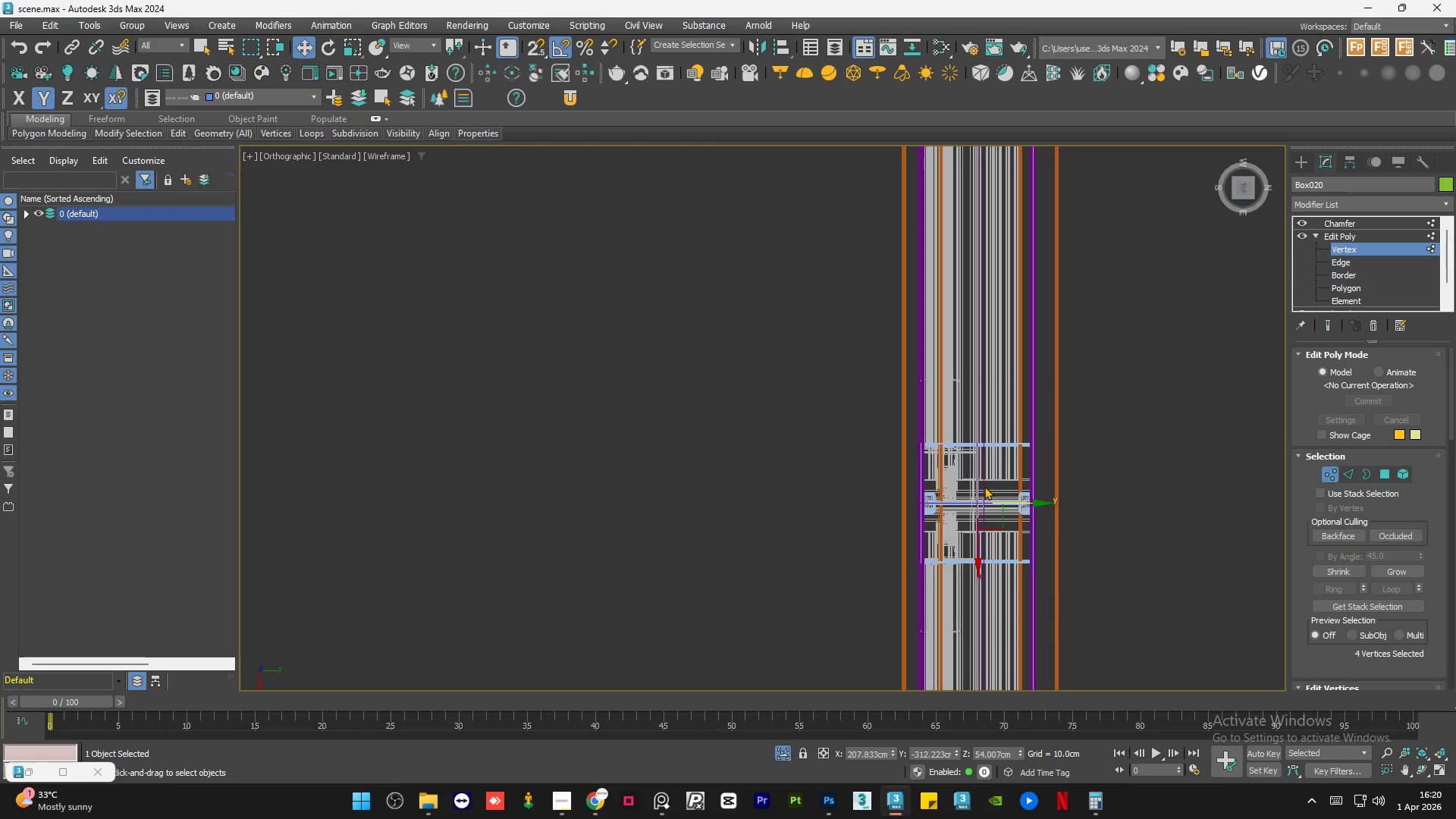 
key(F3)
 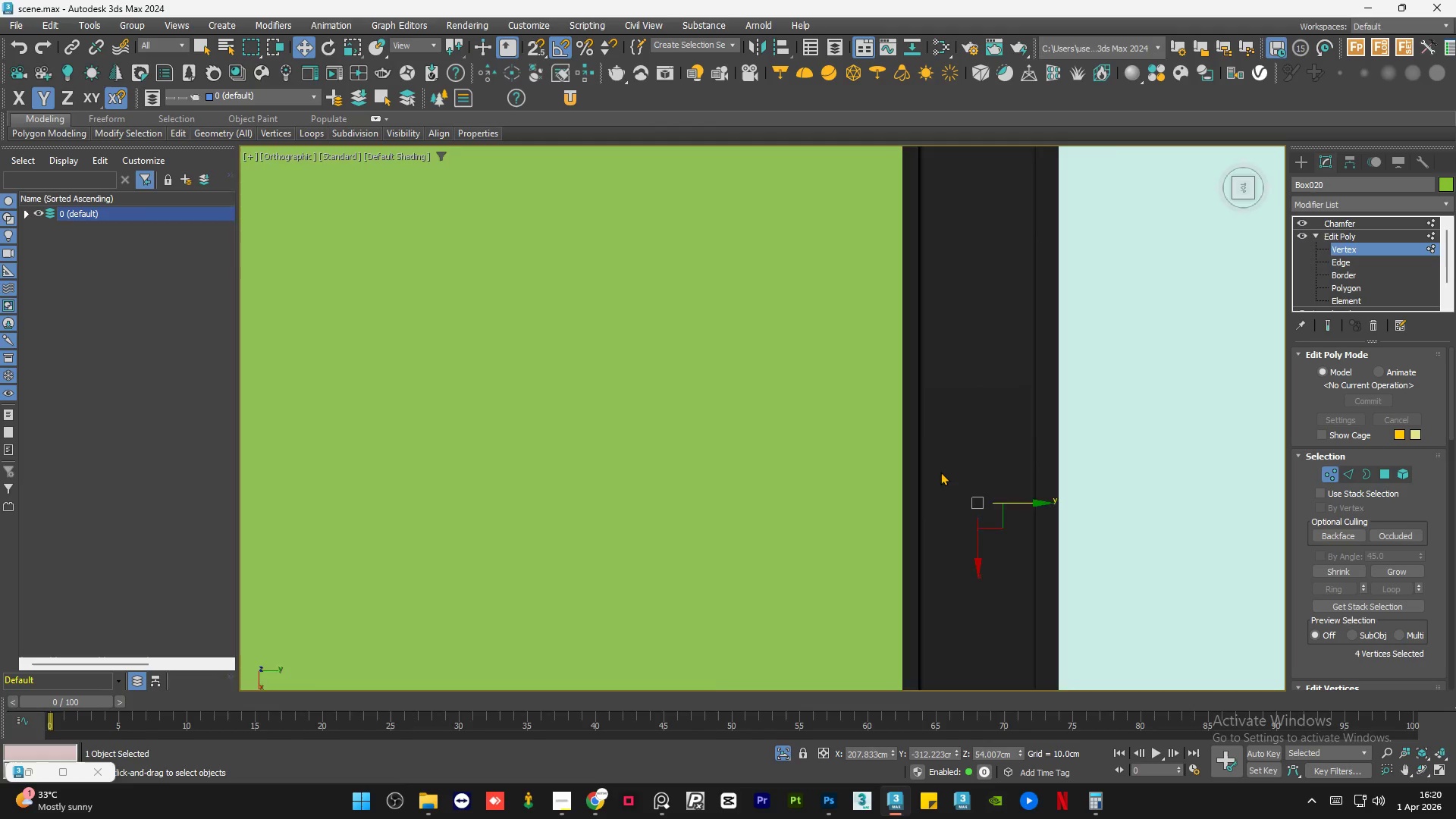 
scroll: coordinate [763, 453], scroll_direction: down, amount: 10.0
 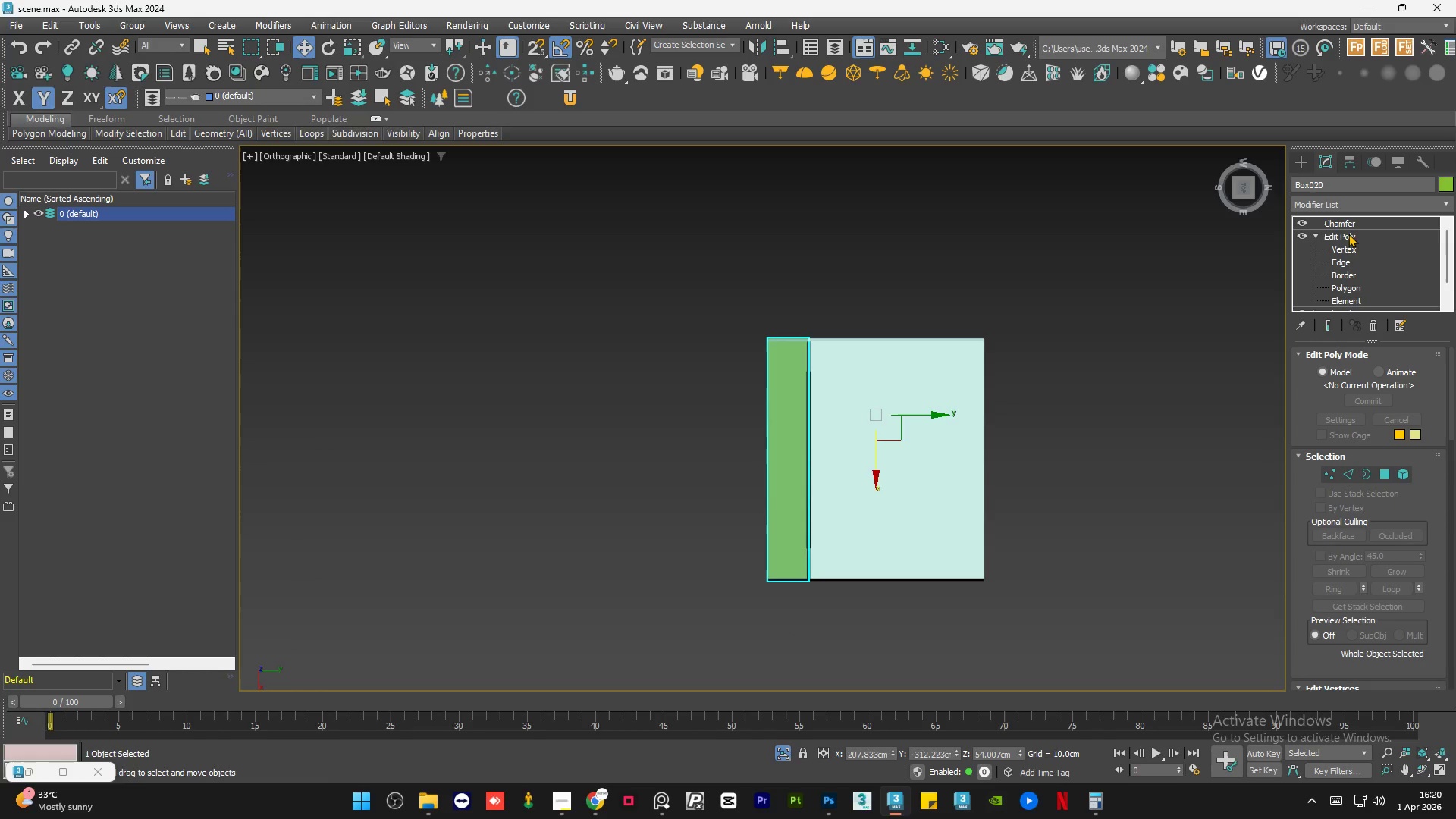 
double_click([1341, 218])
 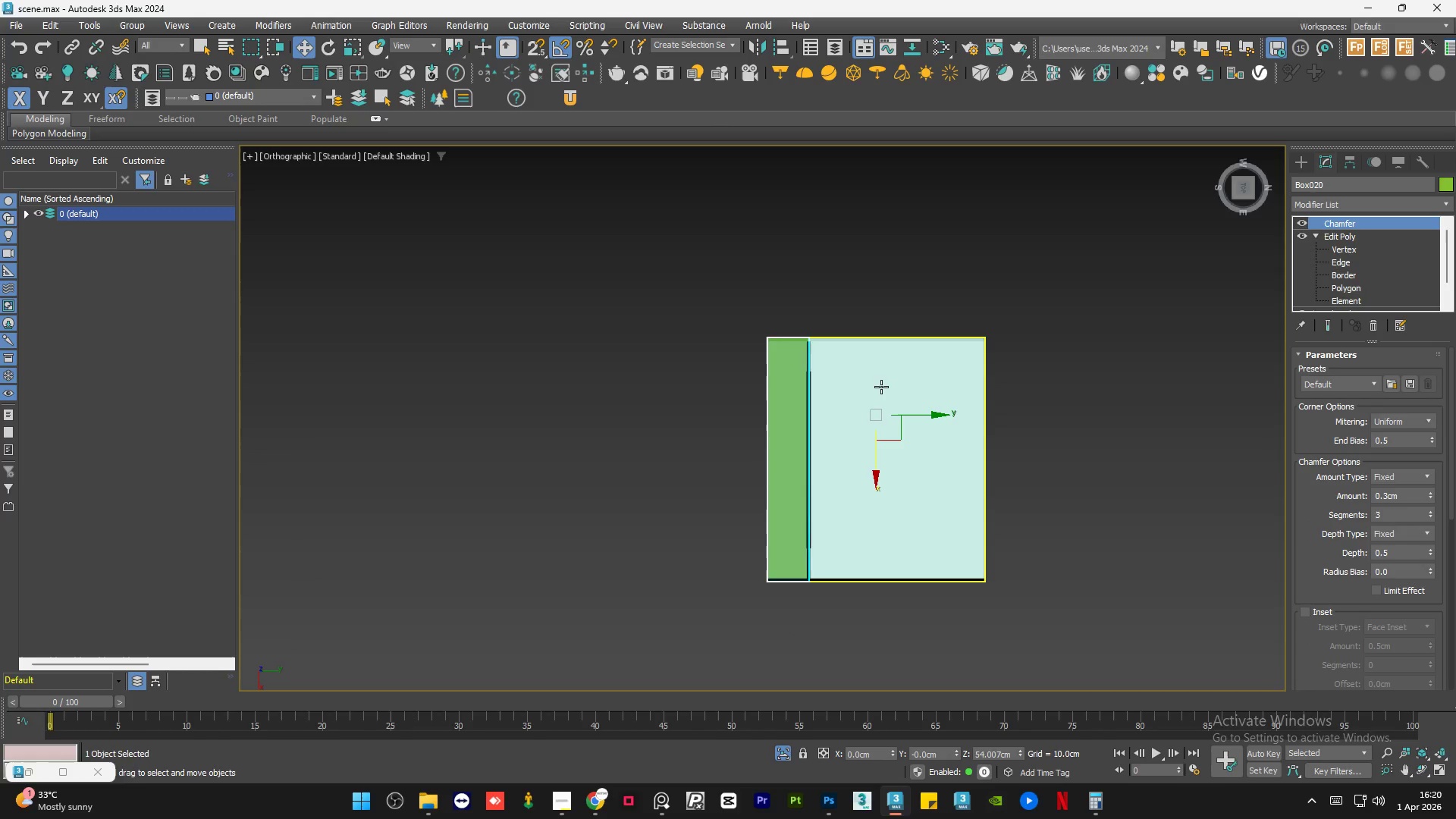 
left_click([881, 387])
 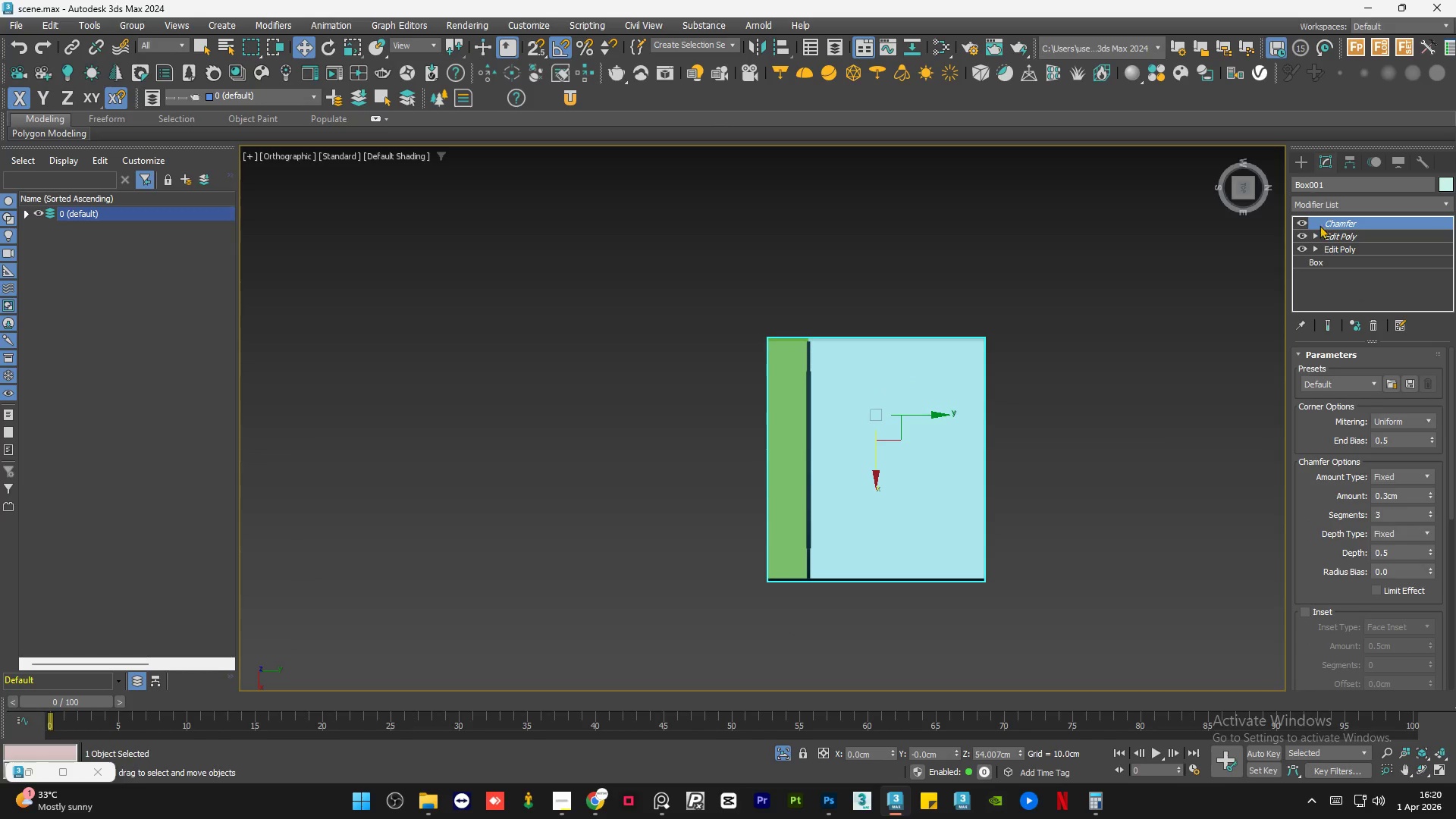 
left_click([1316, 234])
 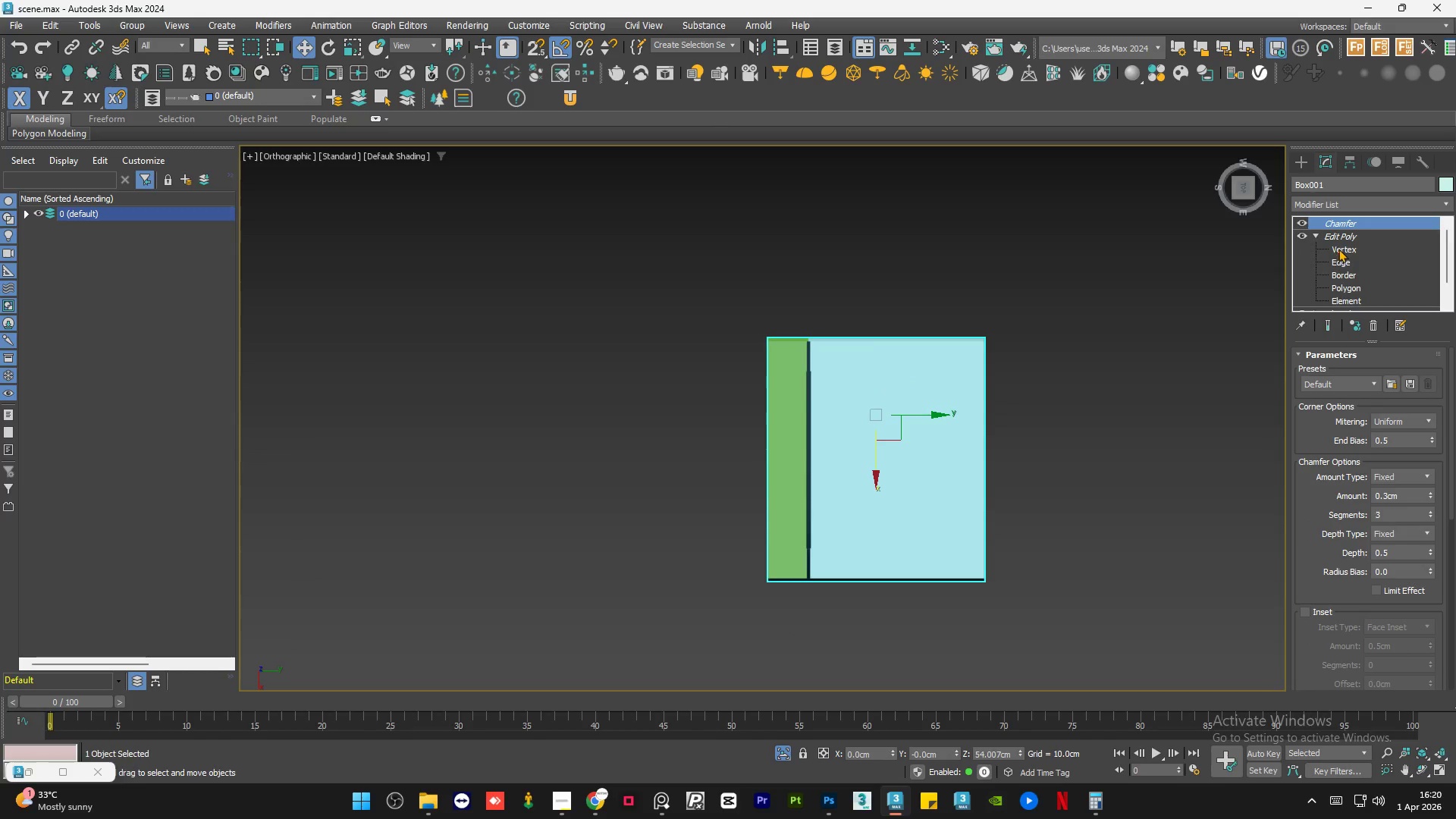 
left_click([1339, 250])
 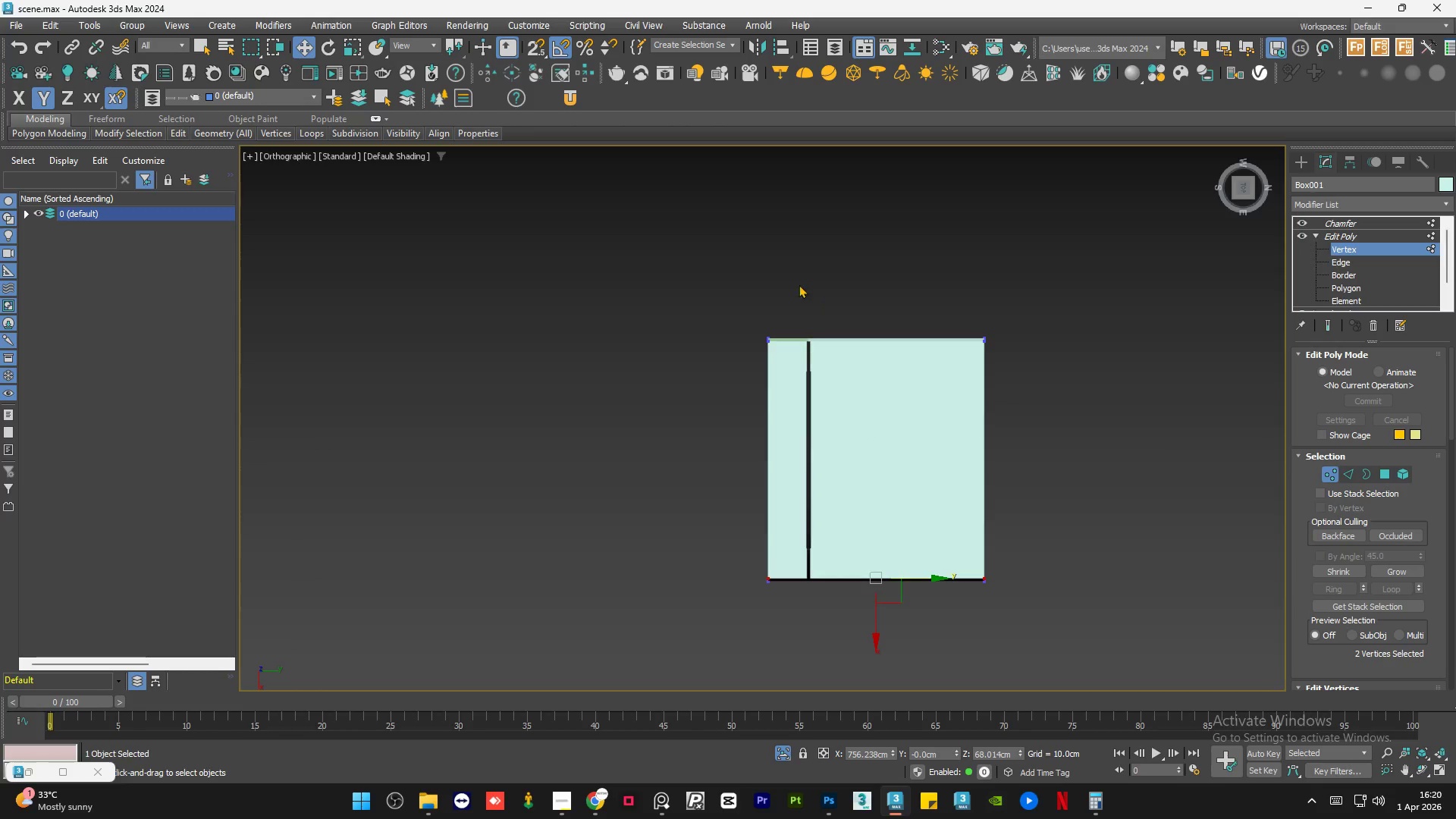 
left_click_drag(start_coordinate=[681, 269], to_coordinate=[804, 674])
 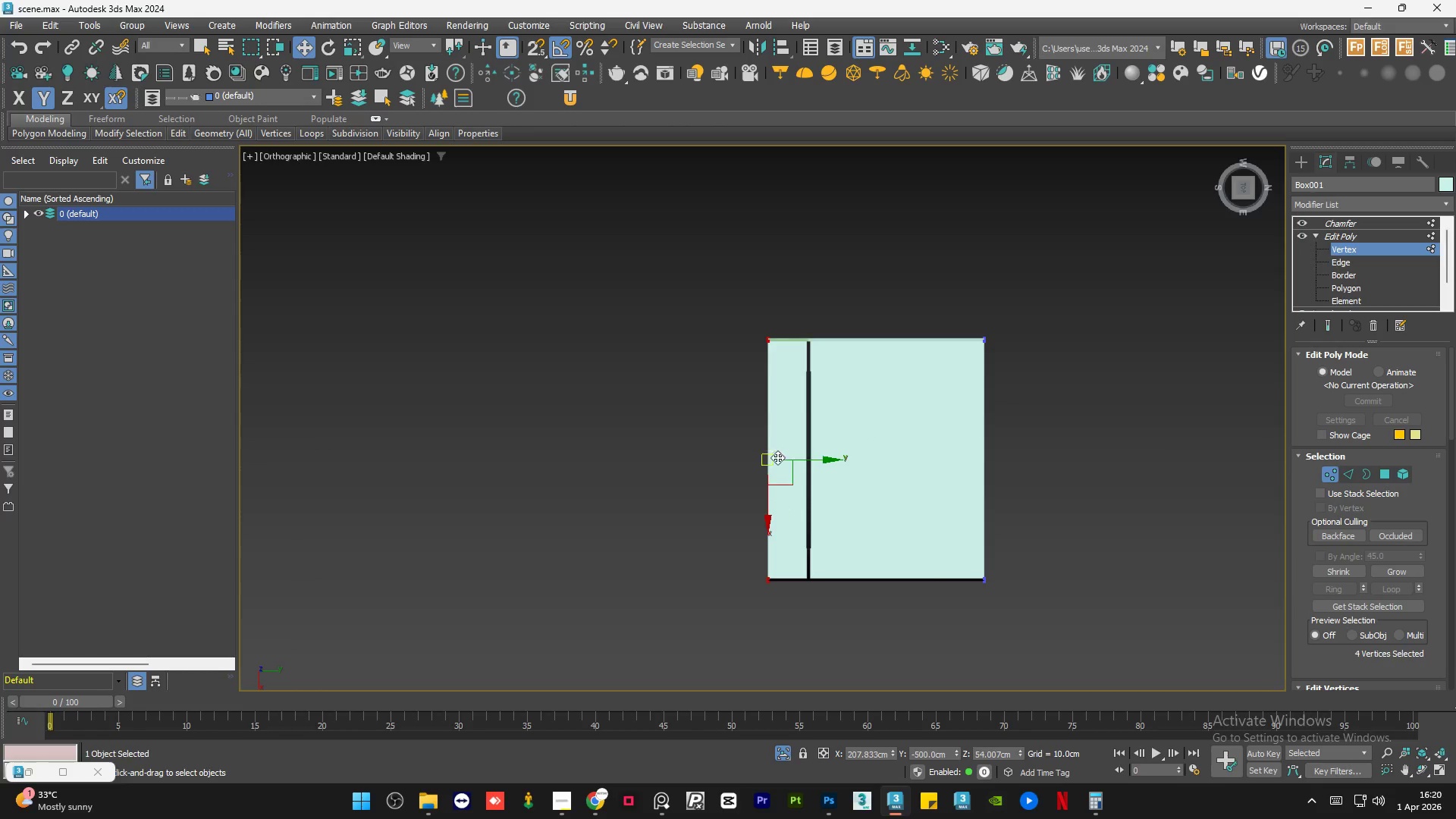 
scroll: coordinate [781, 438], scroll_direction: up, amount: 1.0
 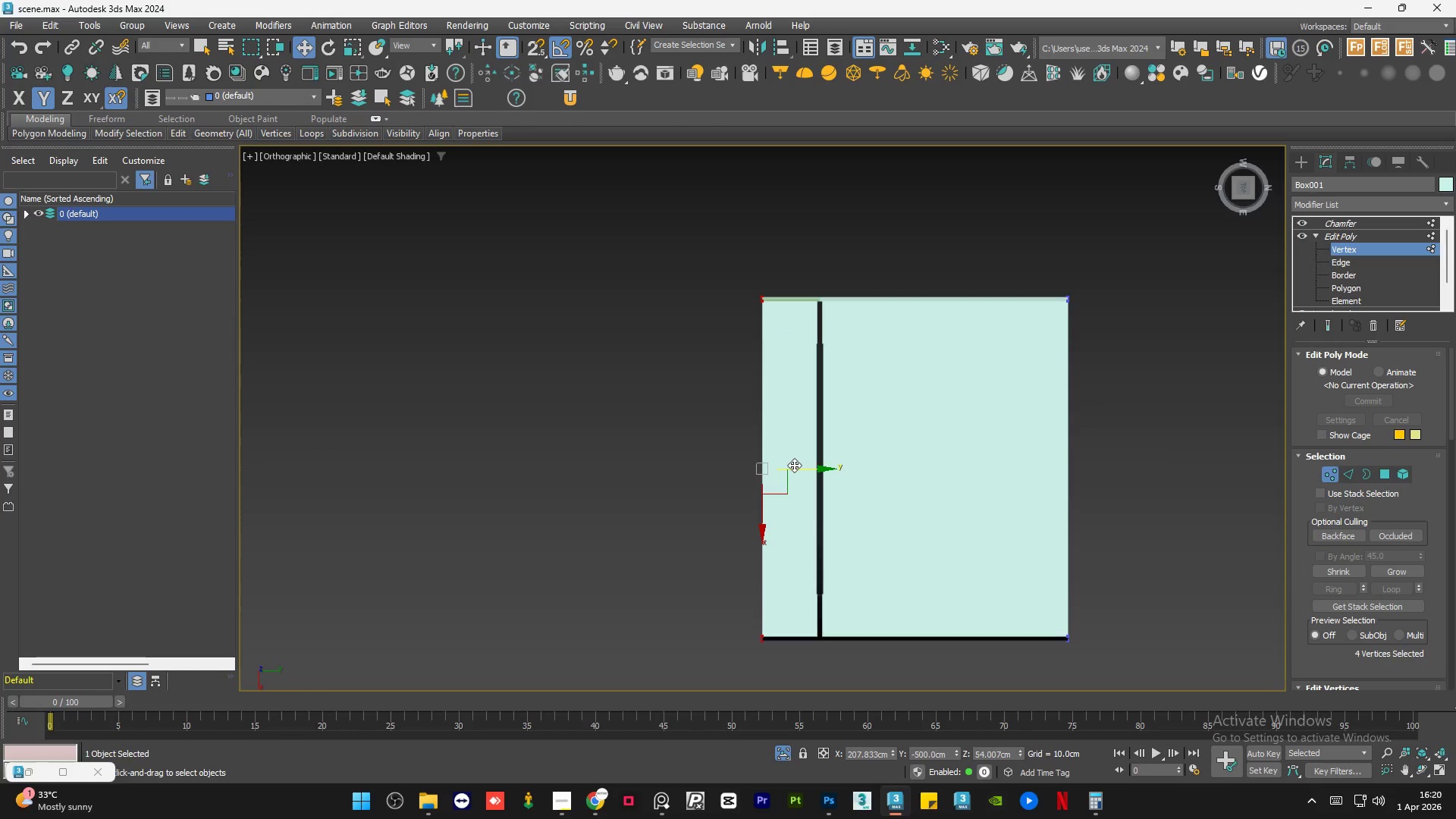 
left_click_drag(start_coordinate=[795, 466], to_coordinate=[847, 472])
 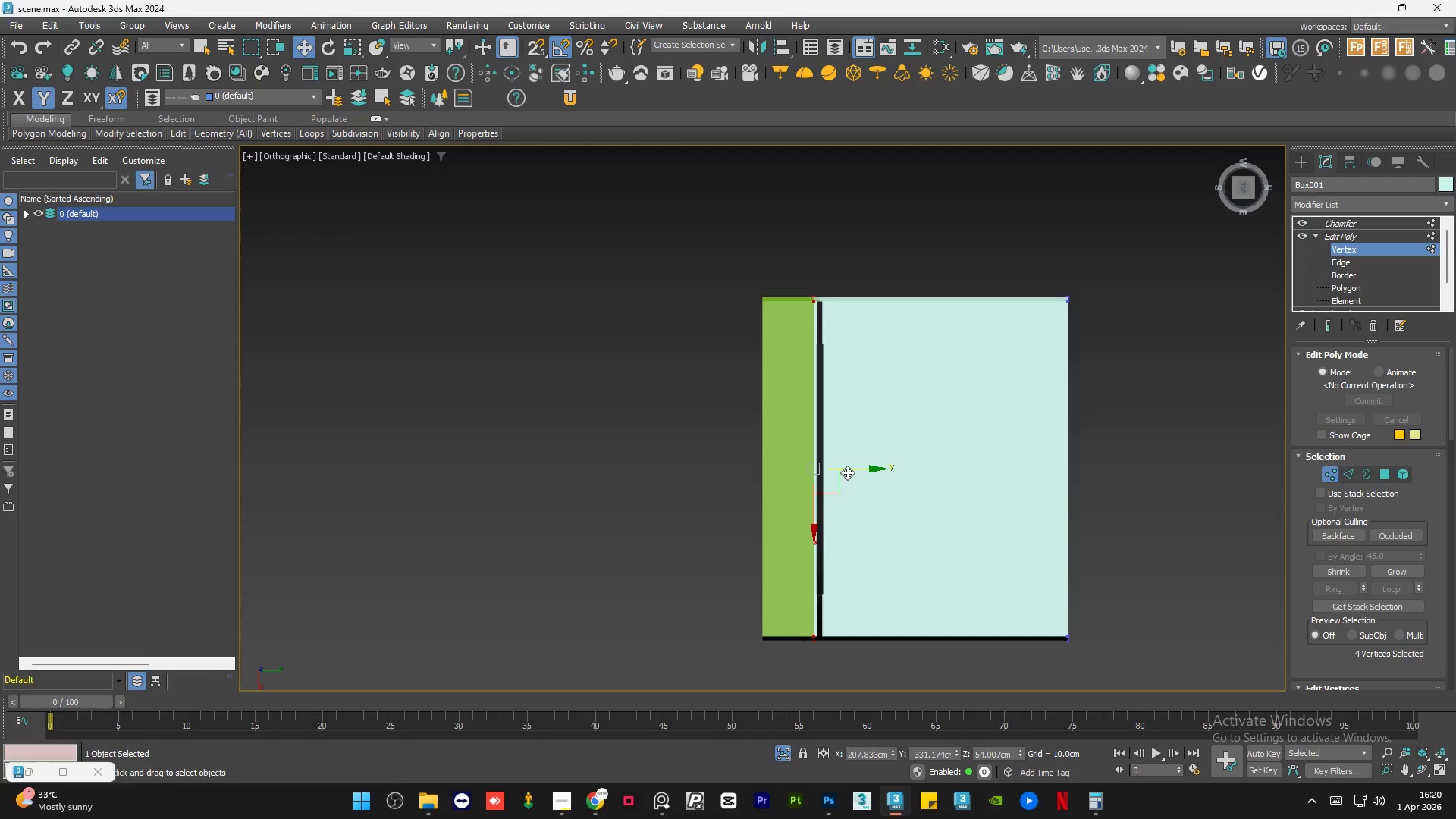 
key(F3)
 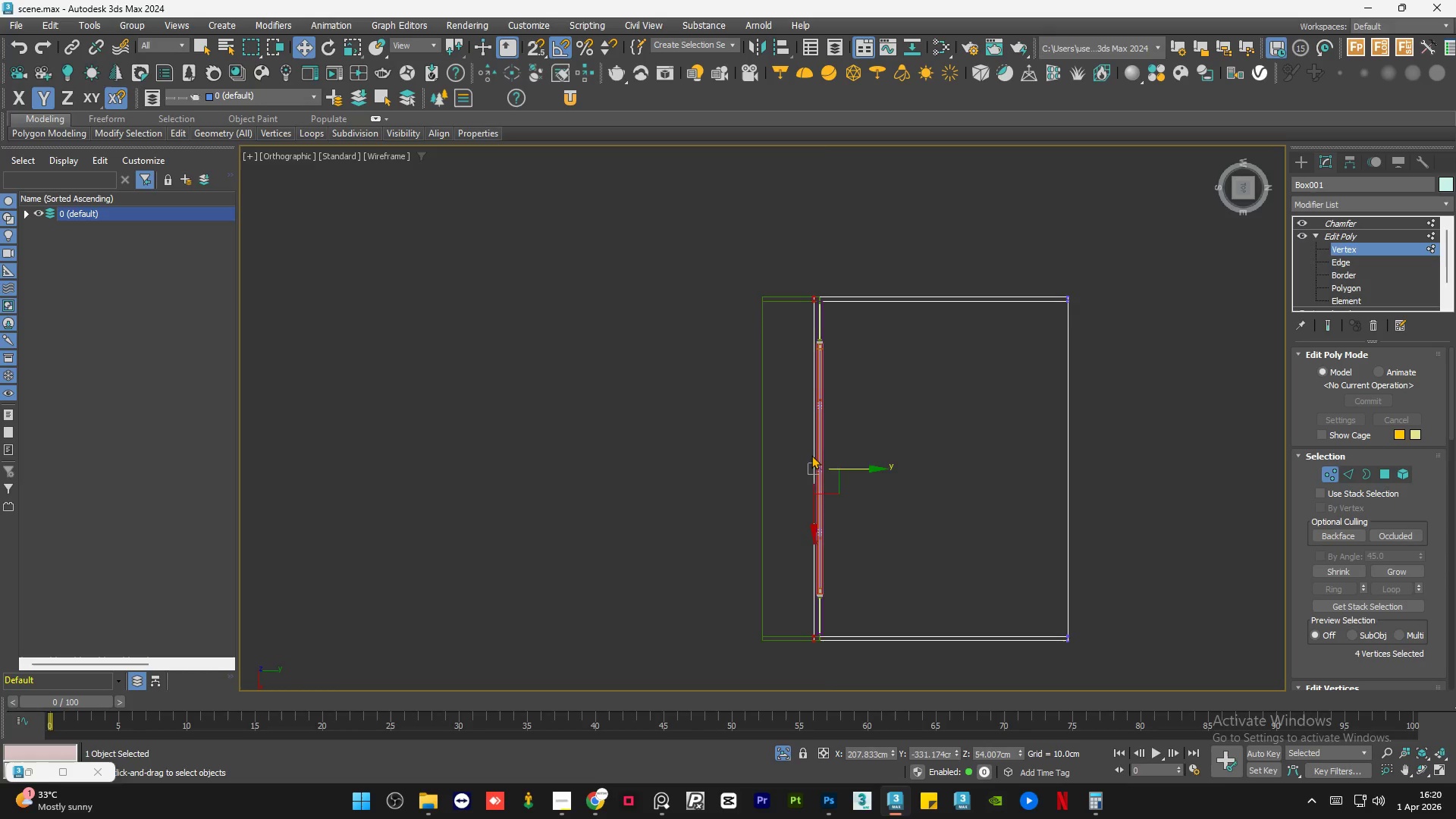 
scroll: coordinate [783, 491], scroll_direction: up, amount: 9.0
 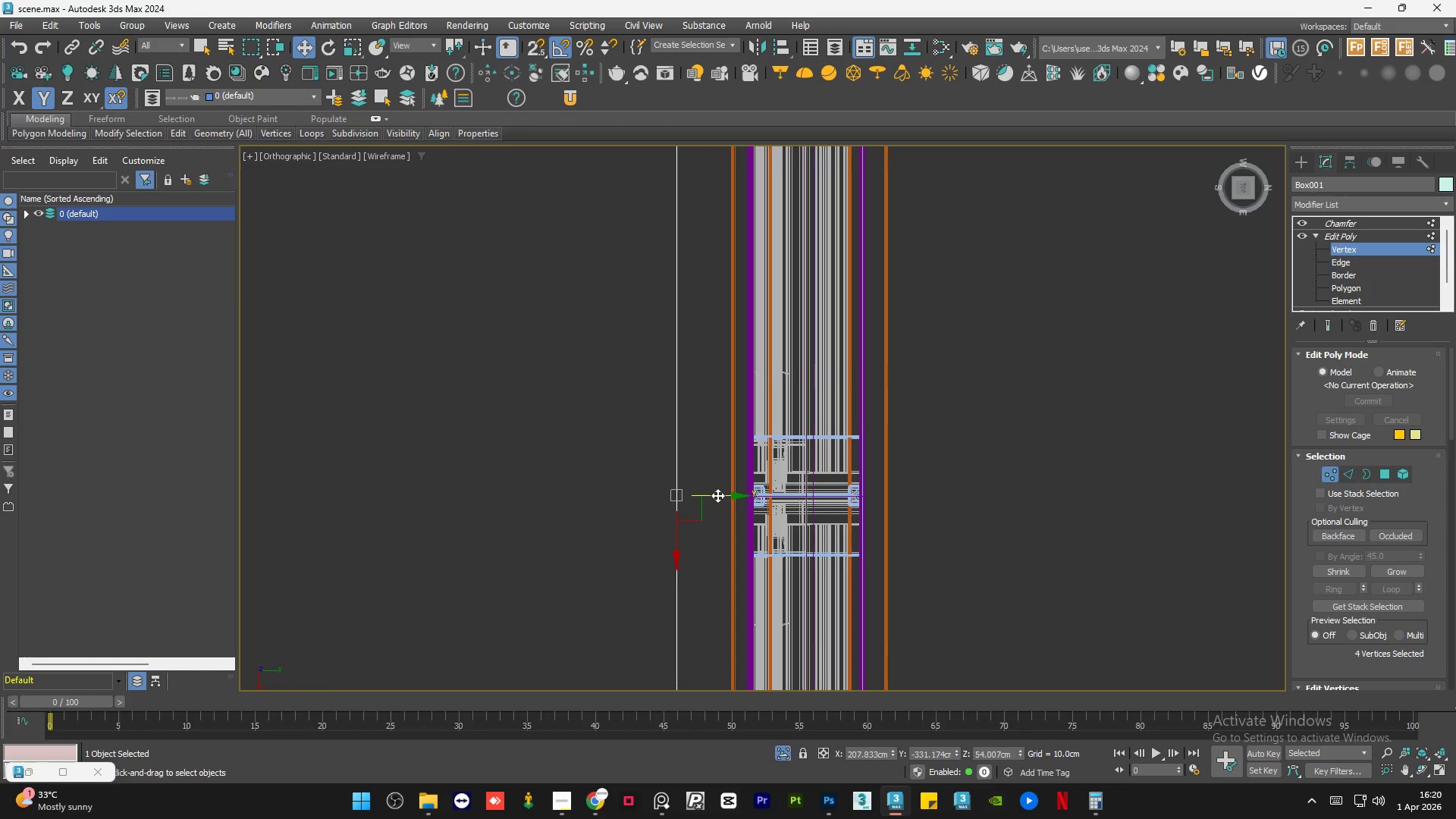 
left_click_drag(start_coordinate=[717, 495], to_coordinate=[852, 506])
 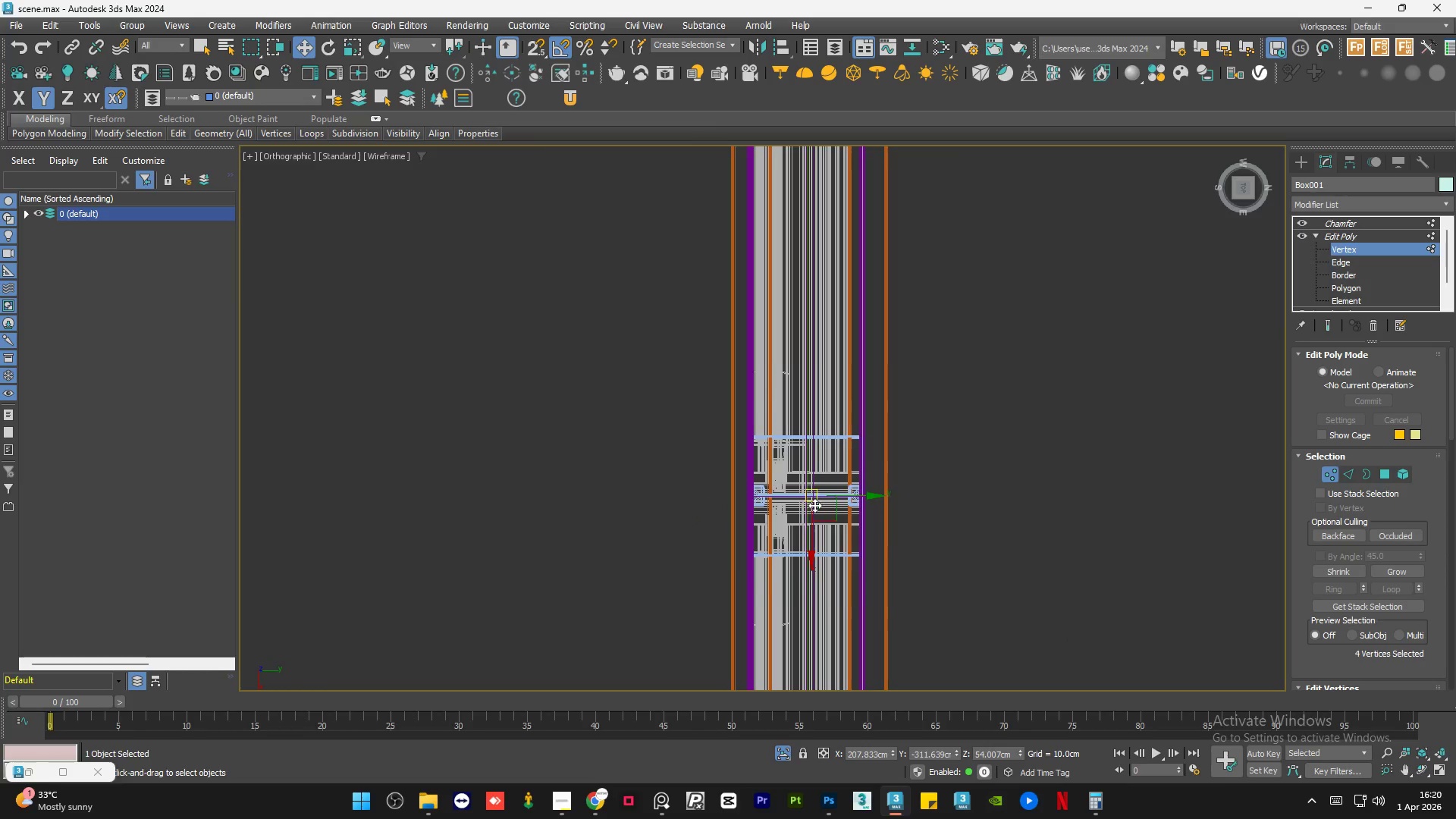 
scroll: coordinate [814, 505], scroll_direction: up, amount: 4.0
 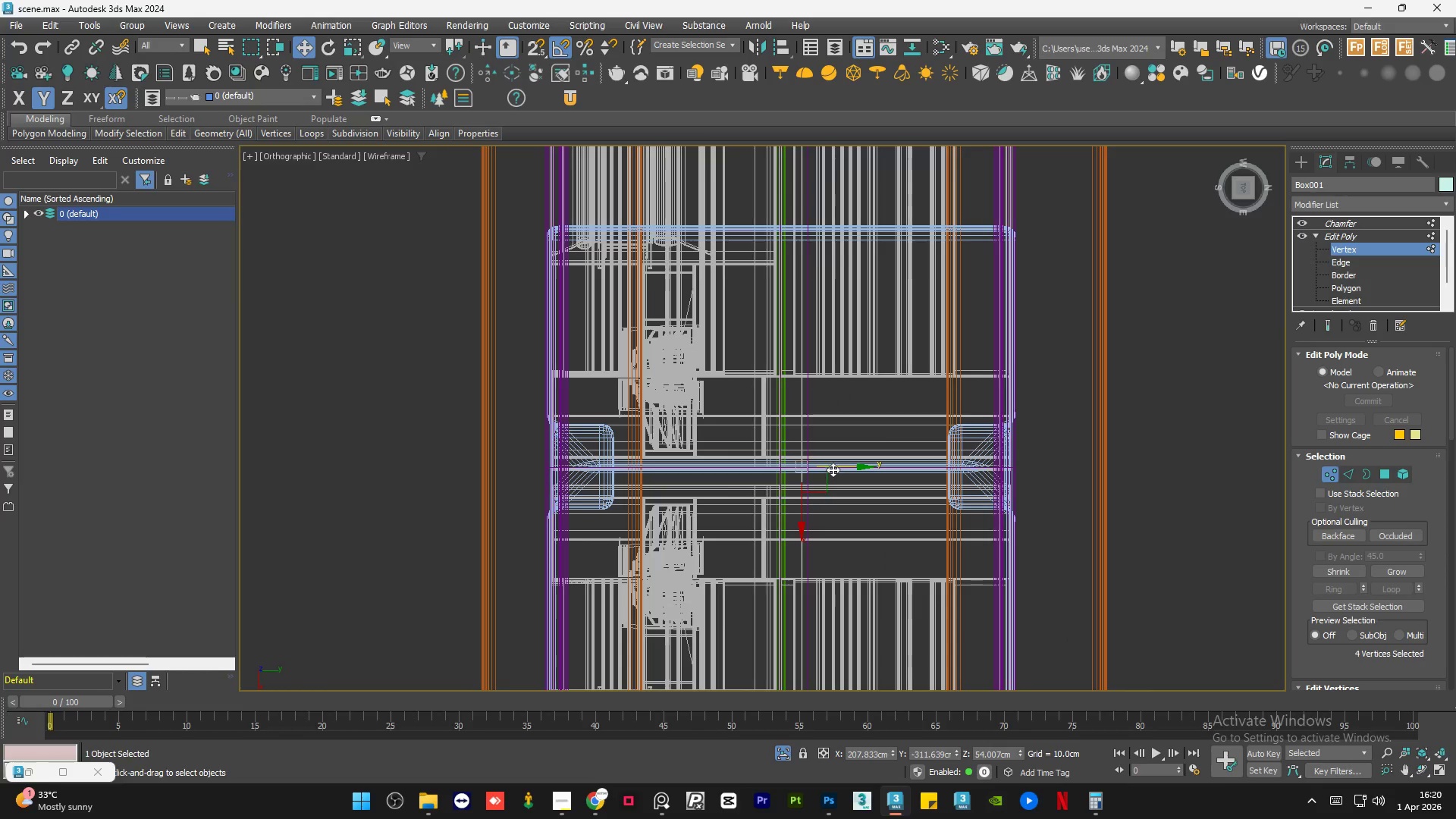 
left_click_drag(start_coordinate=[836, 468], to_coordinate=[844, 472])
 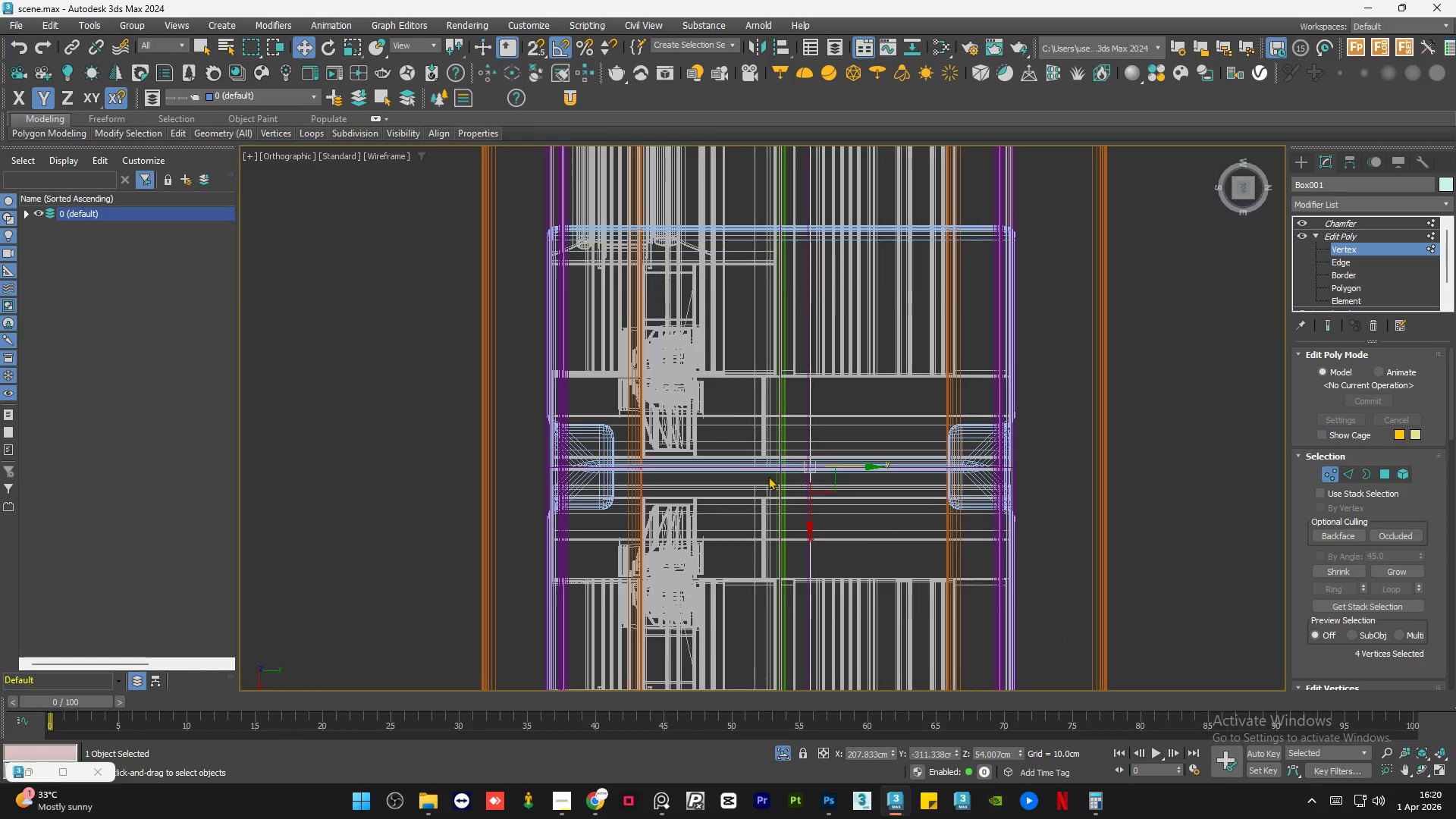 
key(F3)
 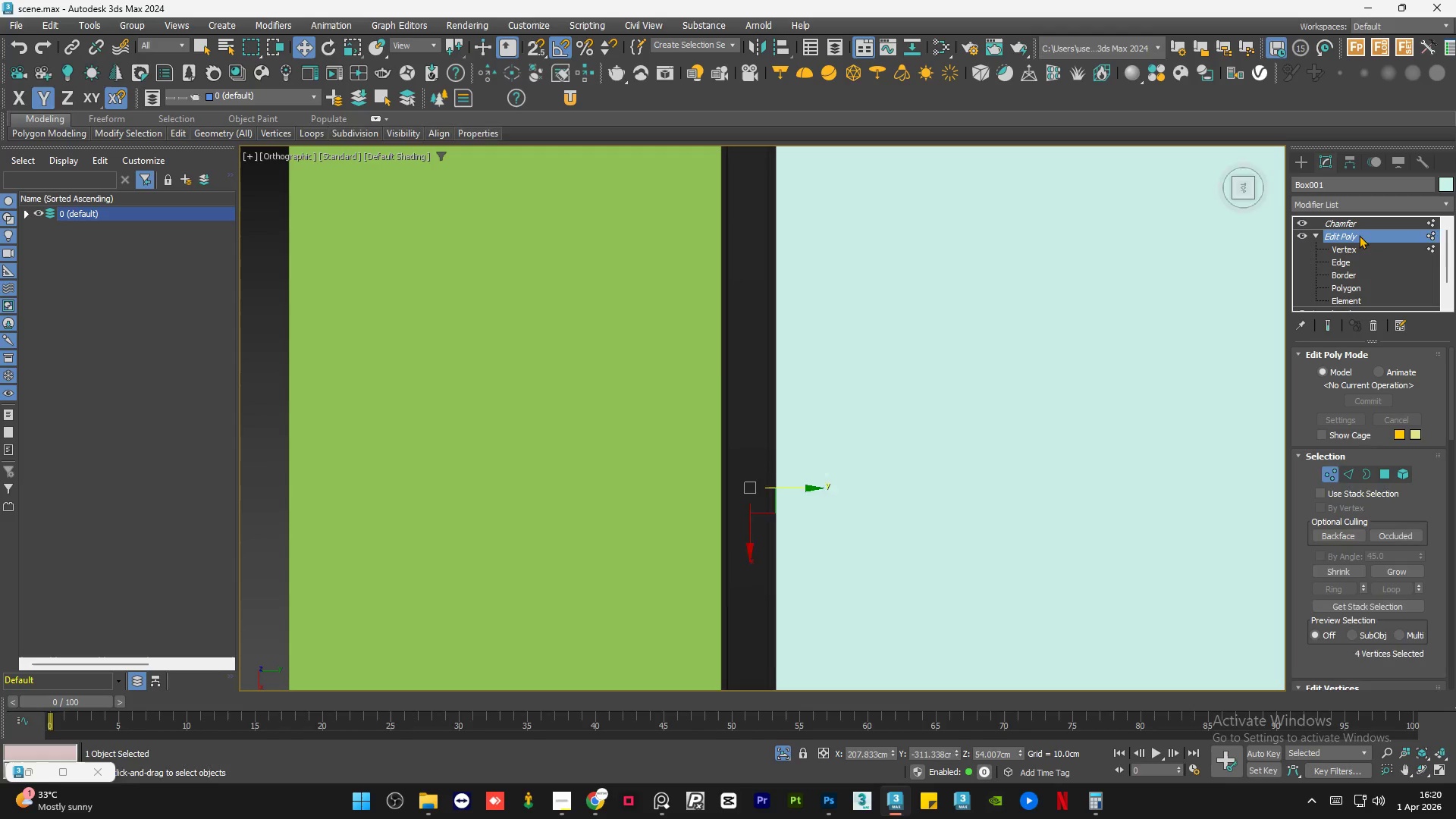 
scroll: coordinate [742, 491], scroll_direction: down, amount: 7.0
 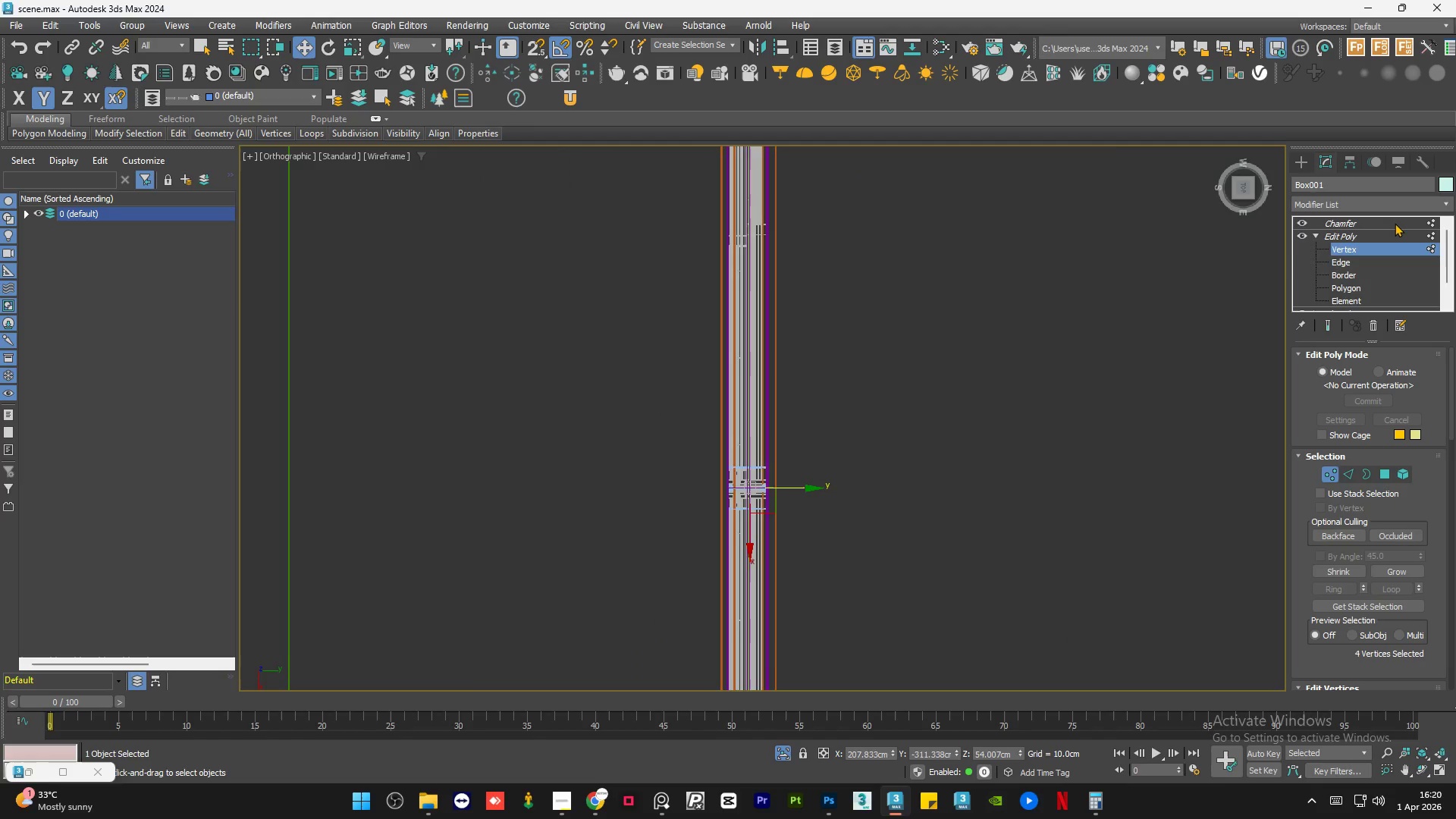 
double_click([1357, 222])
 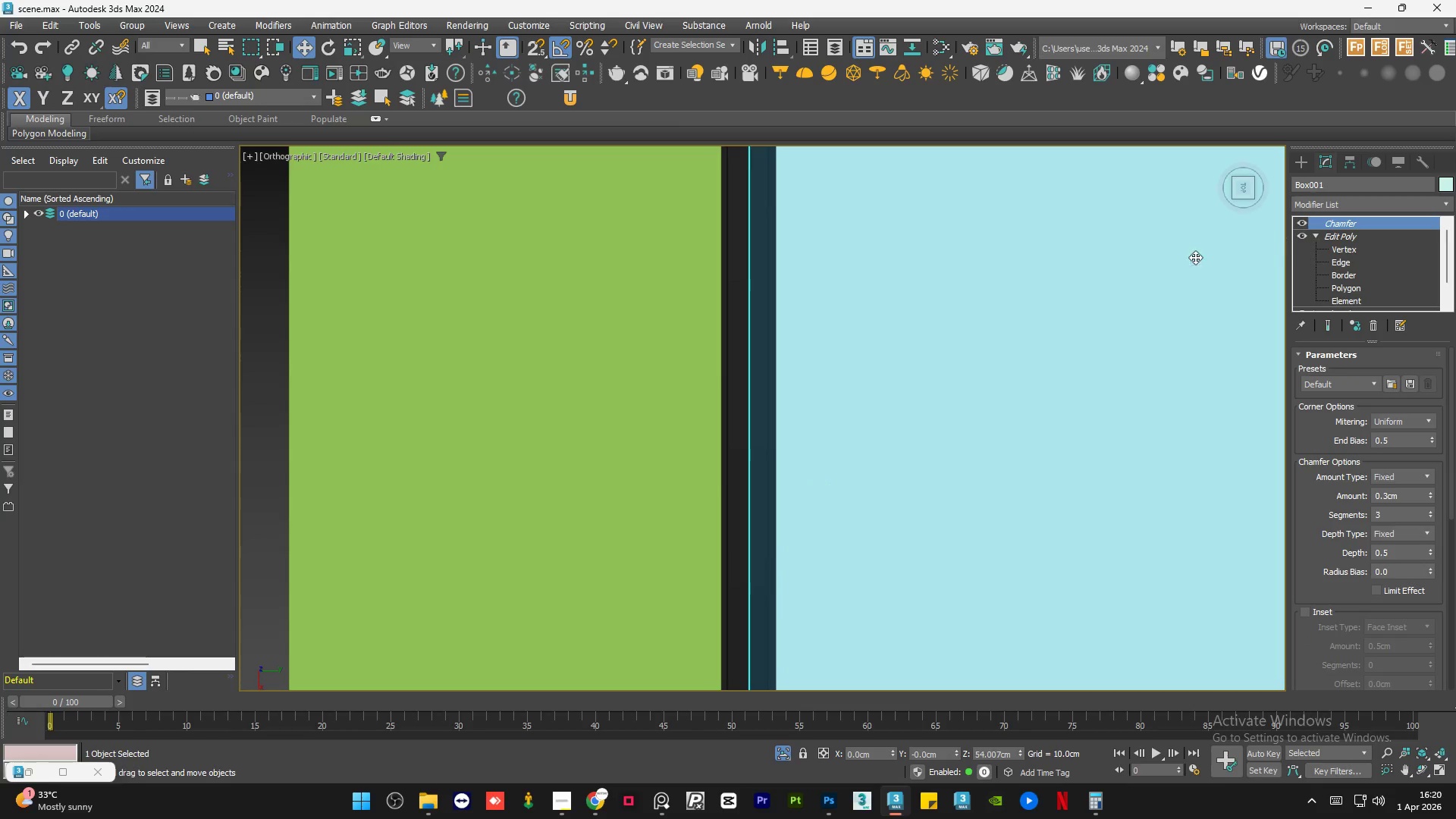 
left_click([717, 372])
 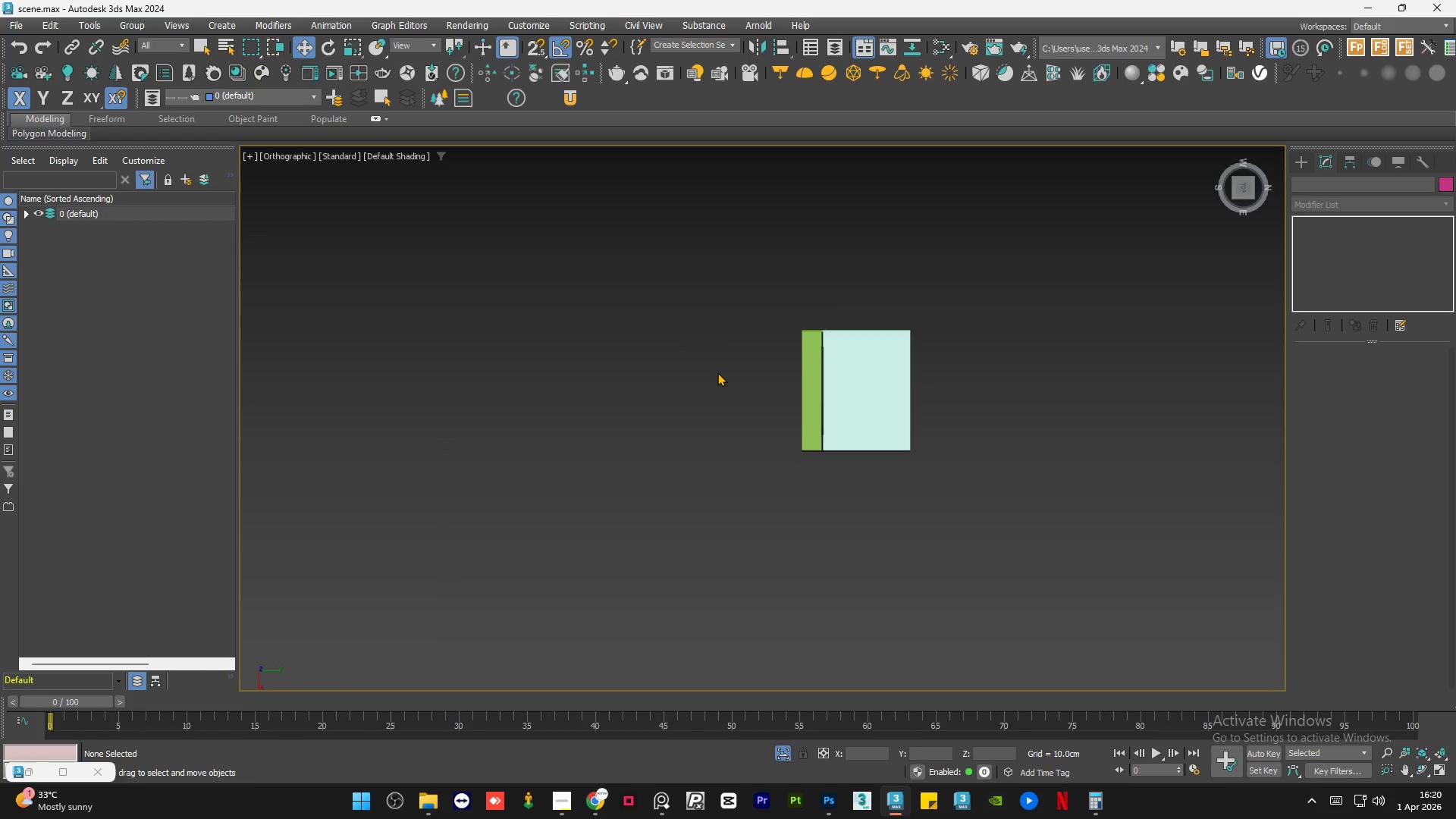 
scroll: coordinate [807, 398], scroll_direction: down, amount: 9.0
 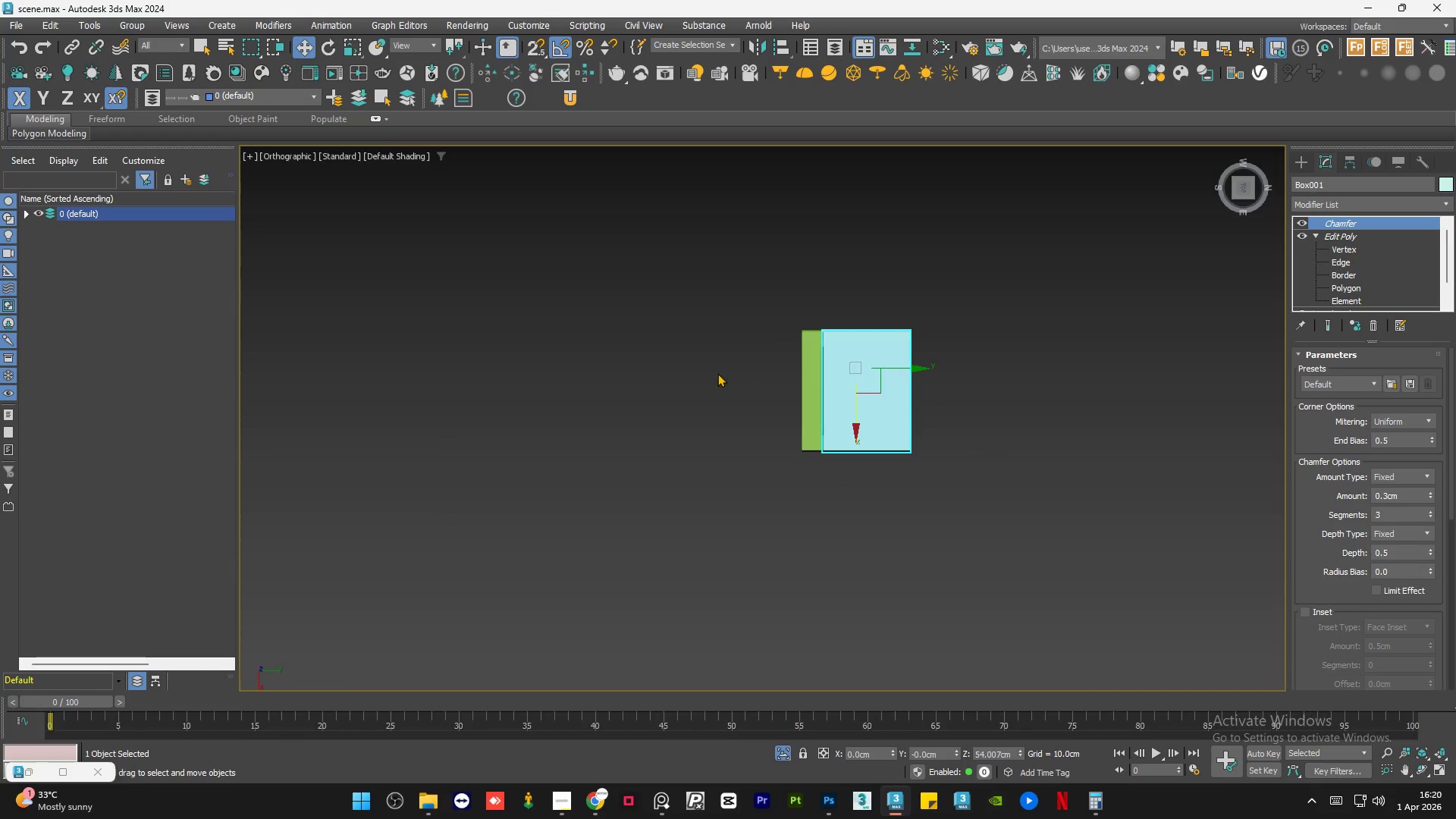 
key(Control+S)
 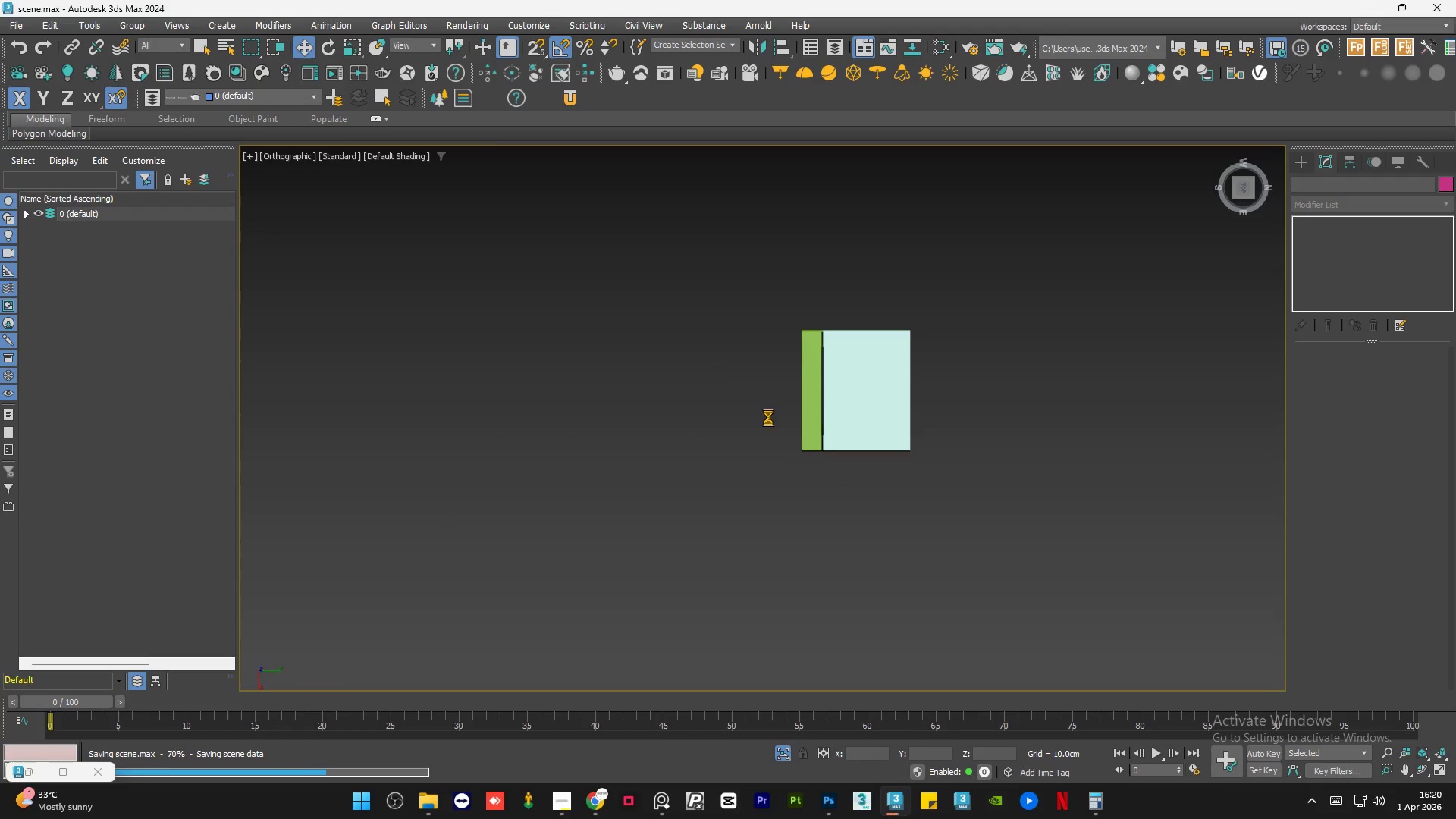 
hold_key(key=AltLeft, duration=1.14)
 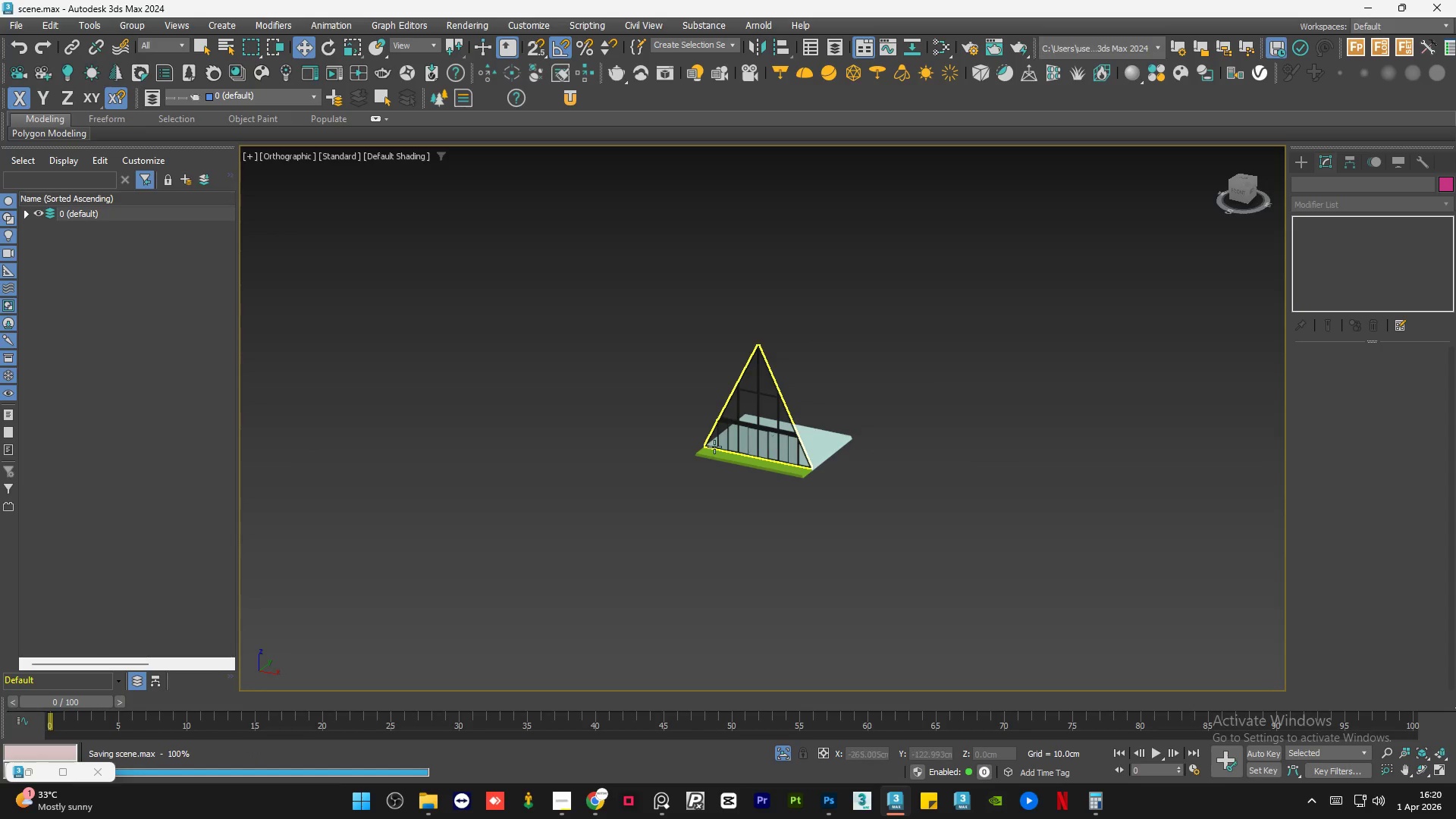 
scroll: coordinate [706, 451], scroll_direction: up, amount: 9.0
 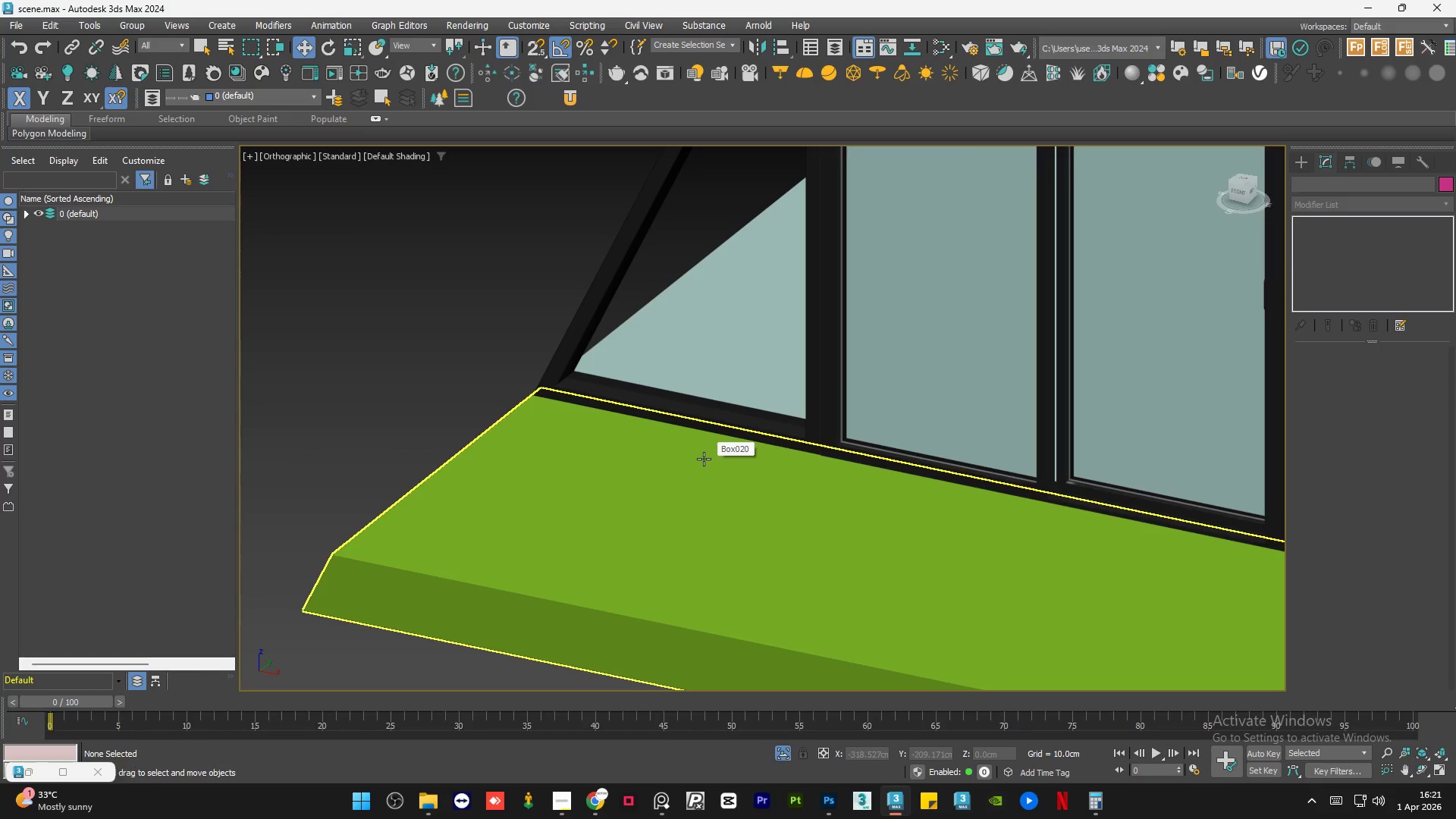 
scroll: coordinate [861, 534], scroll_direction: down, amount: 2.0
 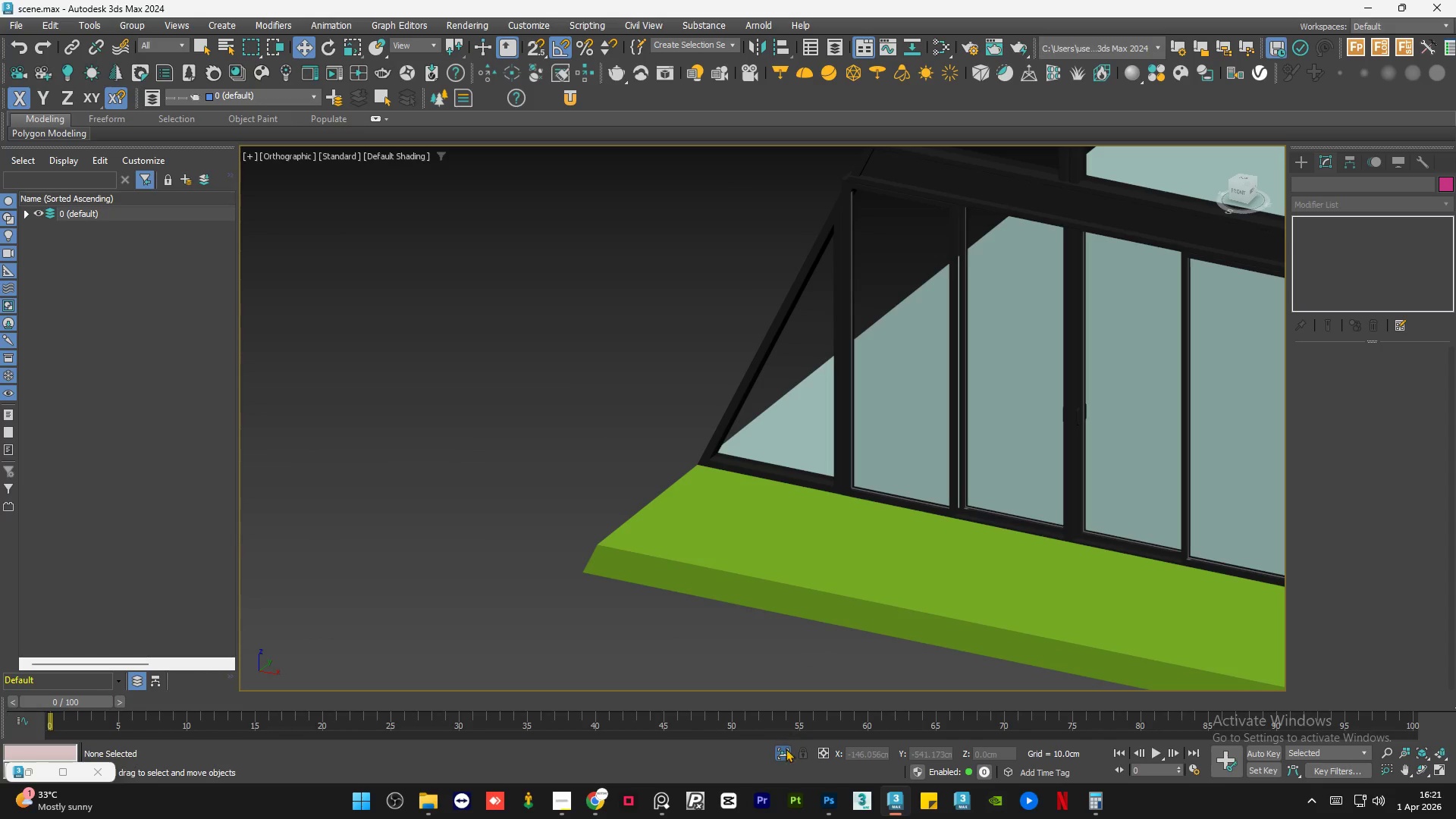 
left_click([785, 752])
 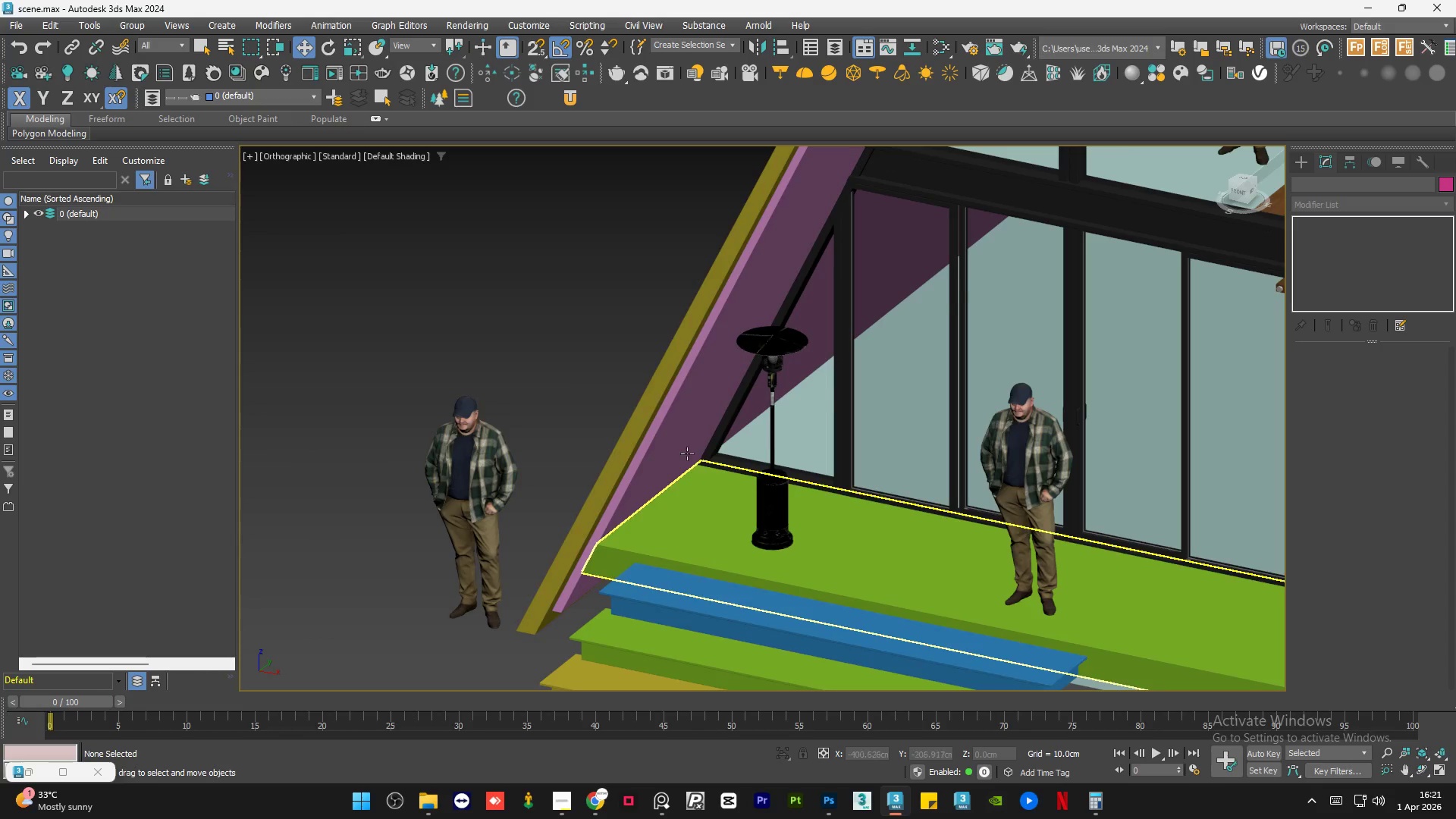 
left_click([538, 337])
 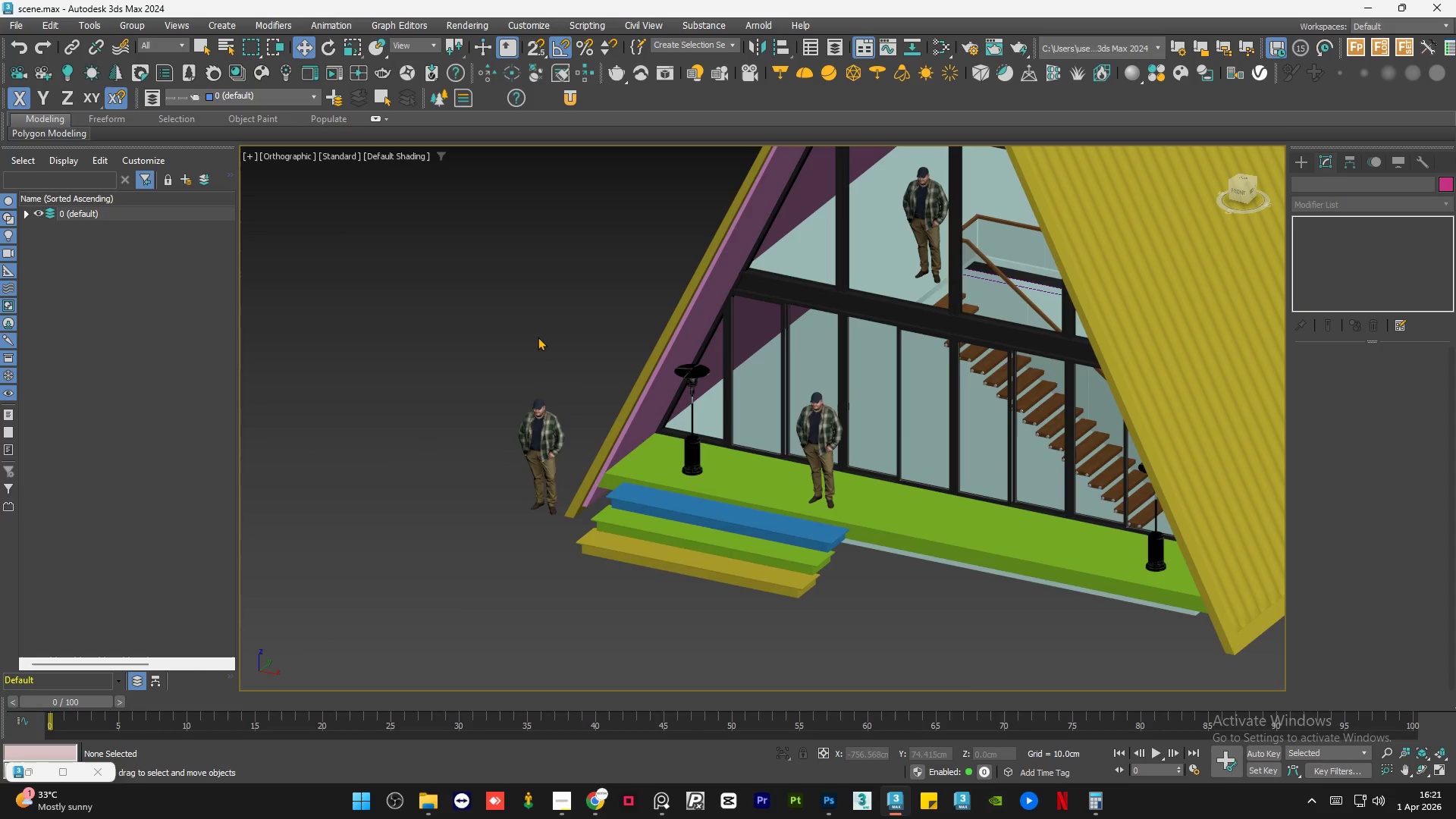 
scroll: coordinate [607, 402], scroll_direction: down, amount: 2.0
 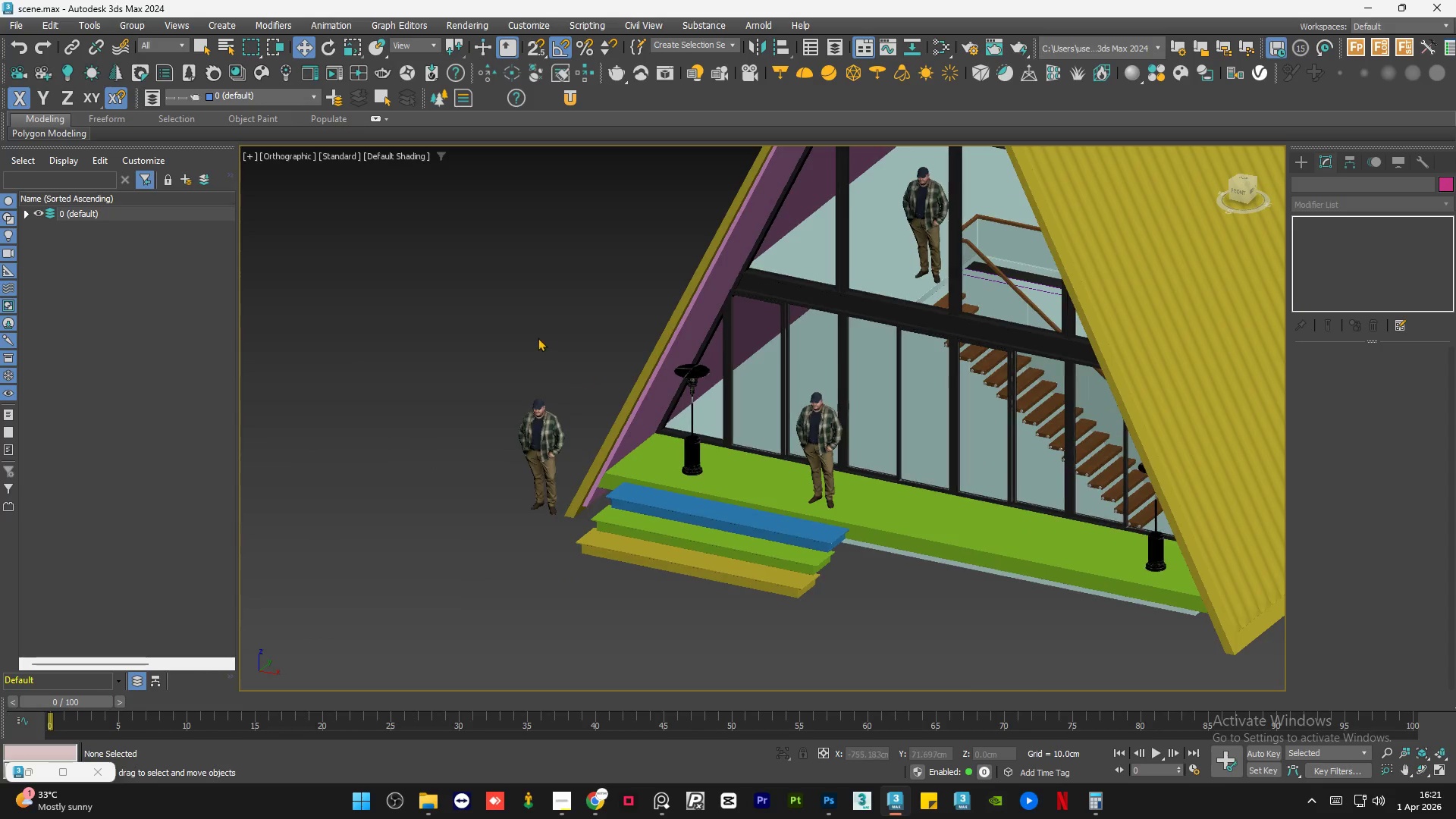 
key(Control+S)
 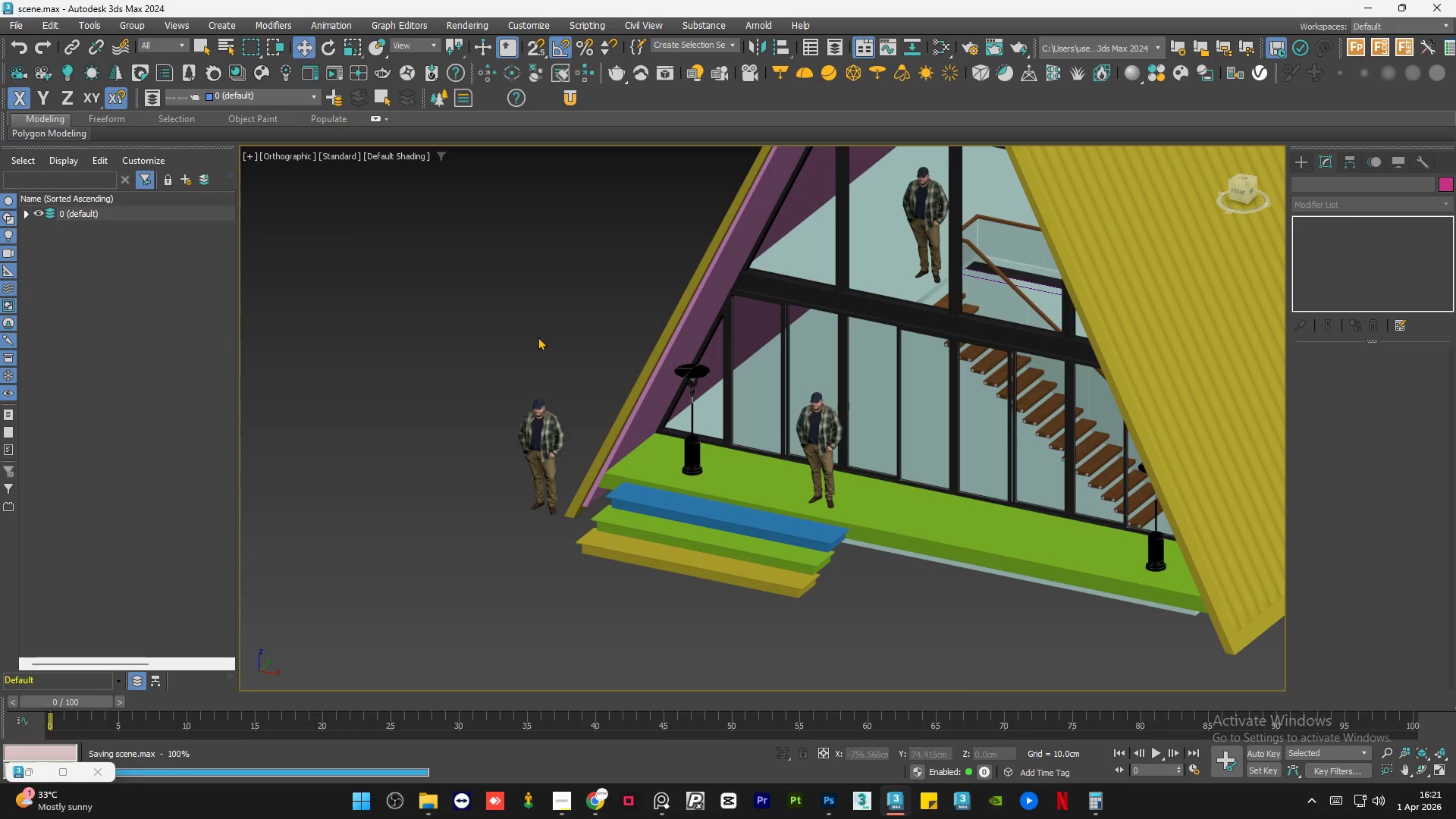 
left_click([538, 337])
 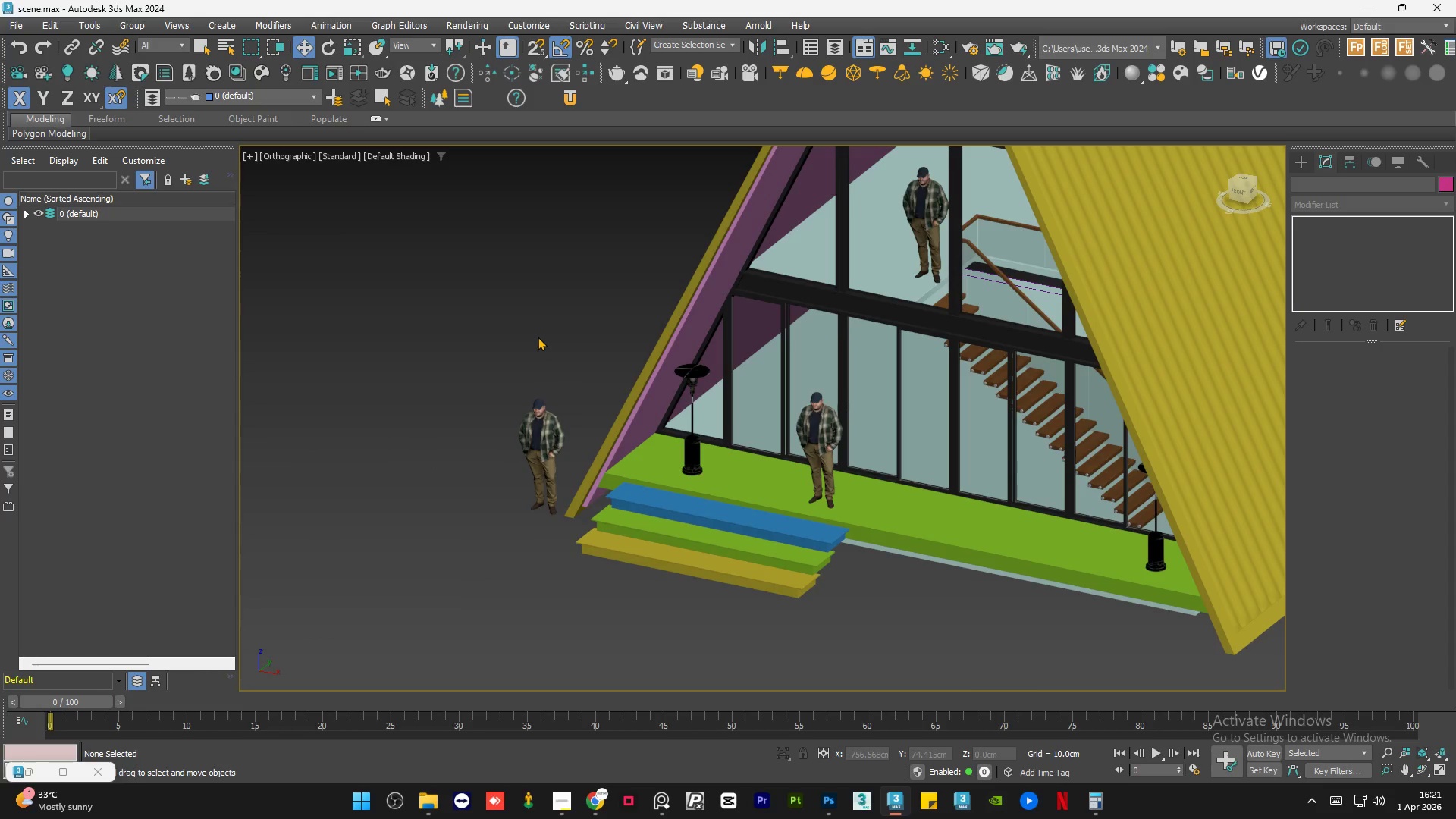 
key(Control+S)
 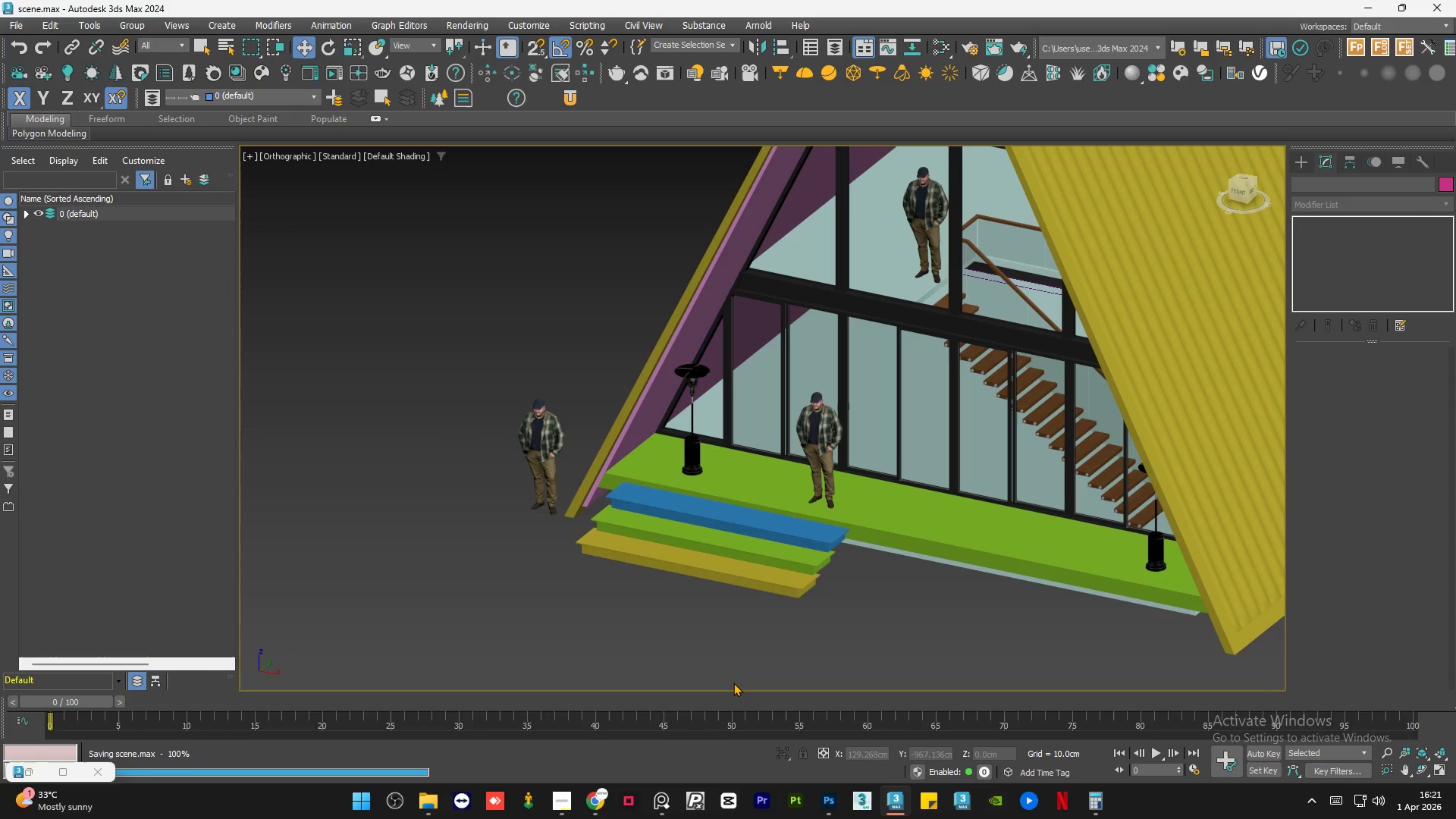 
left_click([667, 808])
 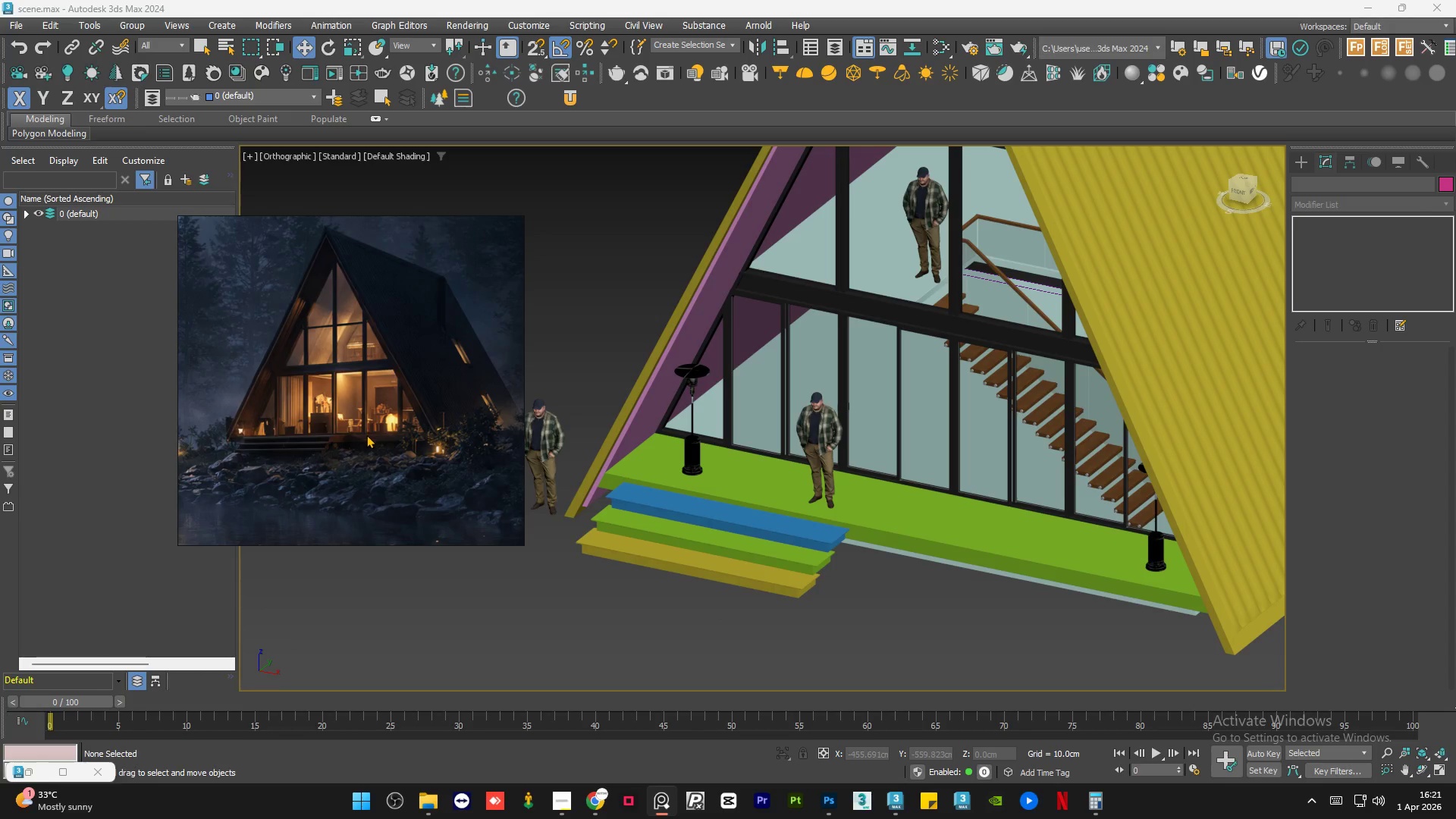 
scroll: coordinate [389, 444], scroll_direction: up, amount: 6.0
 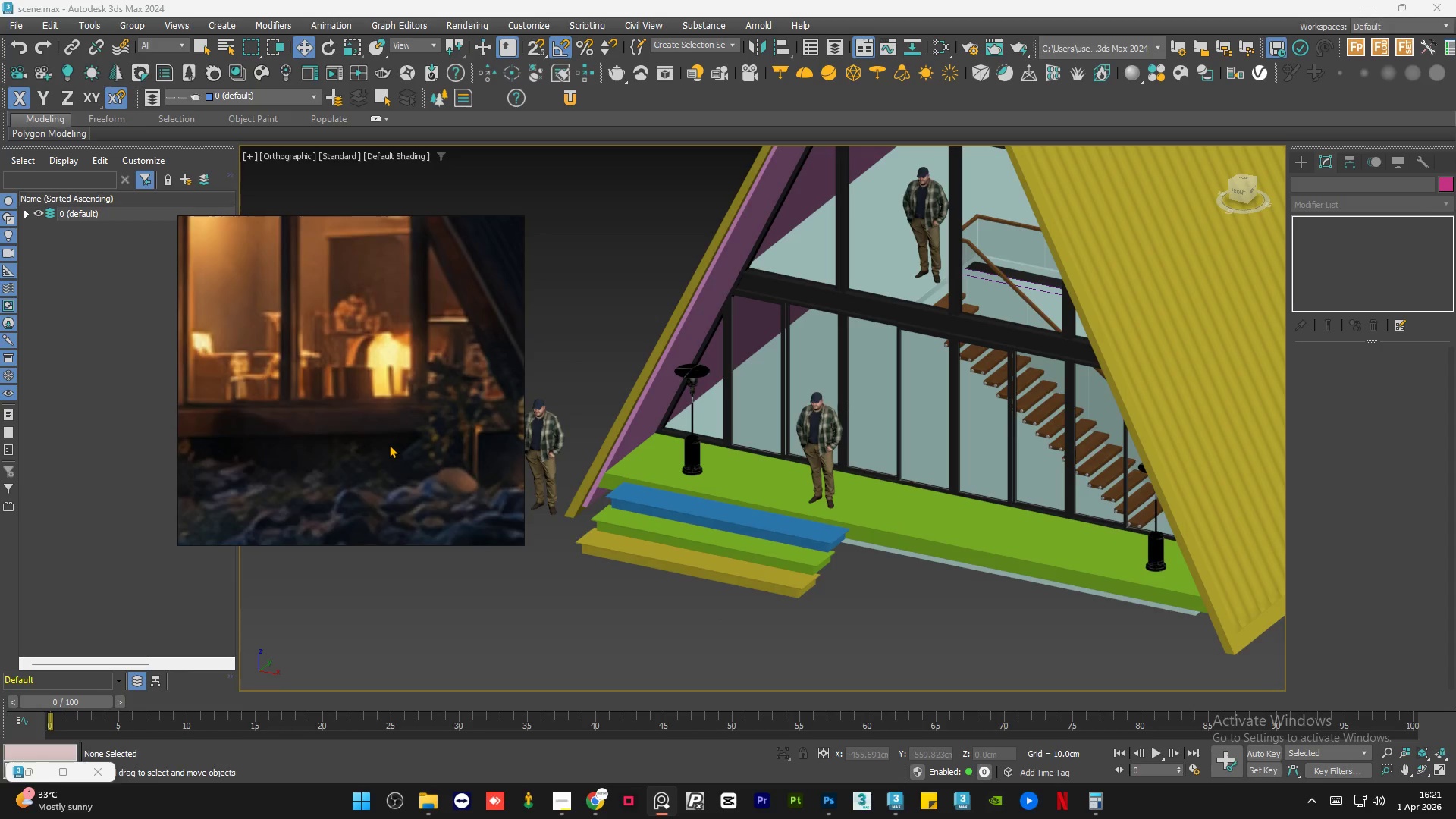 
scroll: coordinate [389, 444], scroll_direction: down, amount: 5.0
 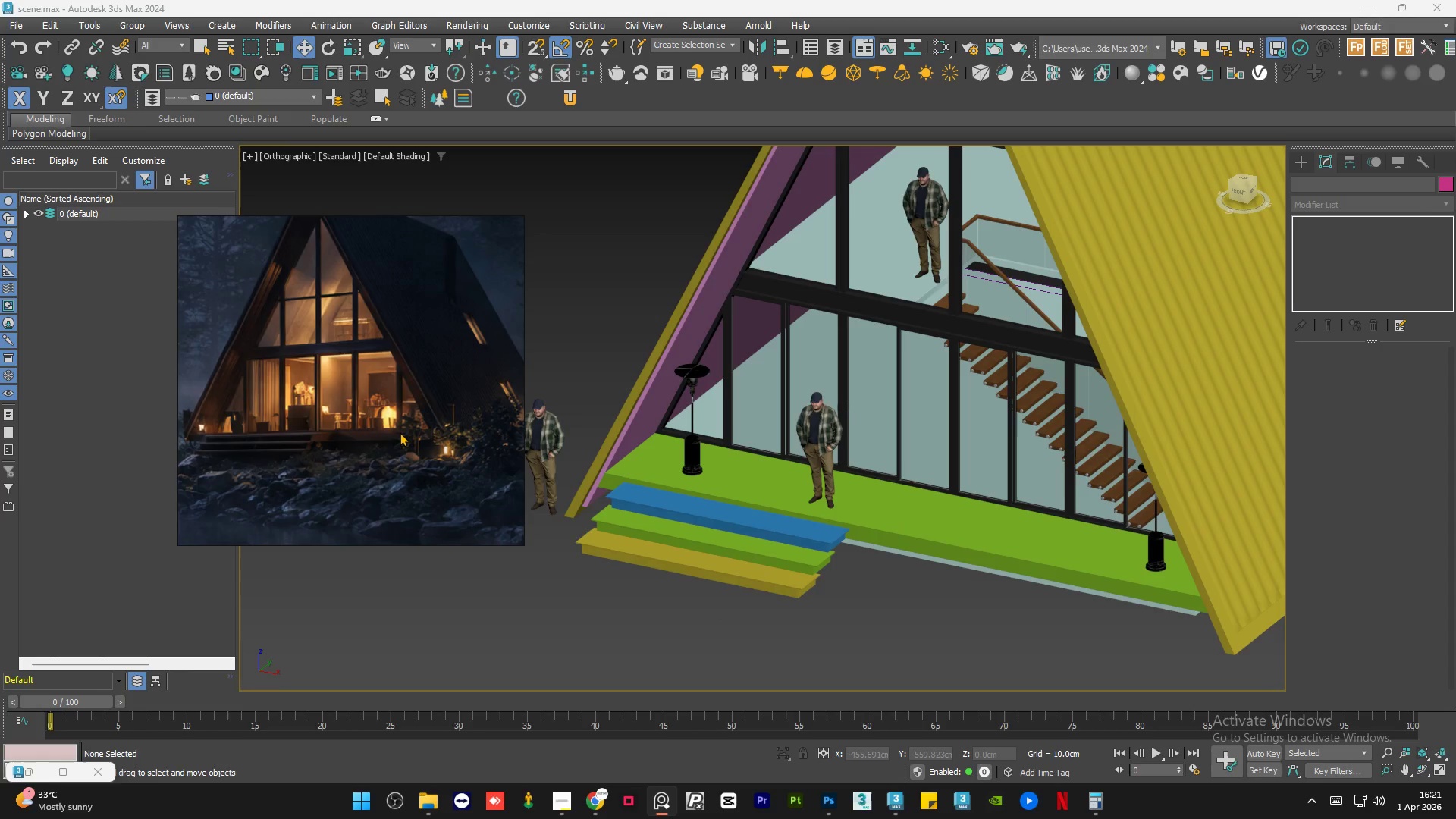 
wait(13.03)
 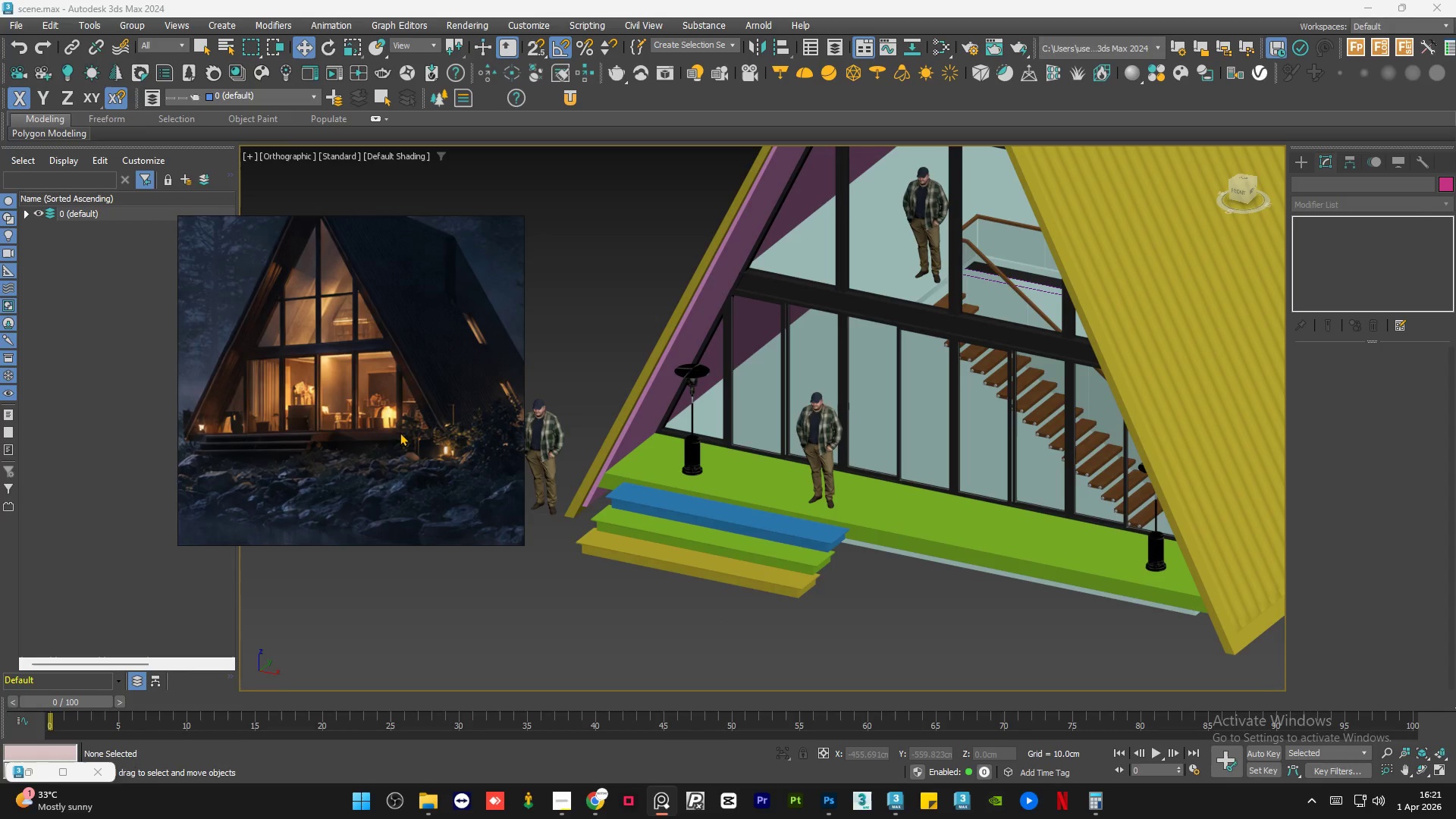 
scroll: coordinate [385, 382], scroll_direction: down, amount: 2.0
 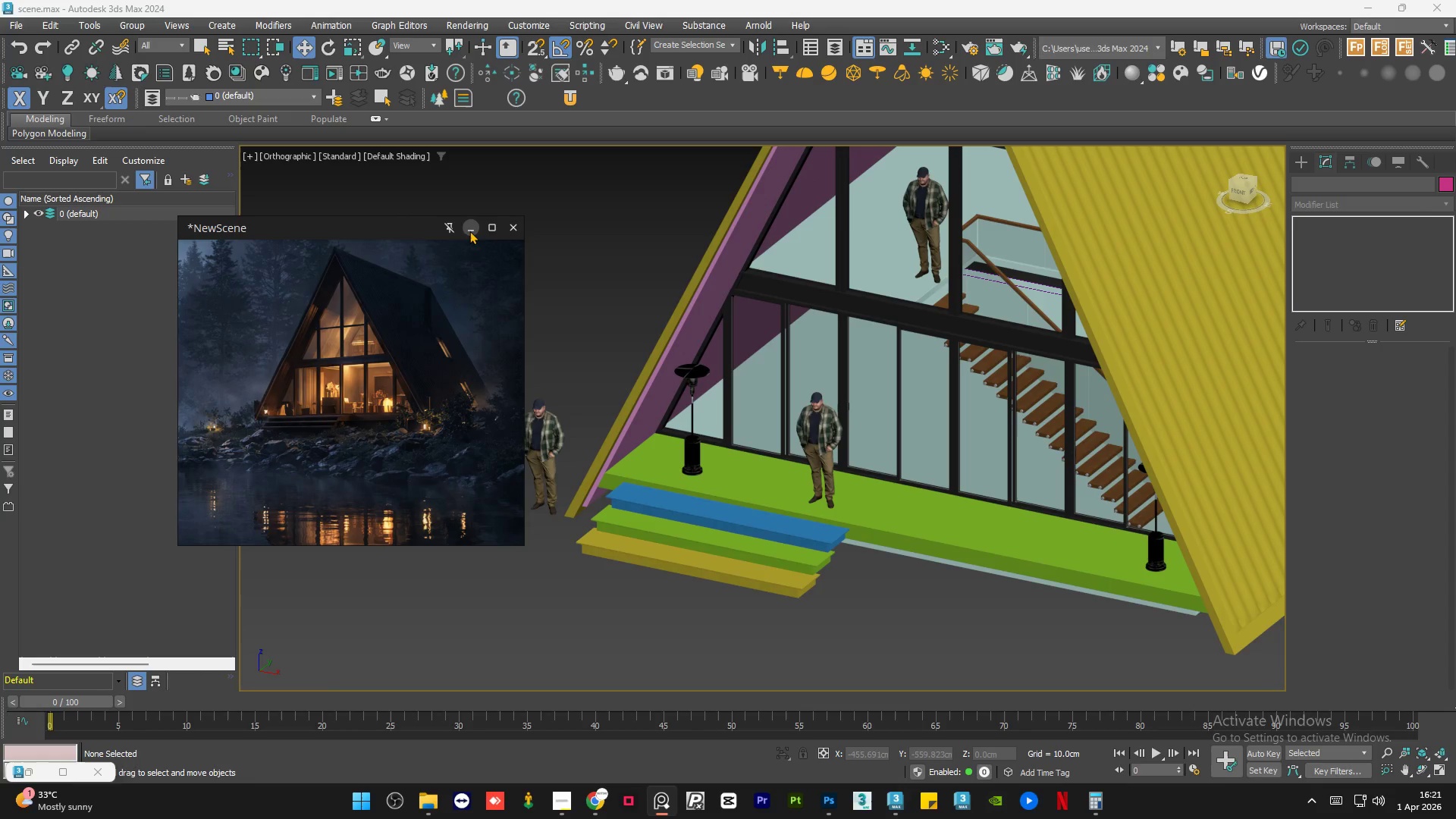 
left_click([463, 229])
 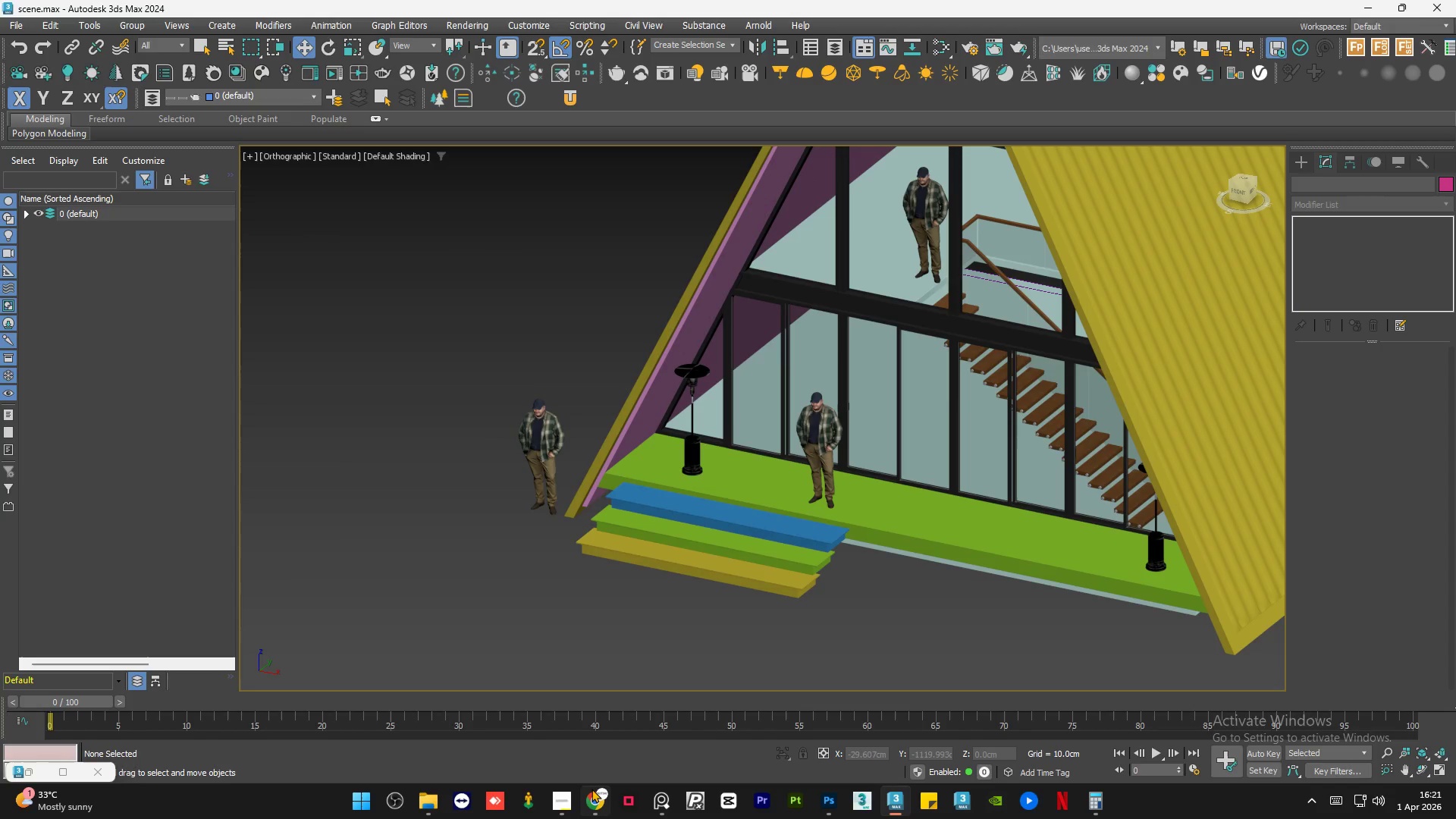 
left_click([592, 789])
 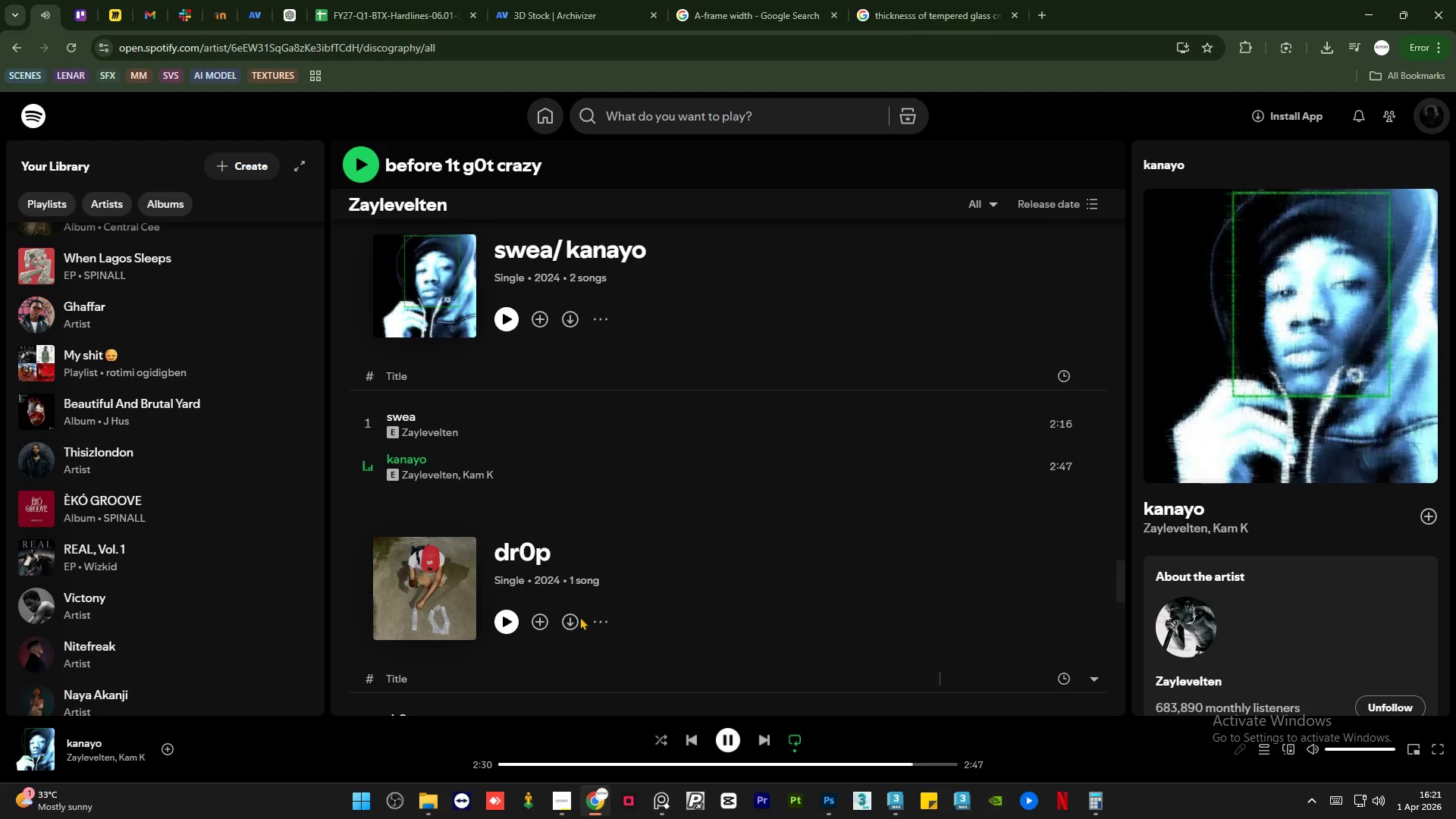 
scroll: coordinate [560, 485], scroll_direction: down, amount: 6.0
 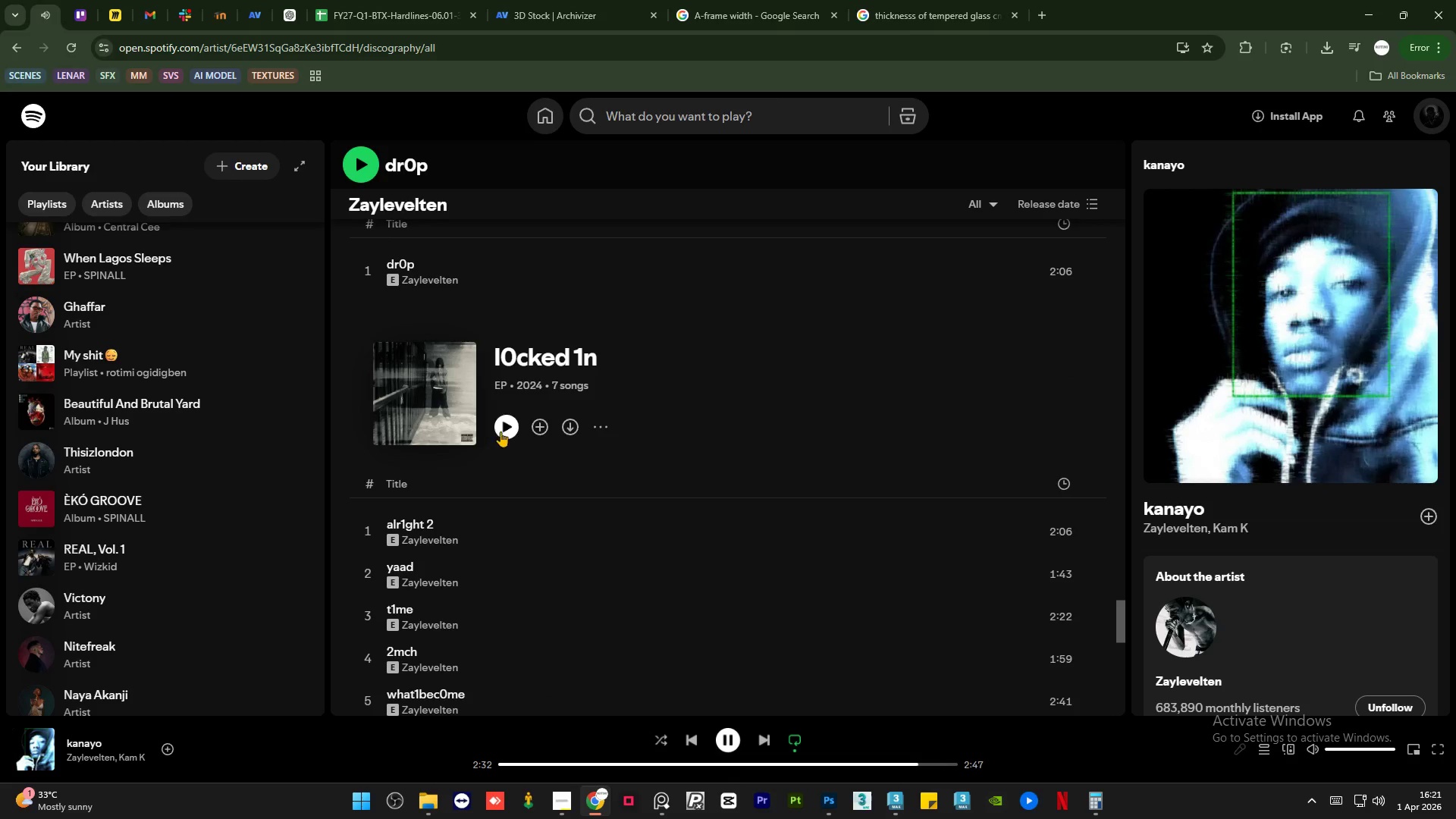 
left_click([504, 428])
 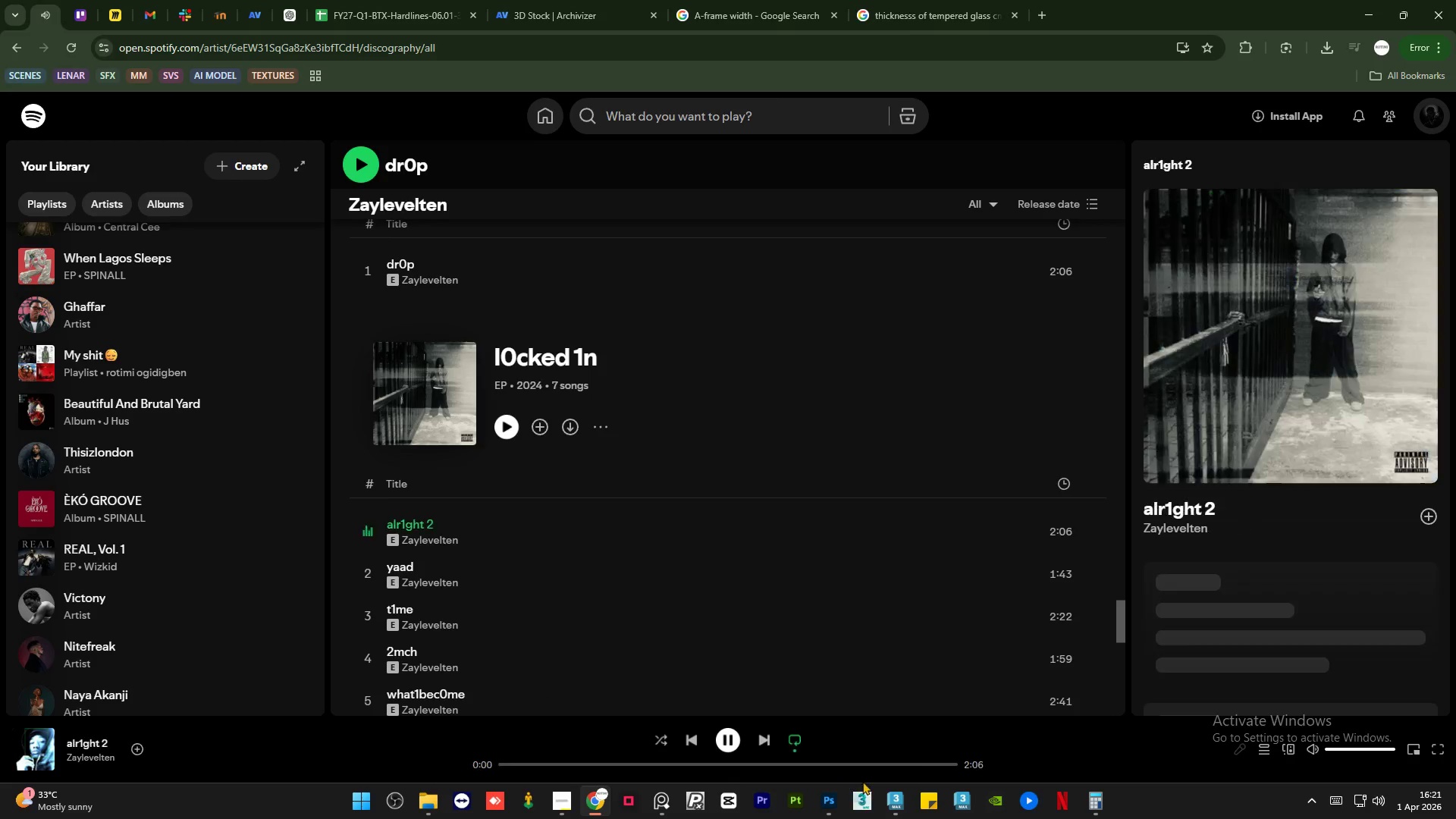 
left_click([887, 802])
 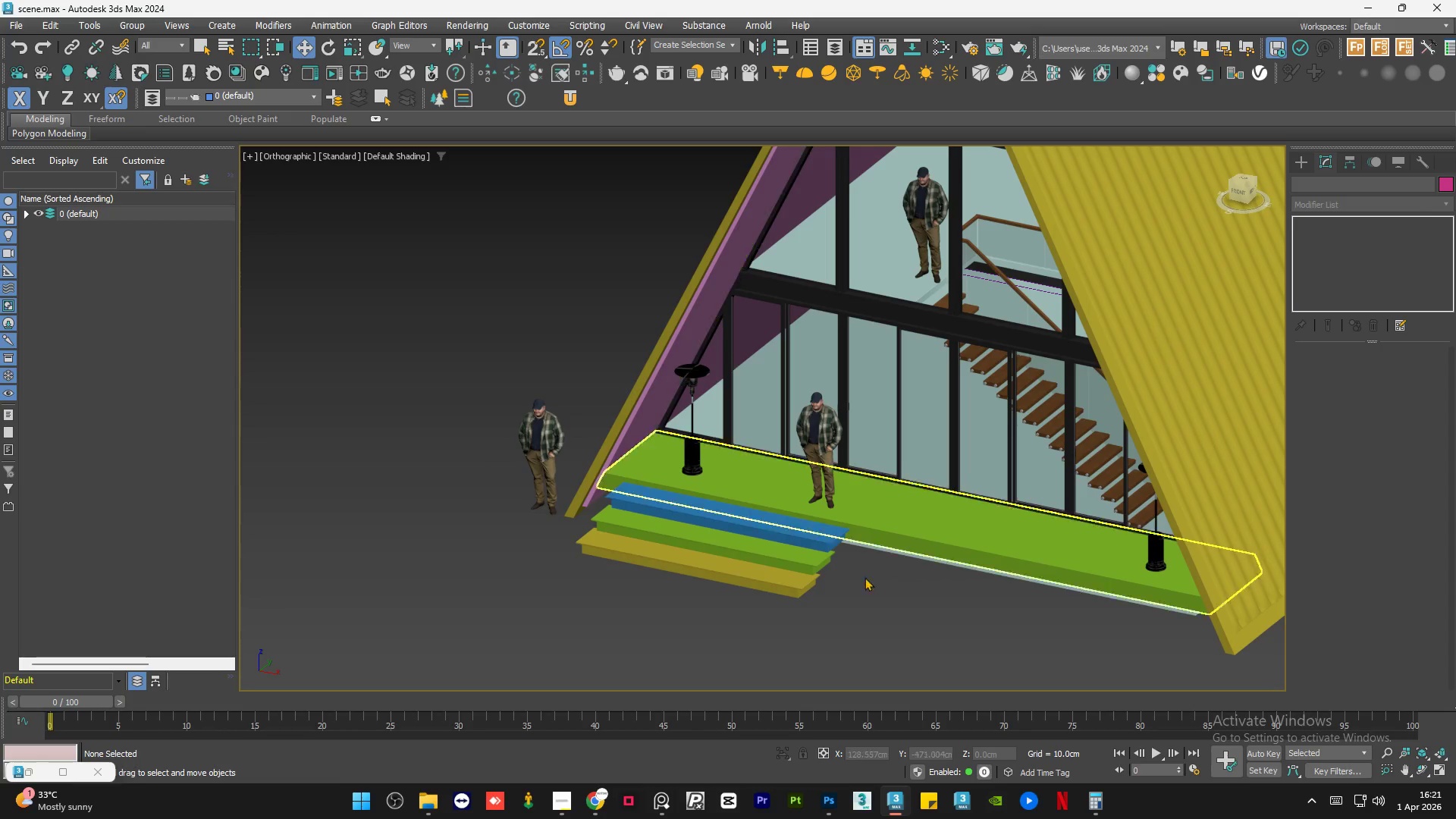 
left_click([864, 618])
 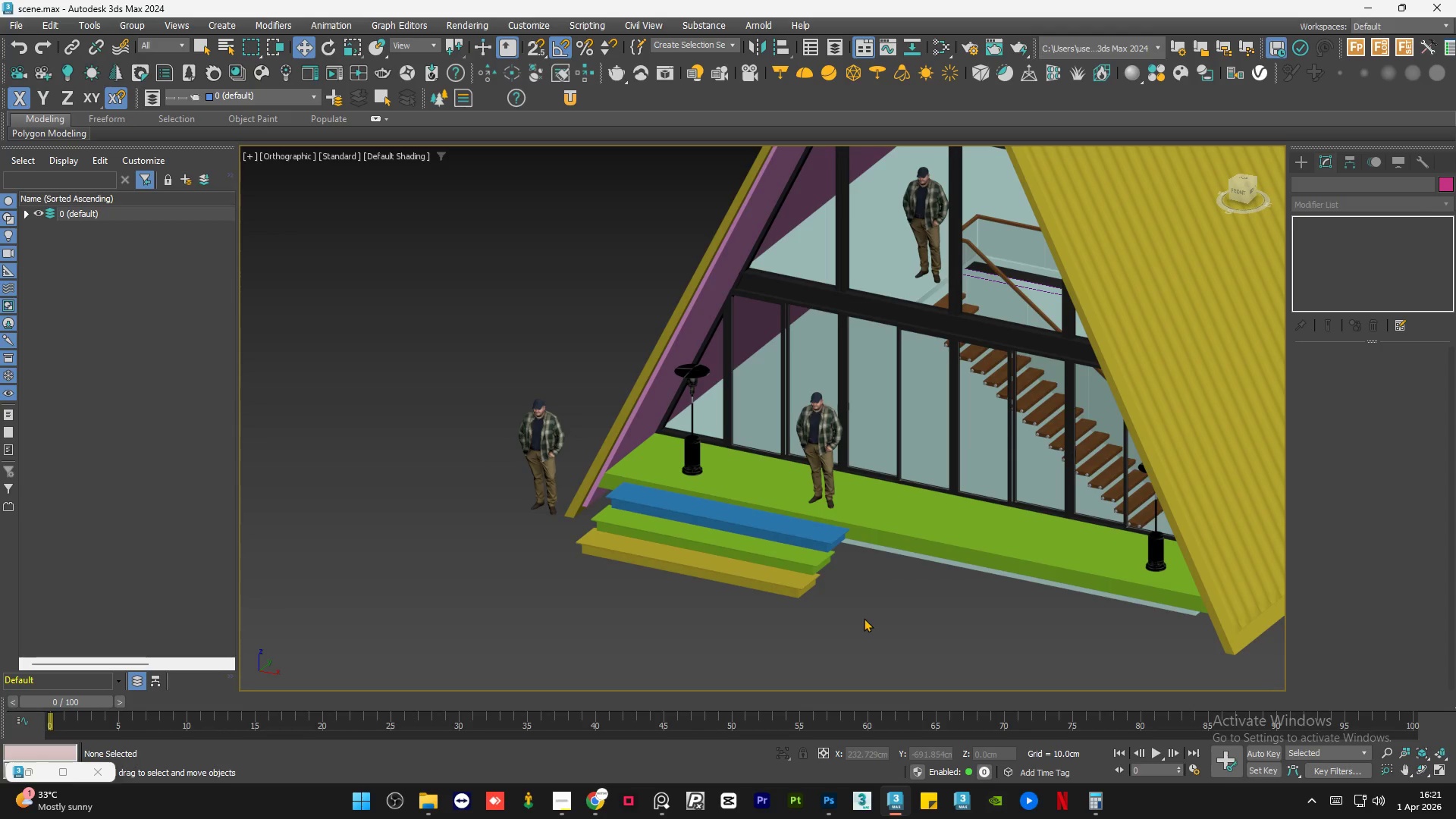 
key(Control+S)
 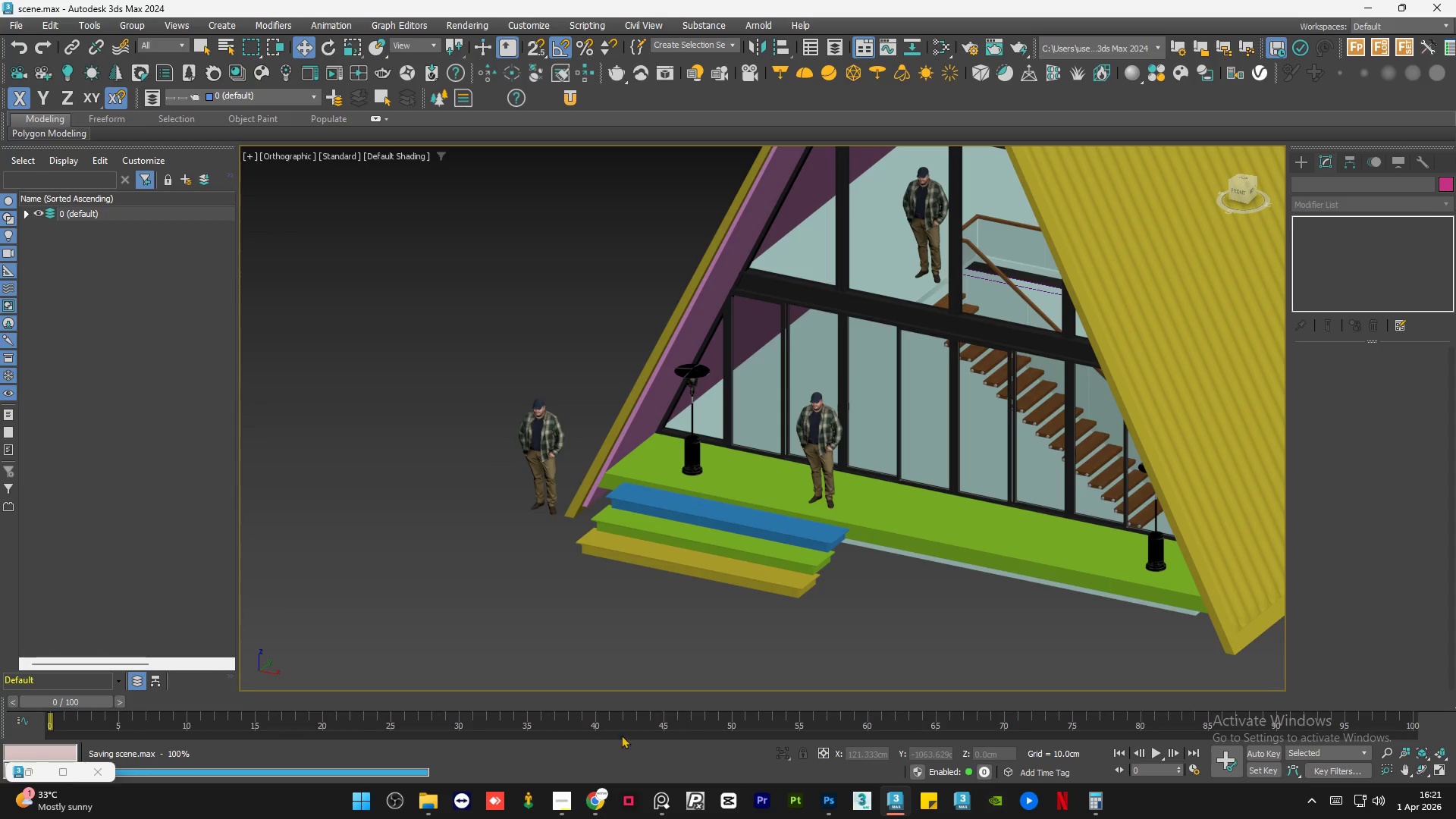 
left_click([601, 809])
 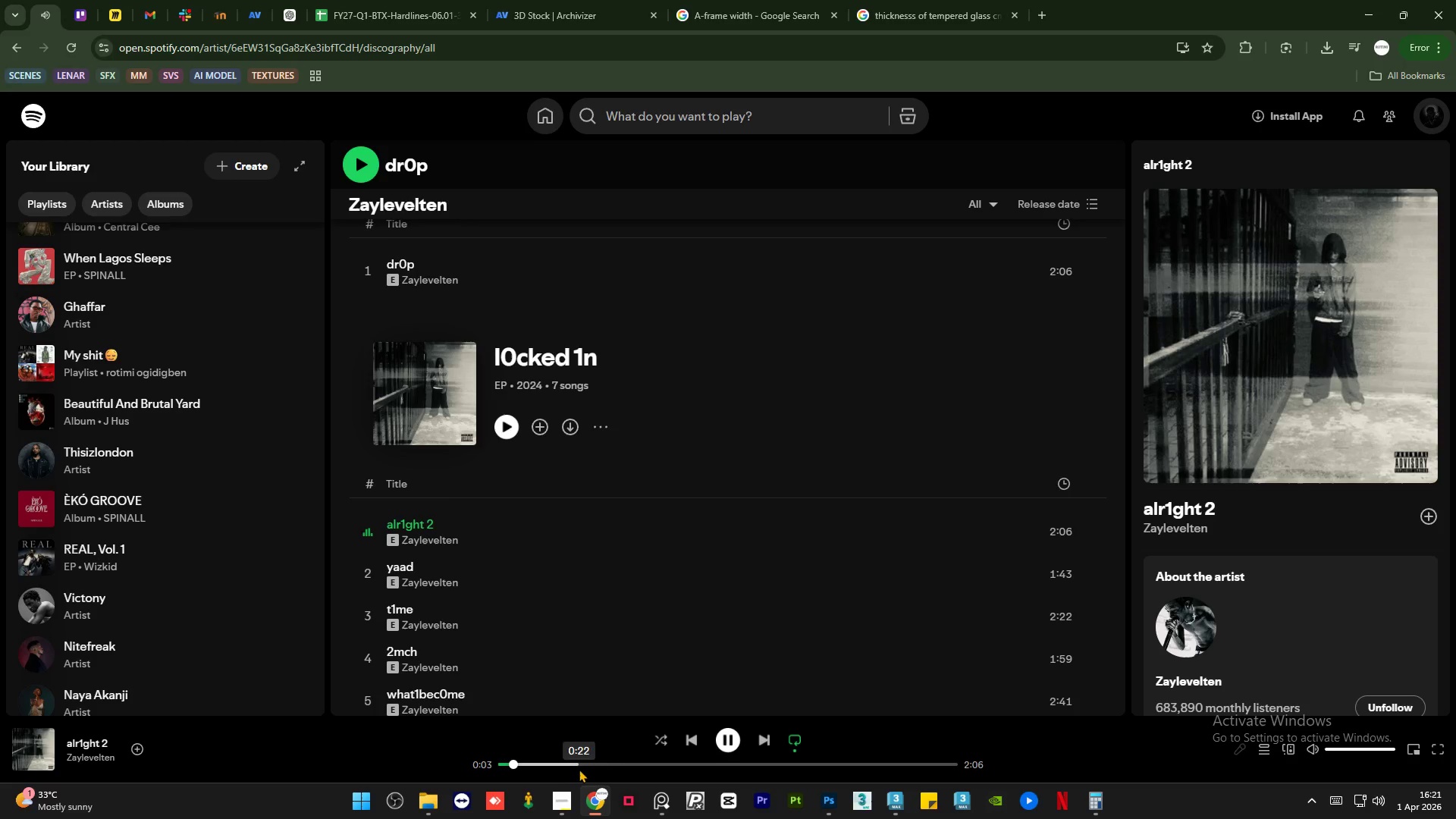 
left_click([585, 762])
 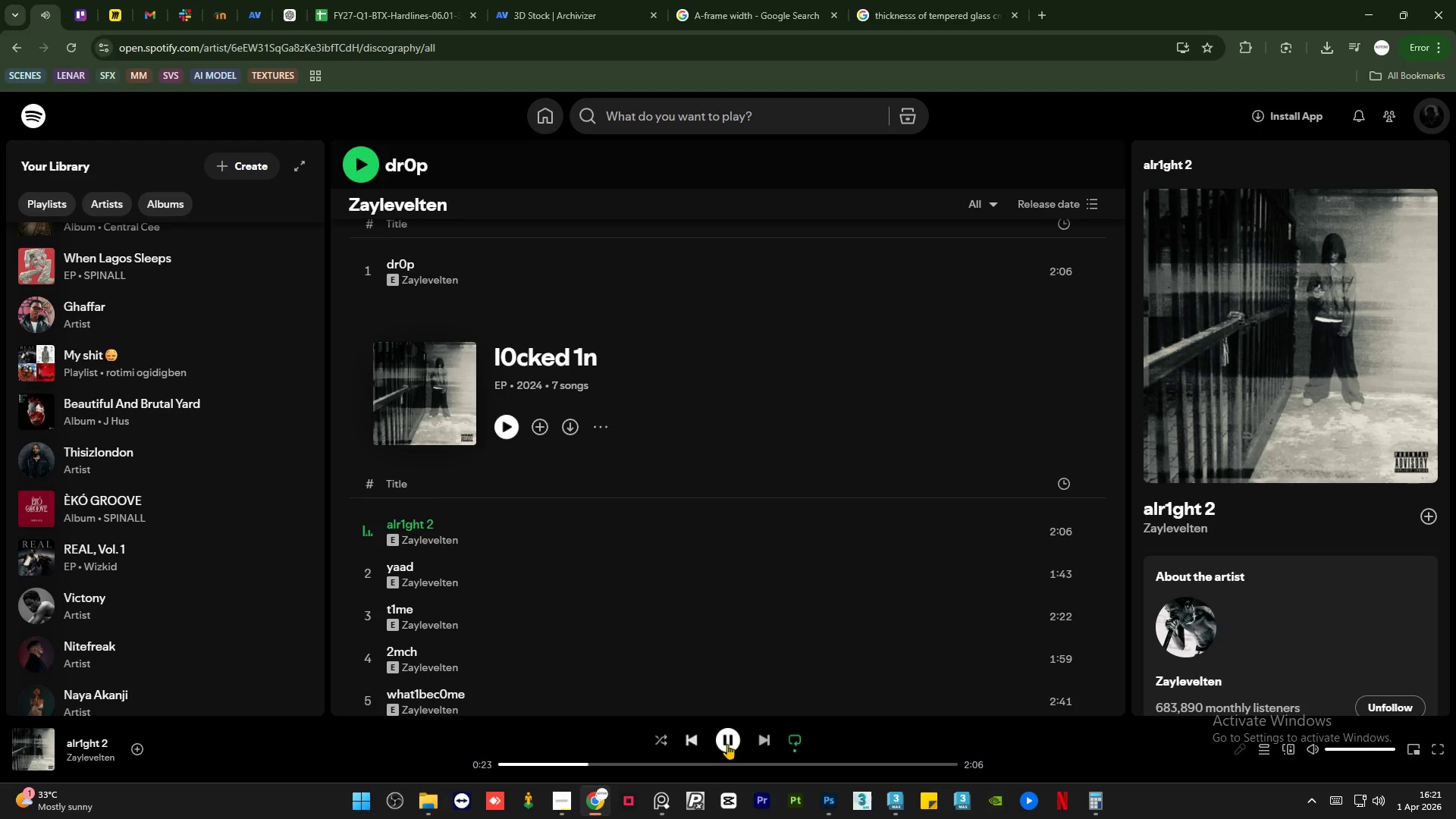 
mouse_move([741, 732])
 